 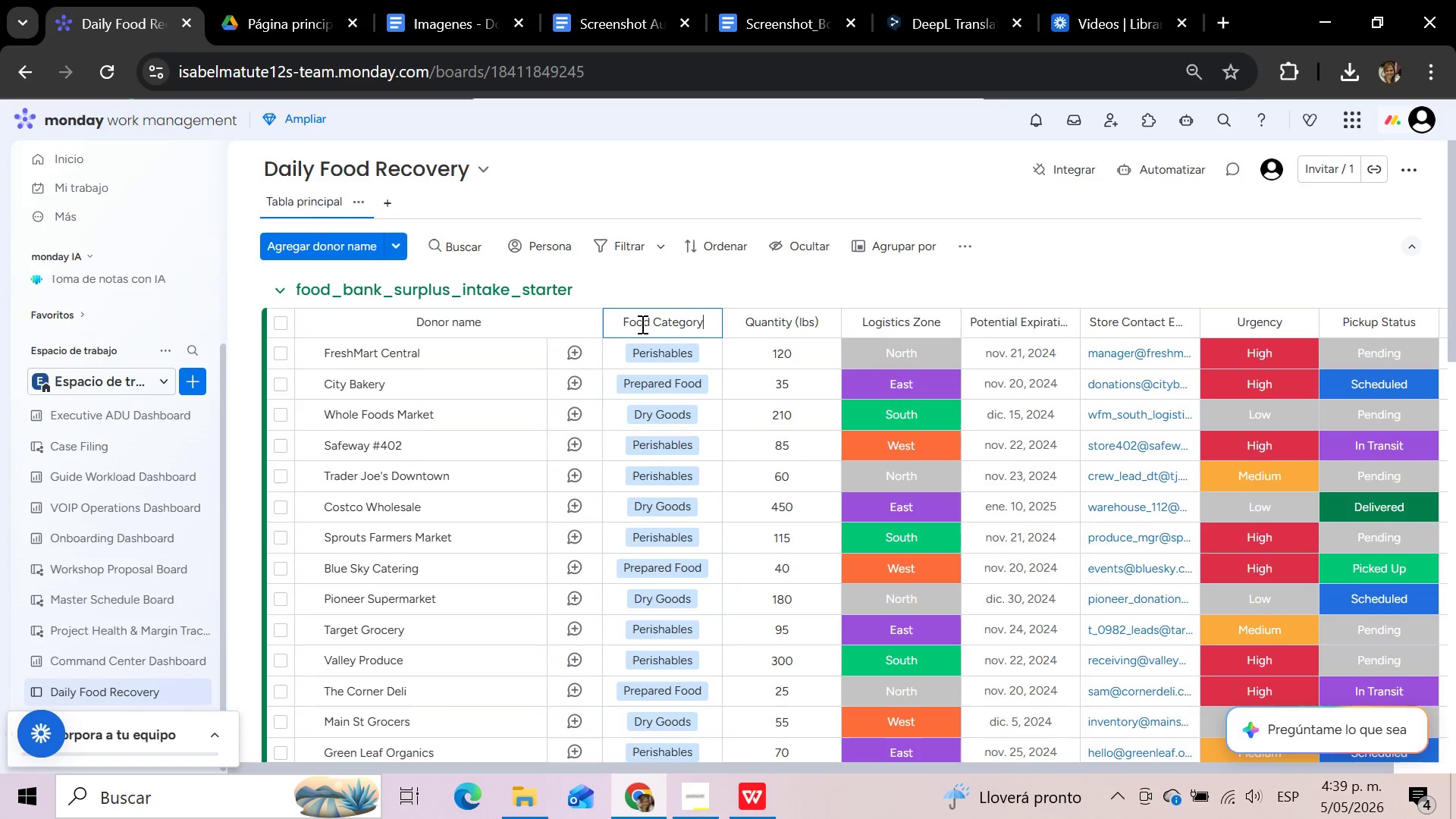 
left_click([650, 325])
 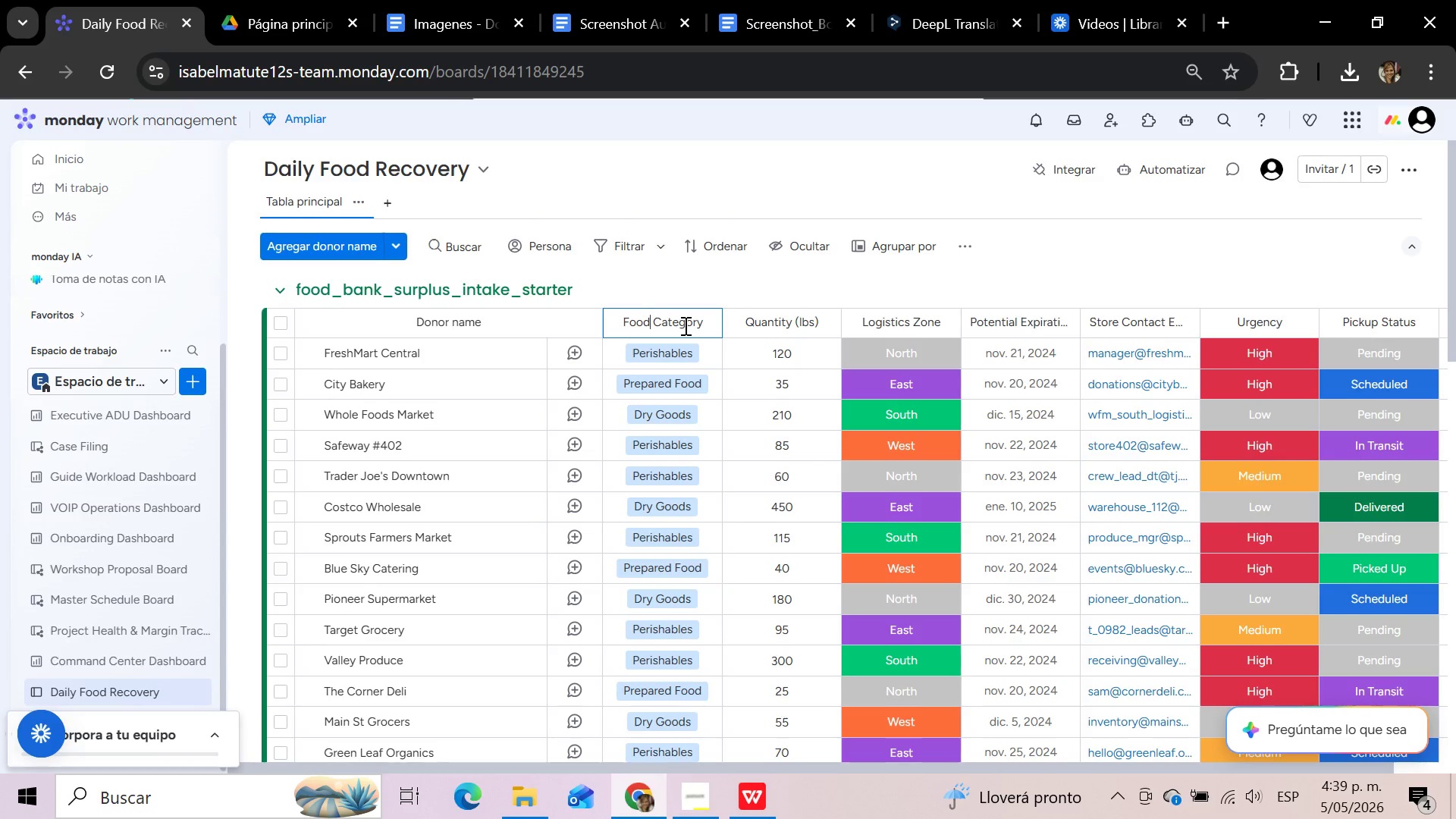 
hold_key(key=Backspace, duration=0.81)
 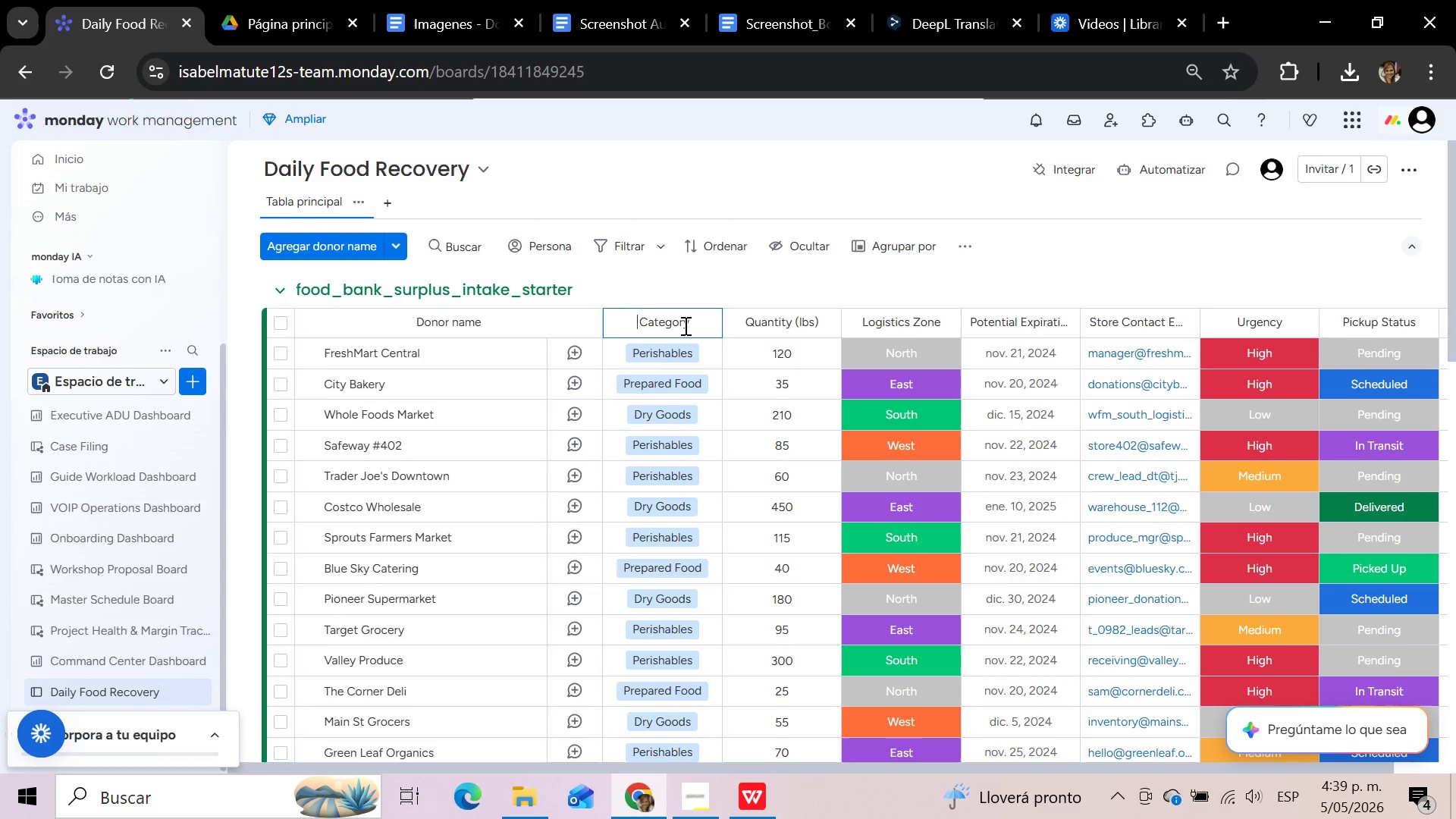 
type(Donation)
 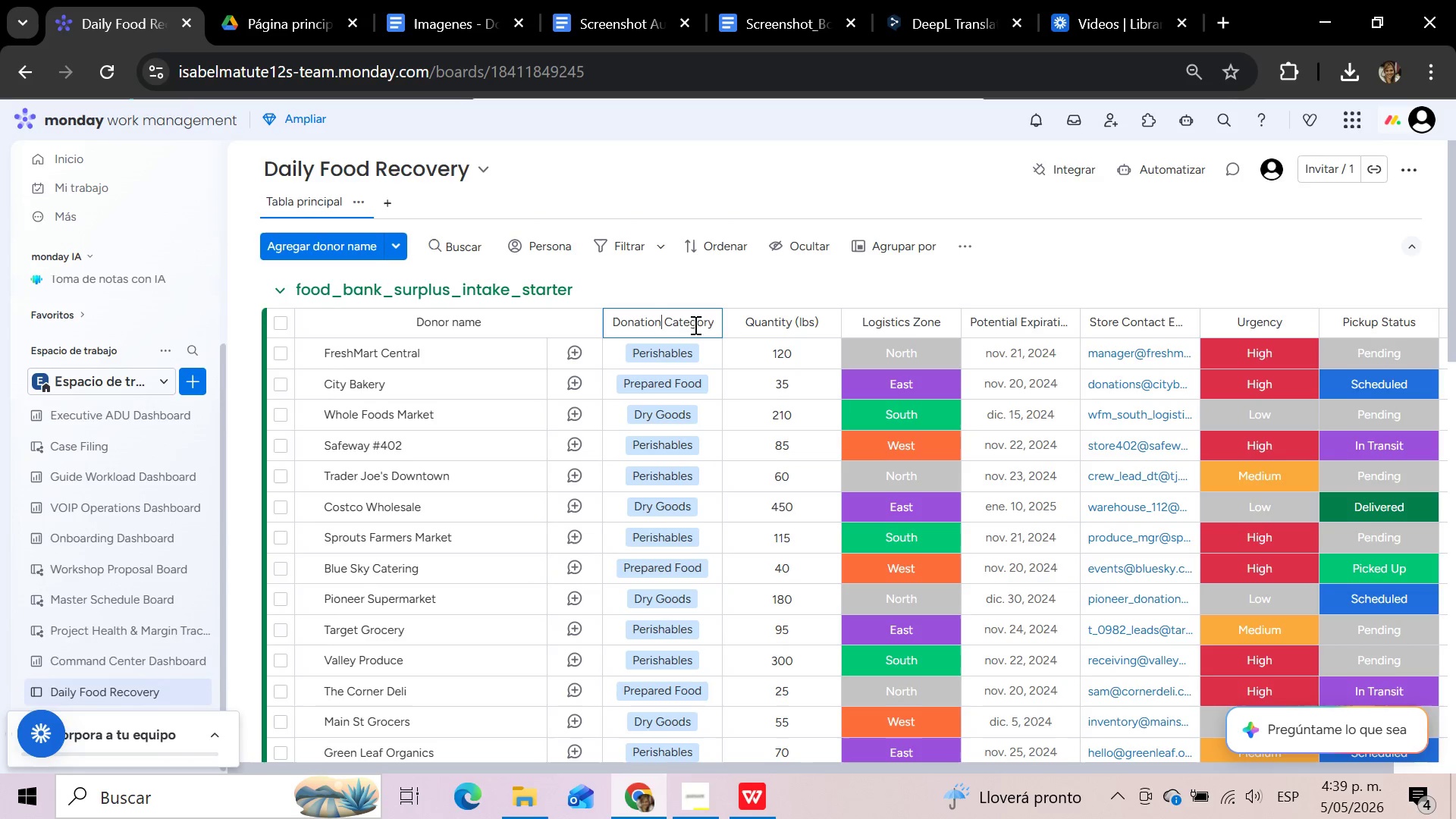 
wait(9.41)
 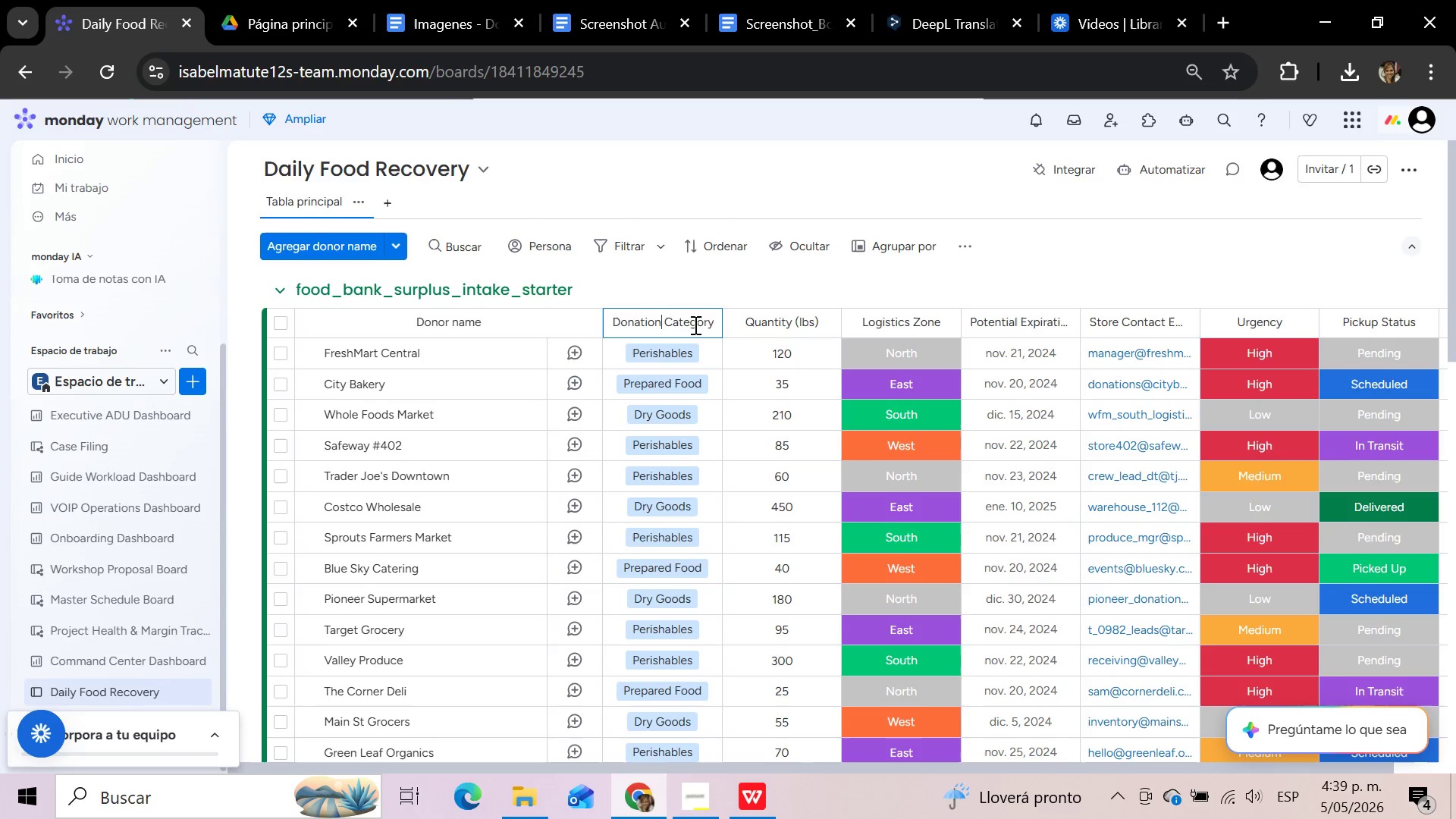 
left_click([1020, 322])
 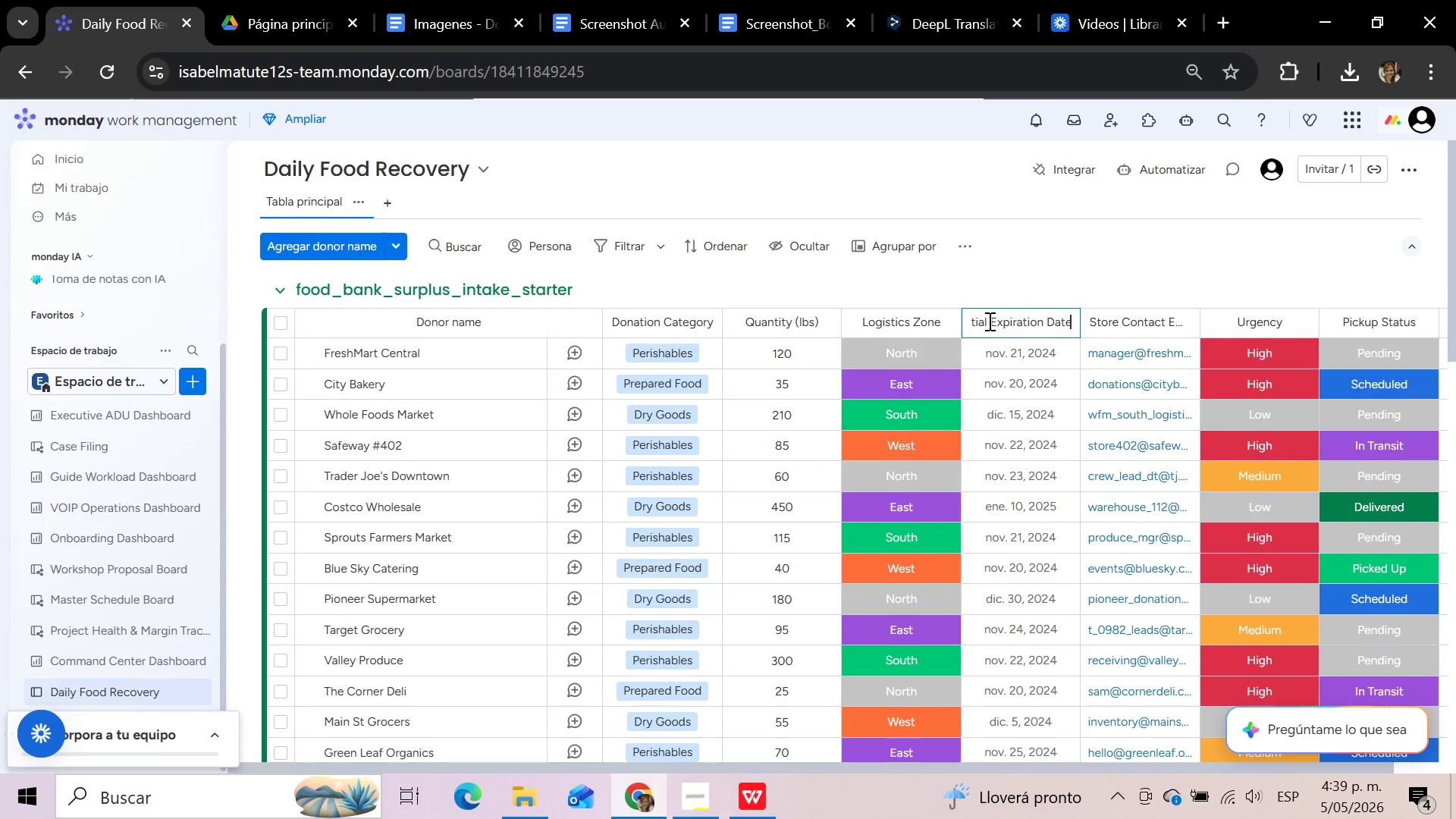 
wait(5.34)
 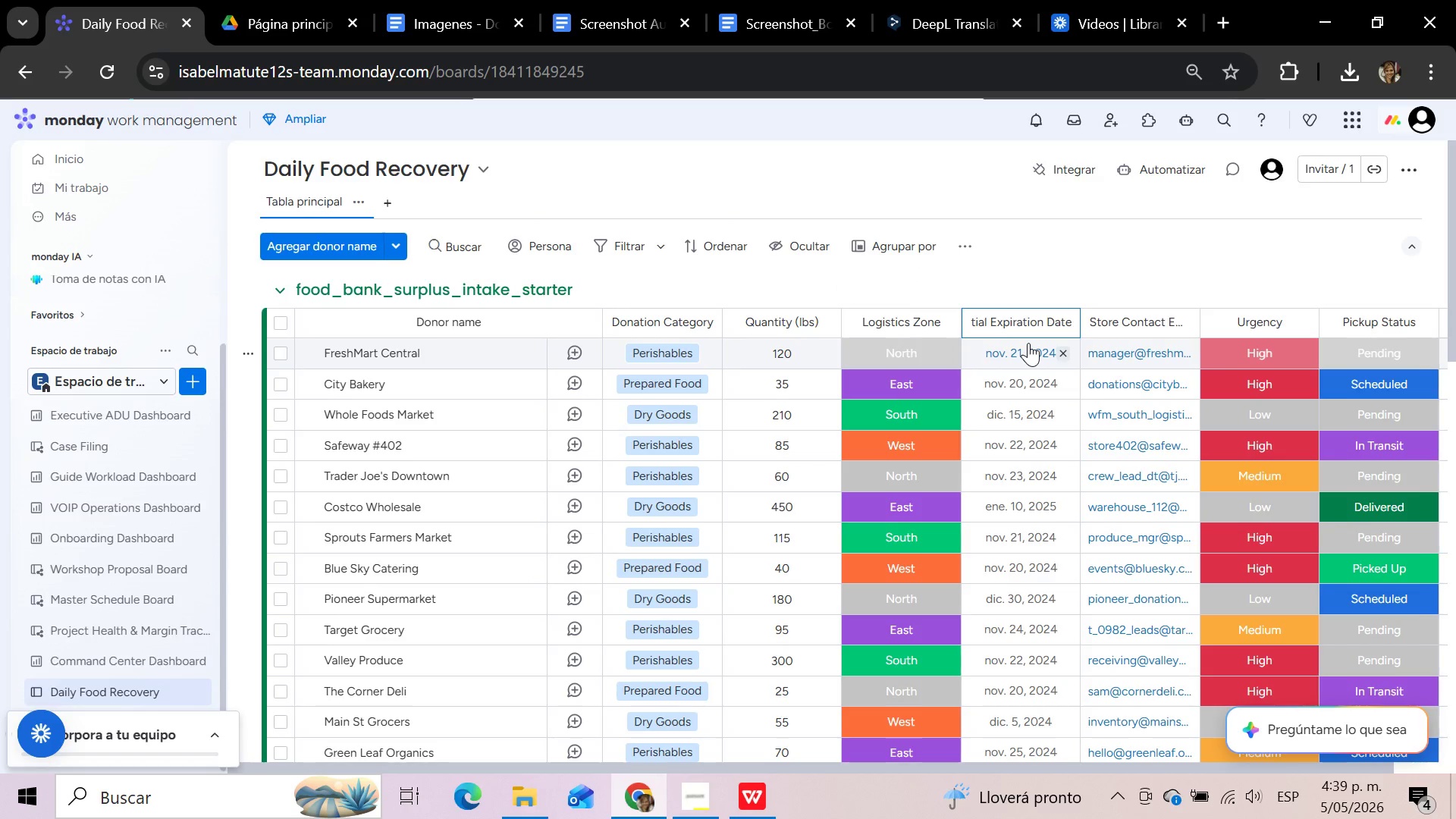 
left_click([1043, 325])
 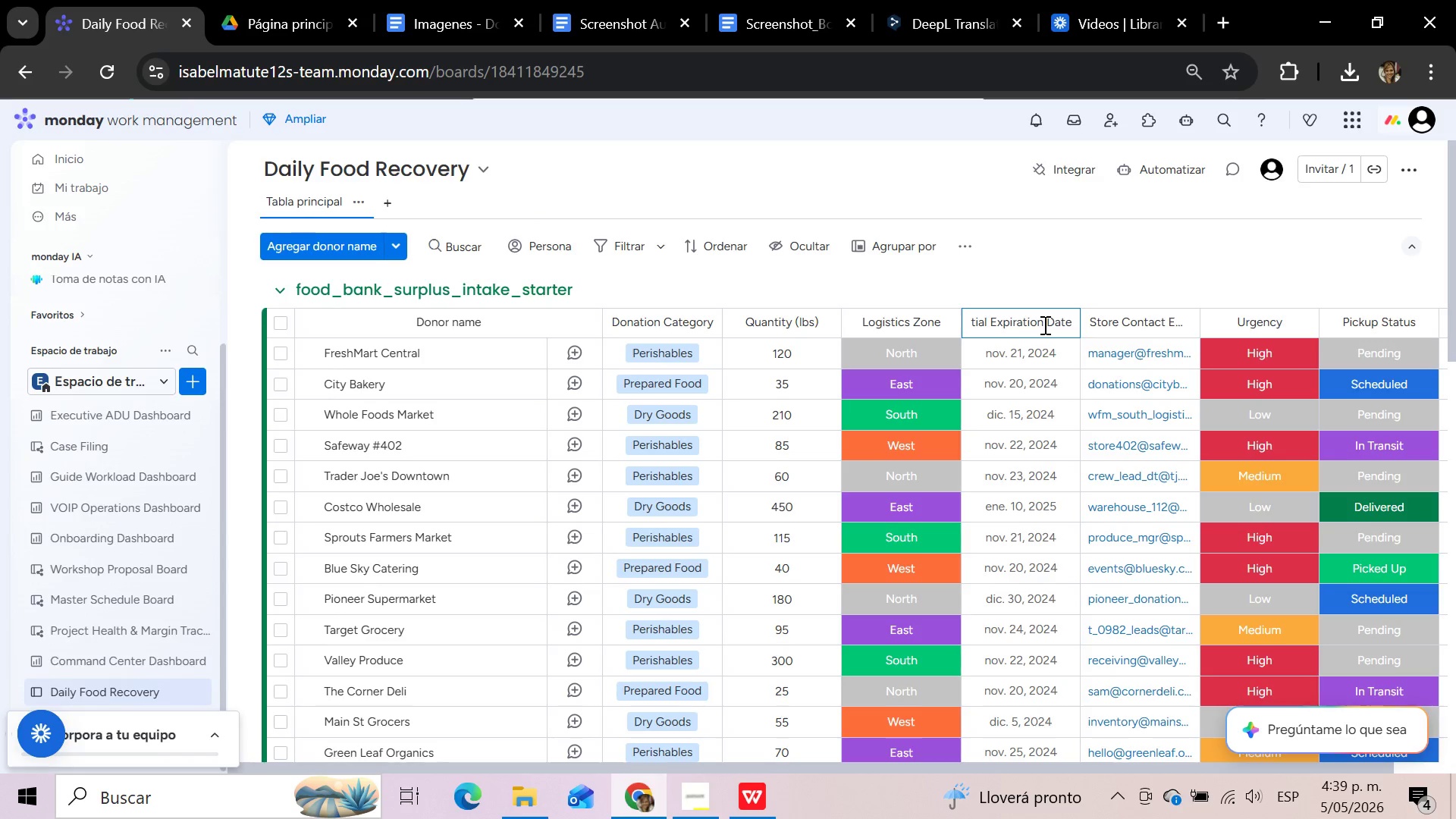 
hold_key(key=Backspace, duration=1.47)
 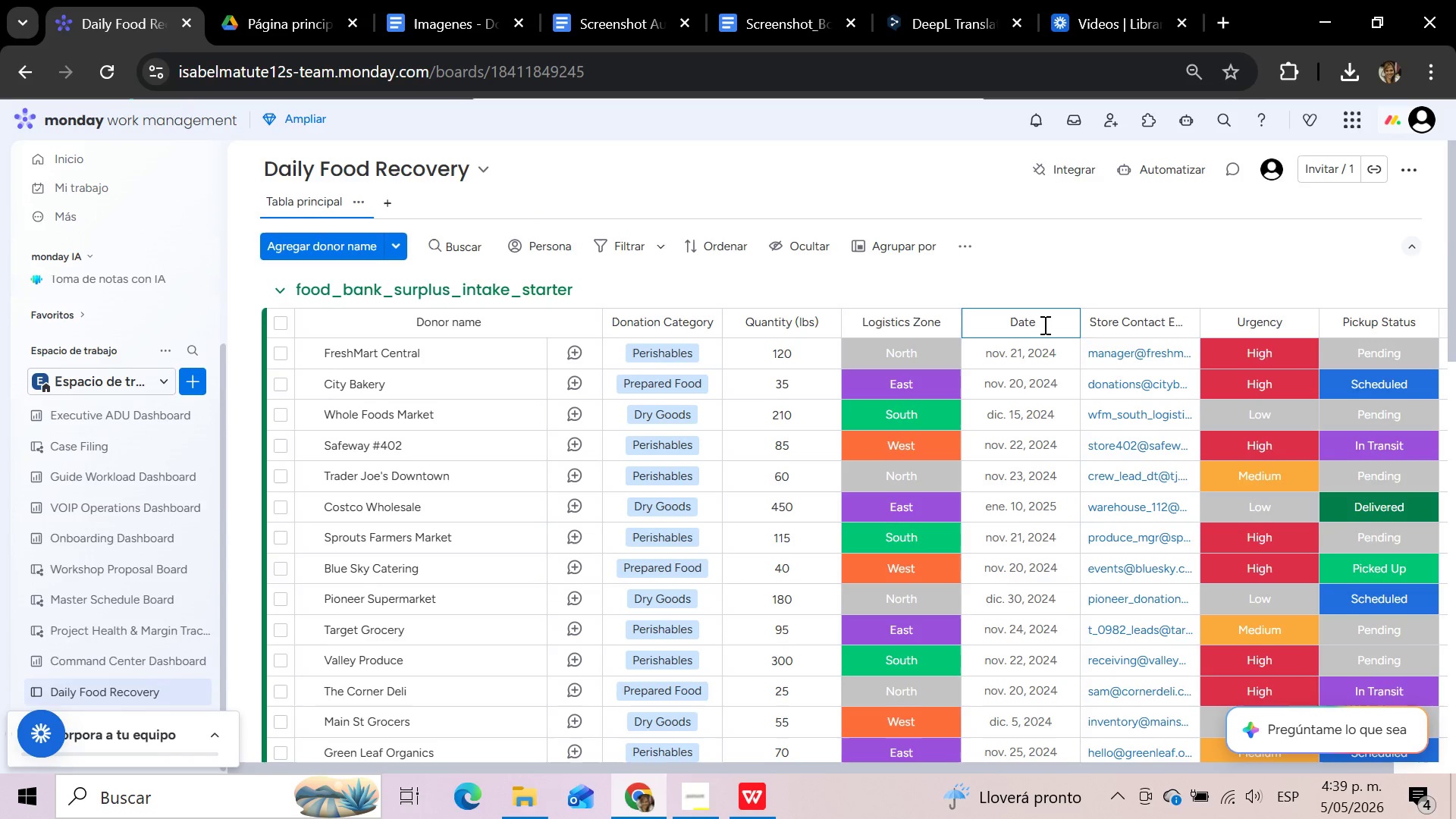 
type(Expected Pickuo)
key(Backspace)
type(p)
 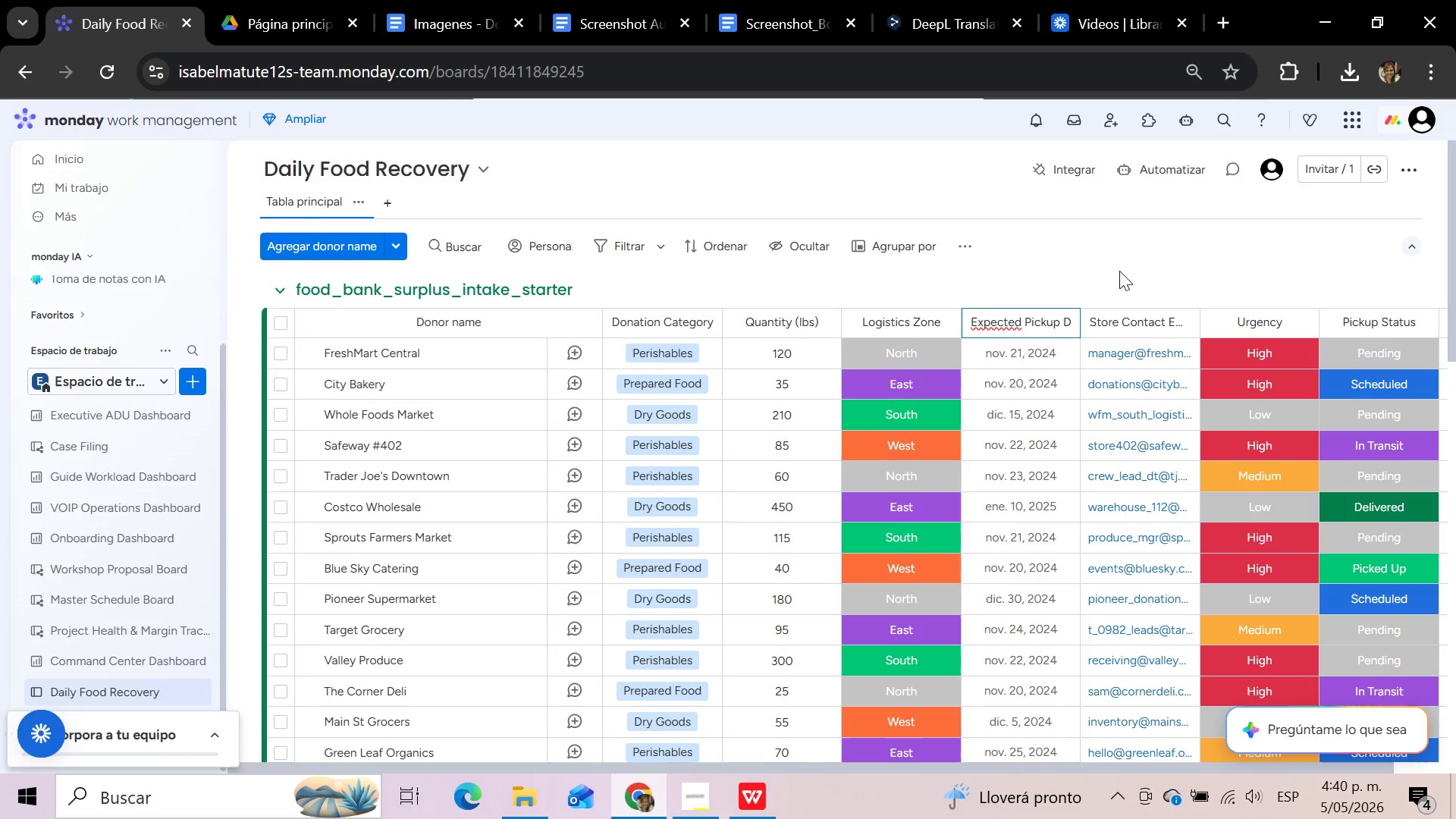 
wait(24.05)
 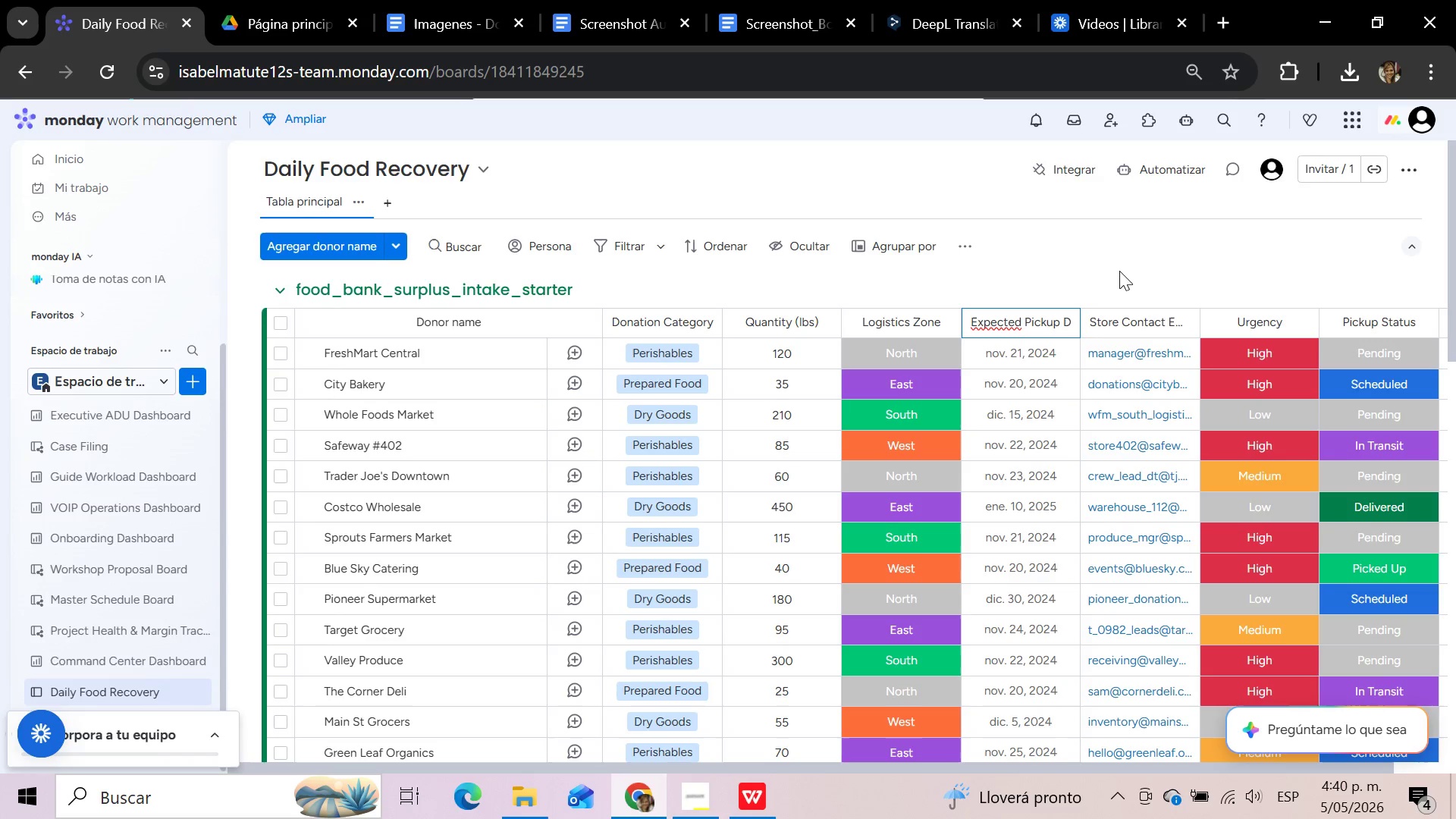 
left_click([1119, 271])
 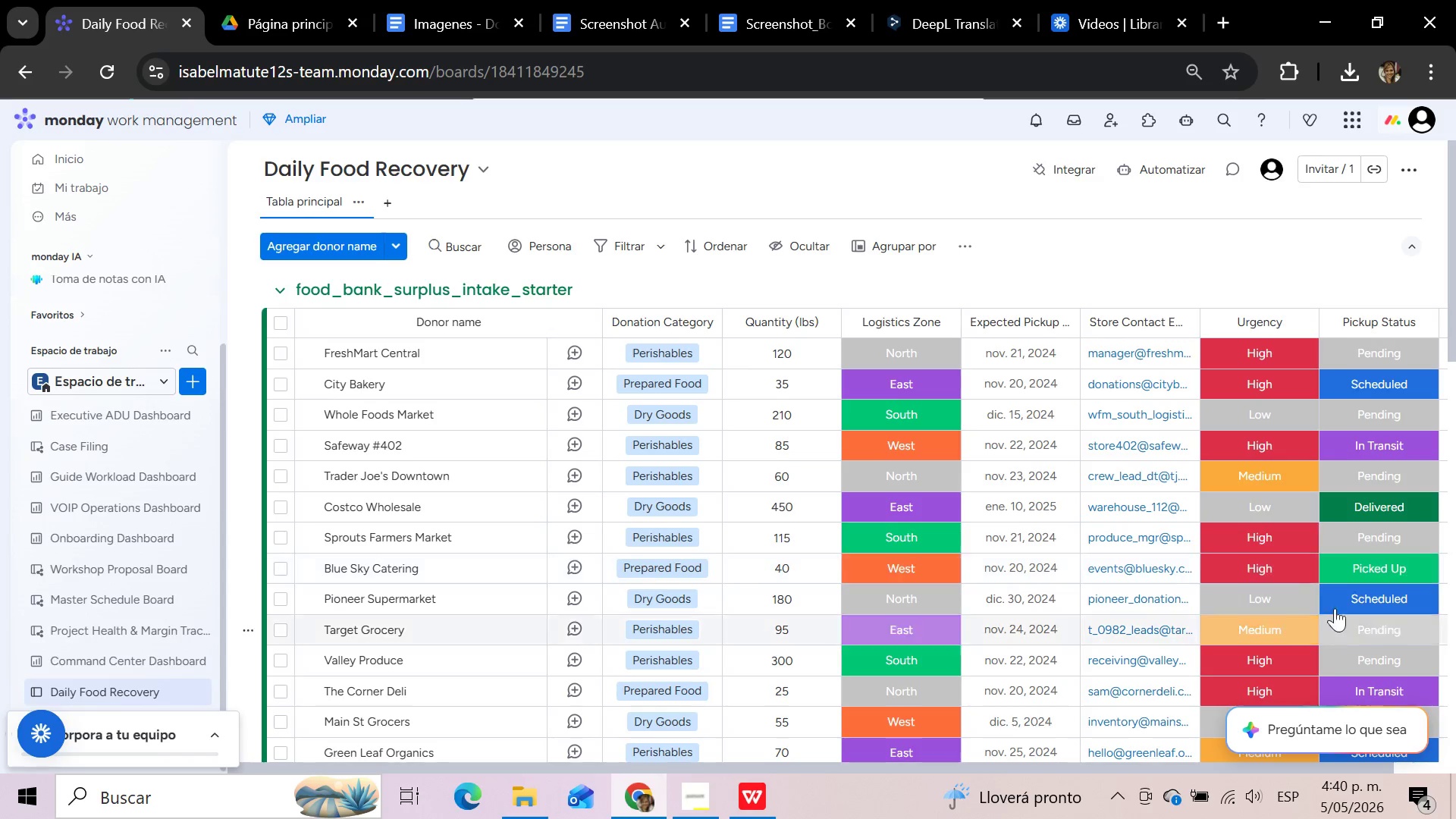 
wait(6.0)
 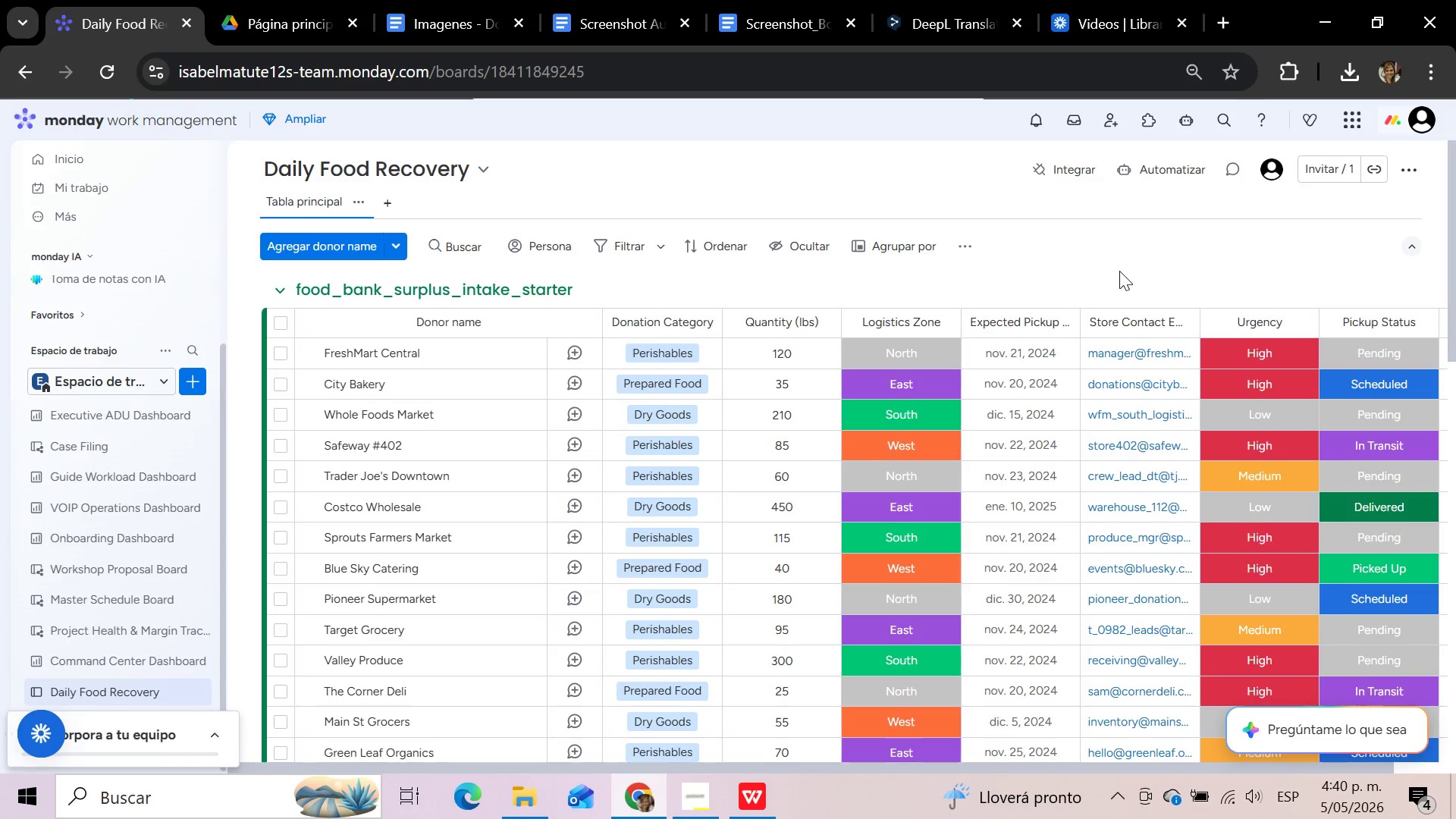 
left_click([1281, 324])
 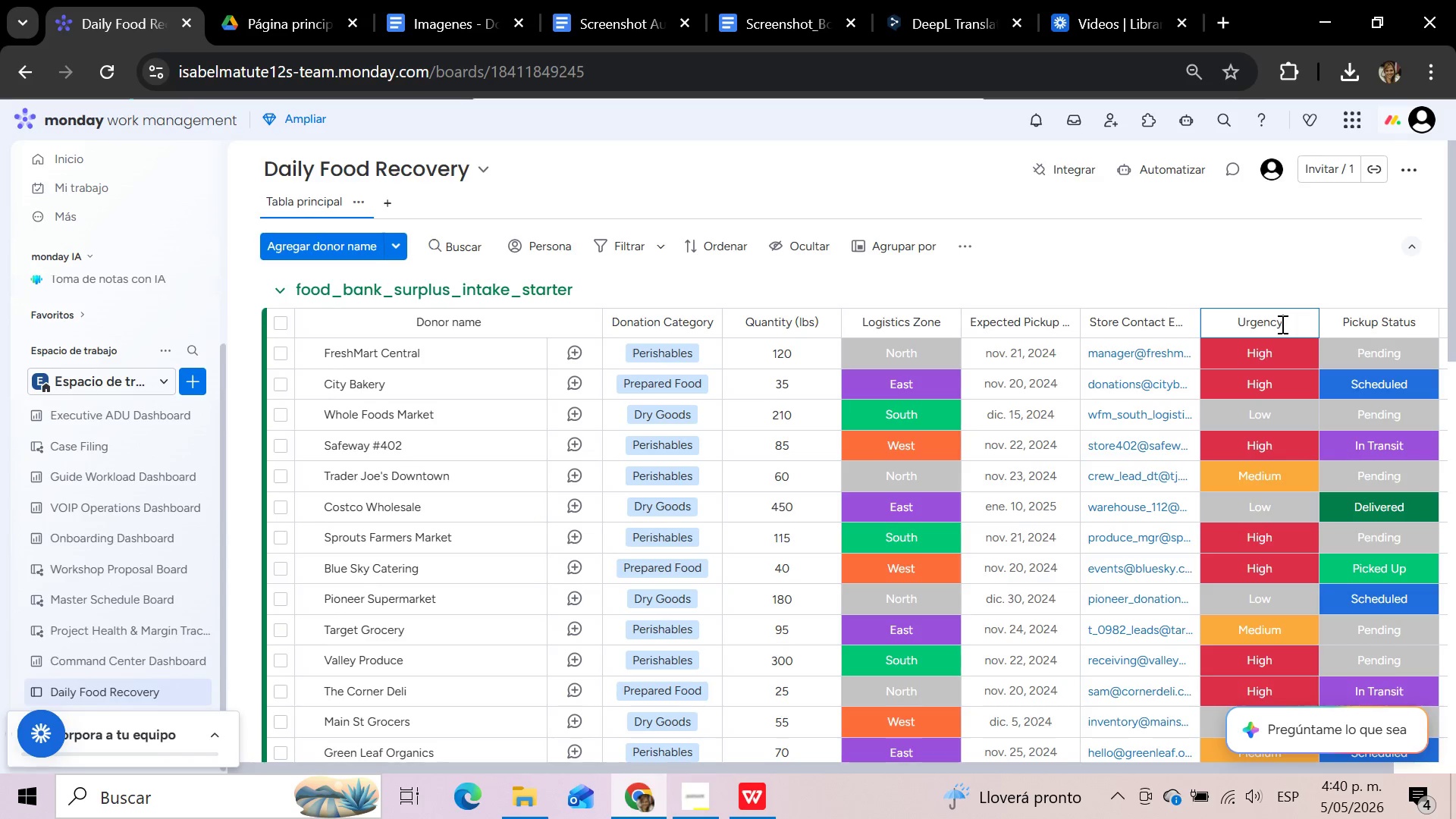 
wait(5.23)
 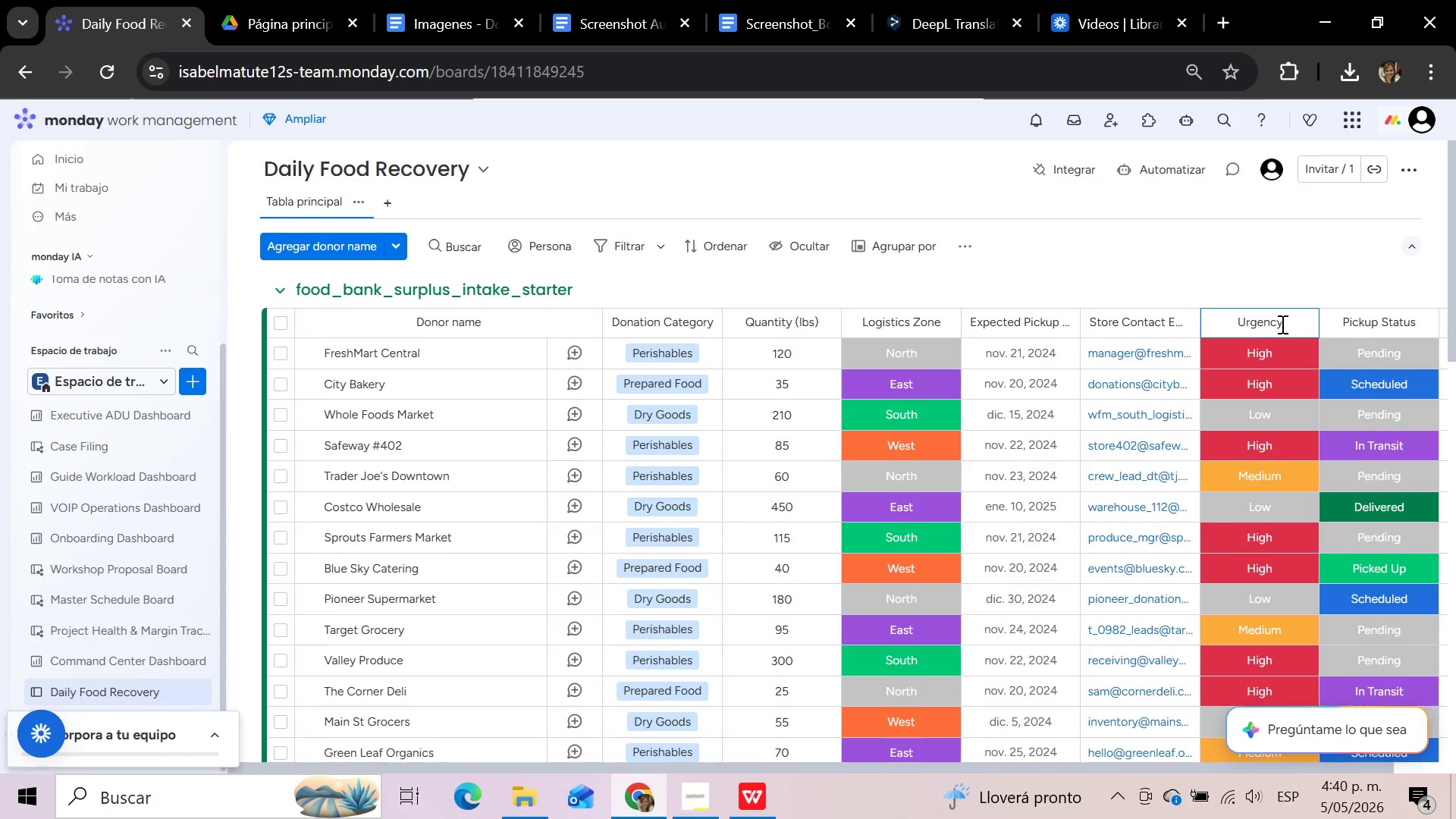 
left_click([1241, 317])
 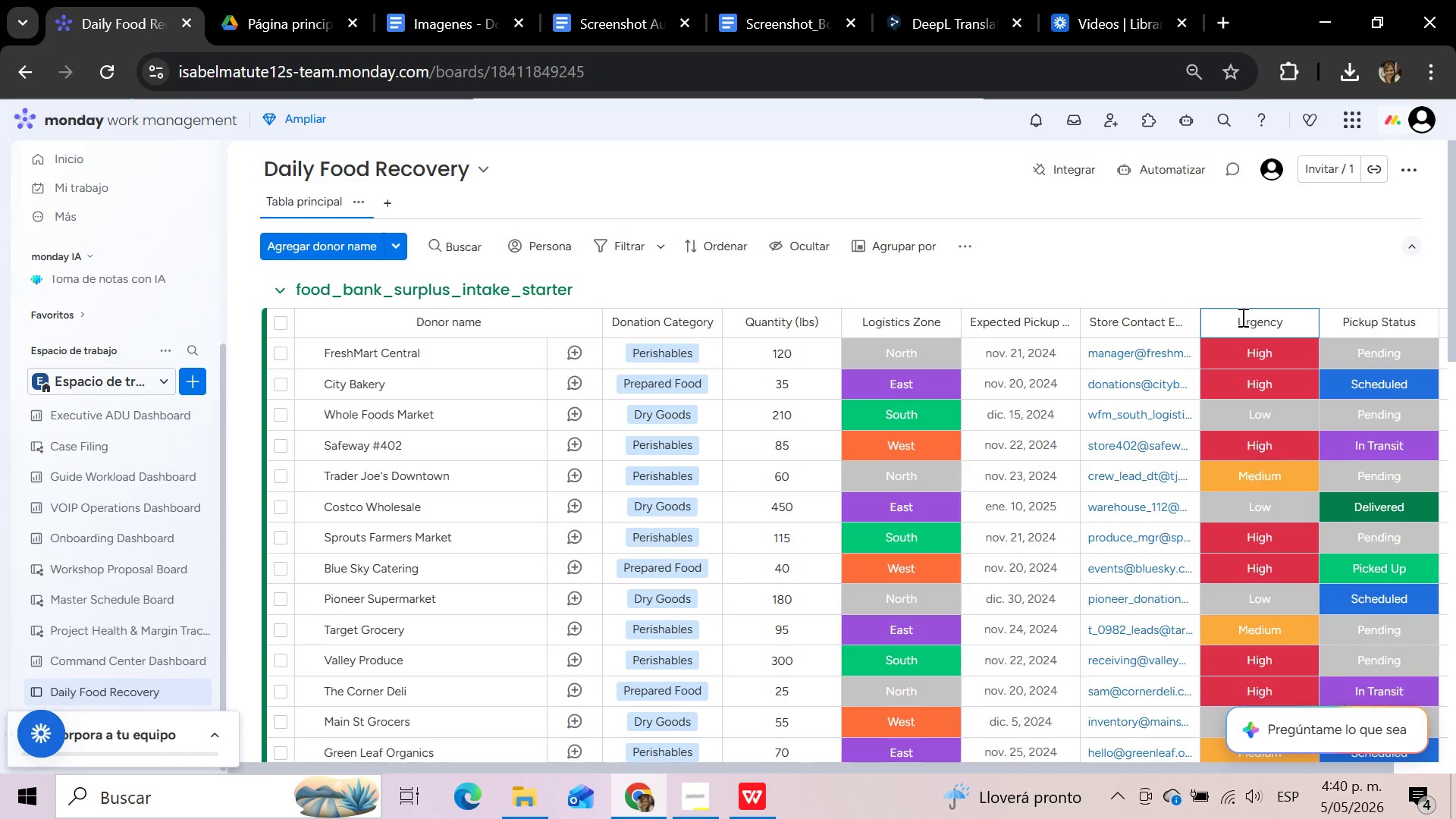 
type(Expiration )
 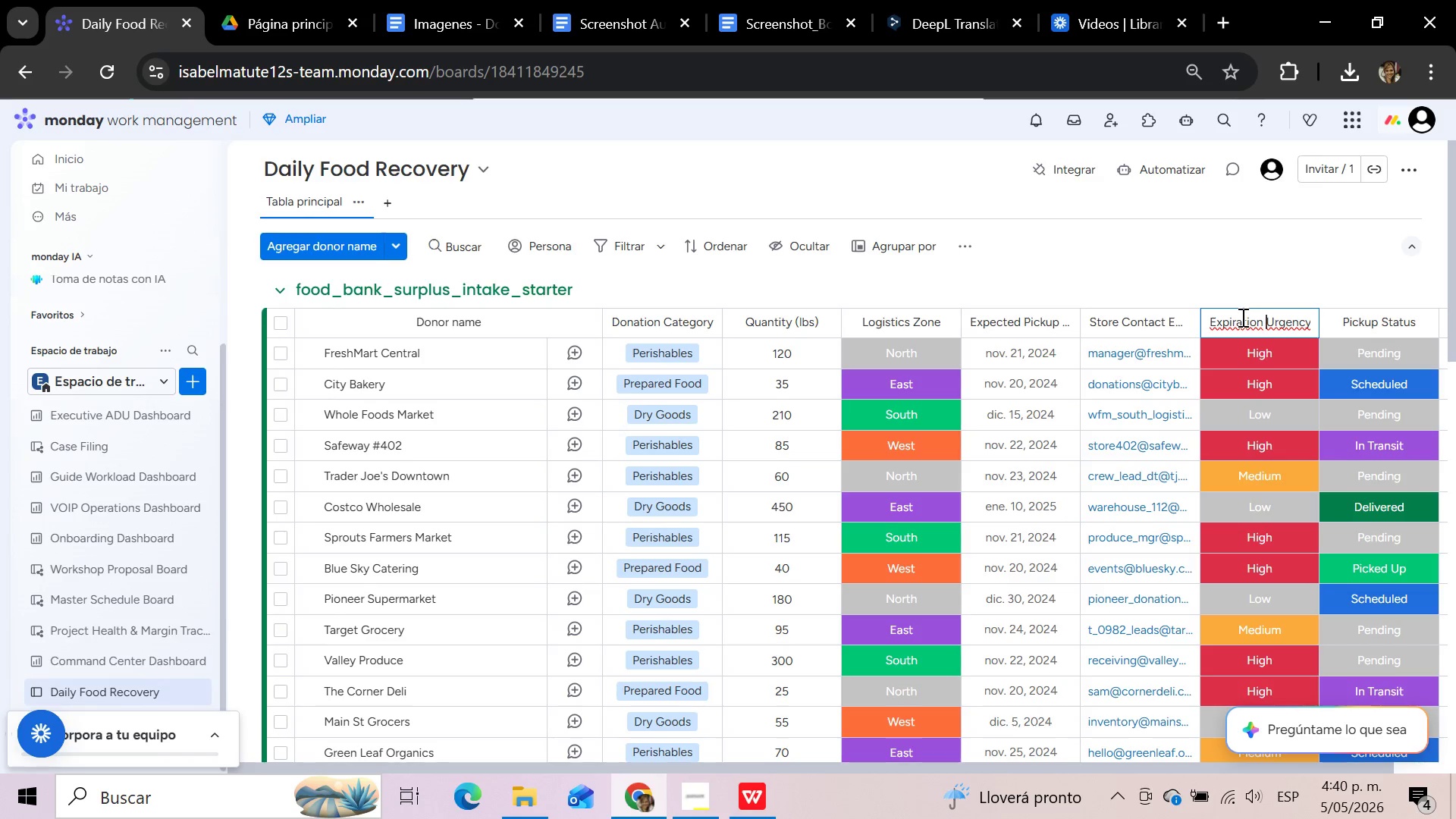 
left_click([1307, 258])
 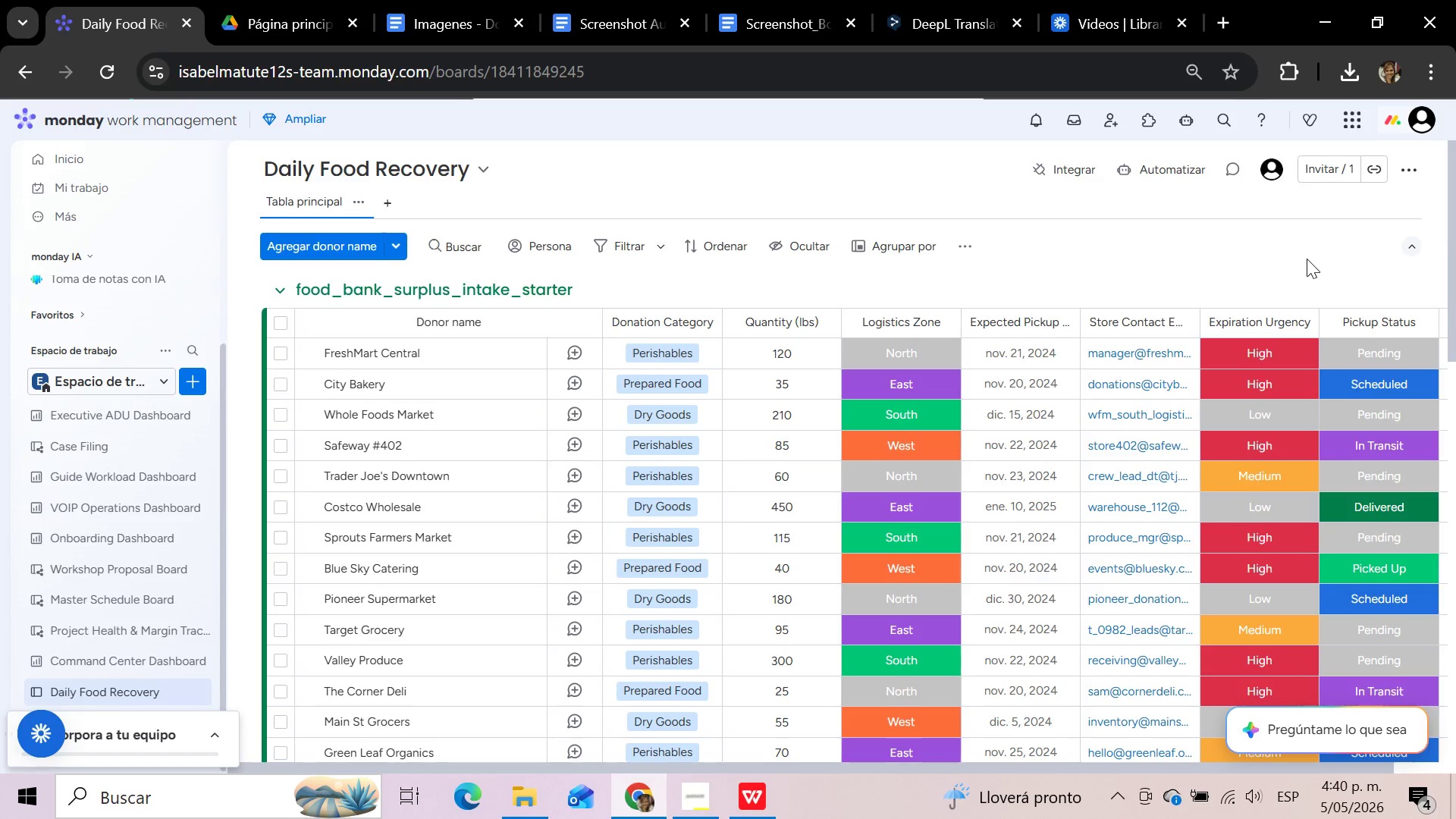 
wait(26.22)
 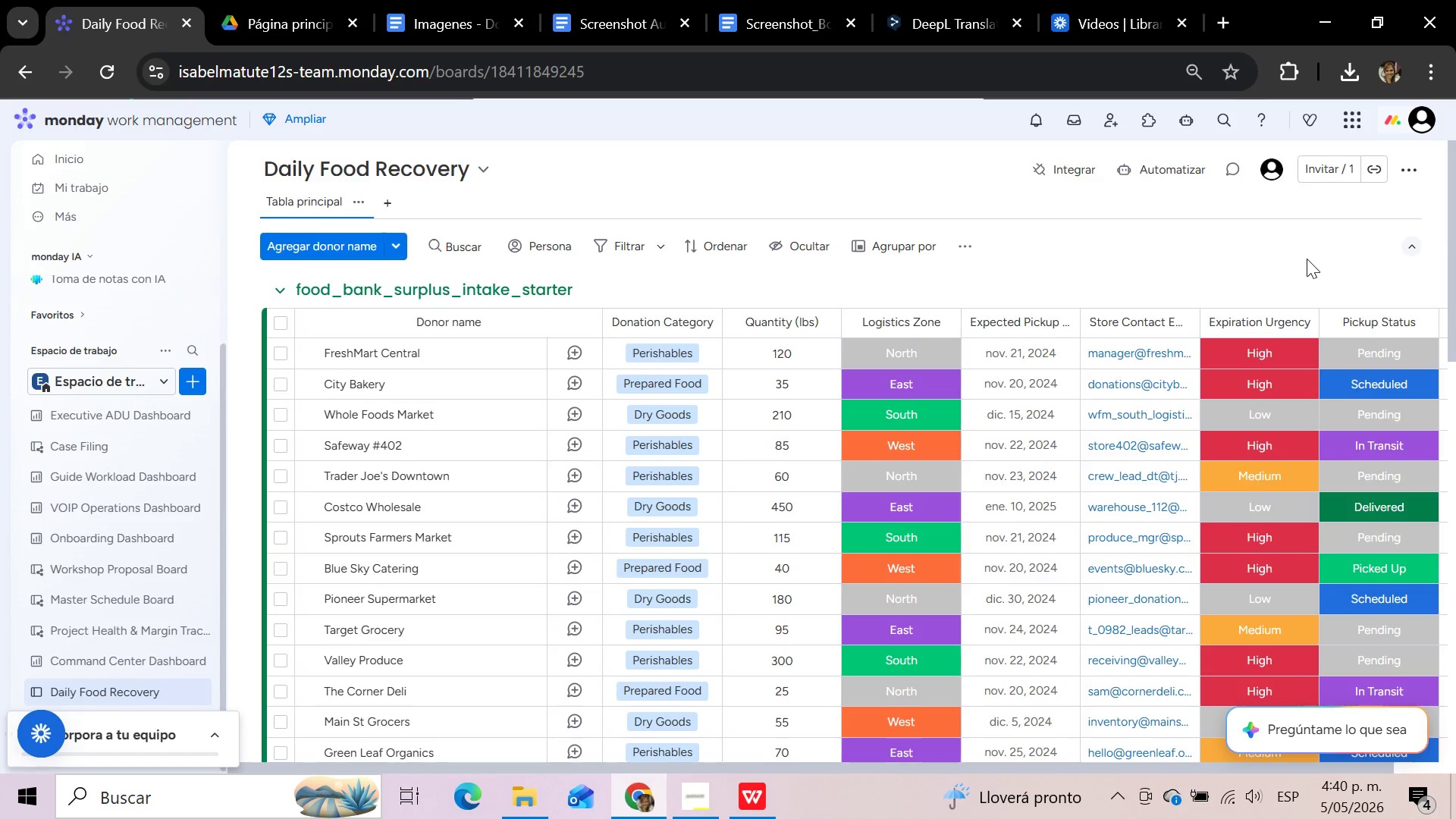 
left_click_drag(start_coordinate=[1023, 765], to_coordinate=[1400, 758])
 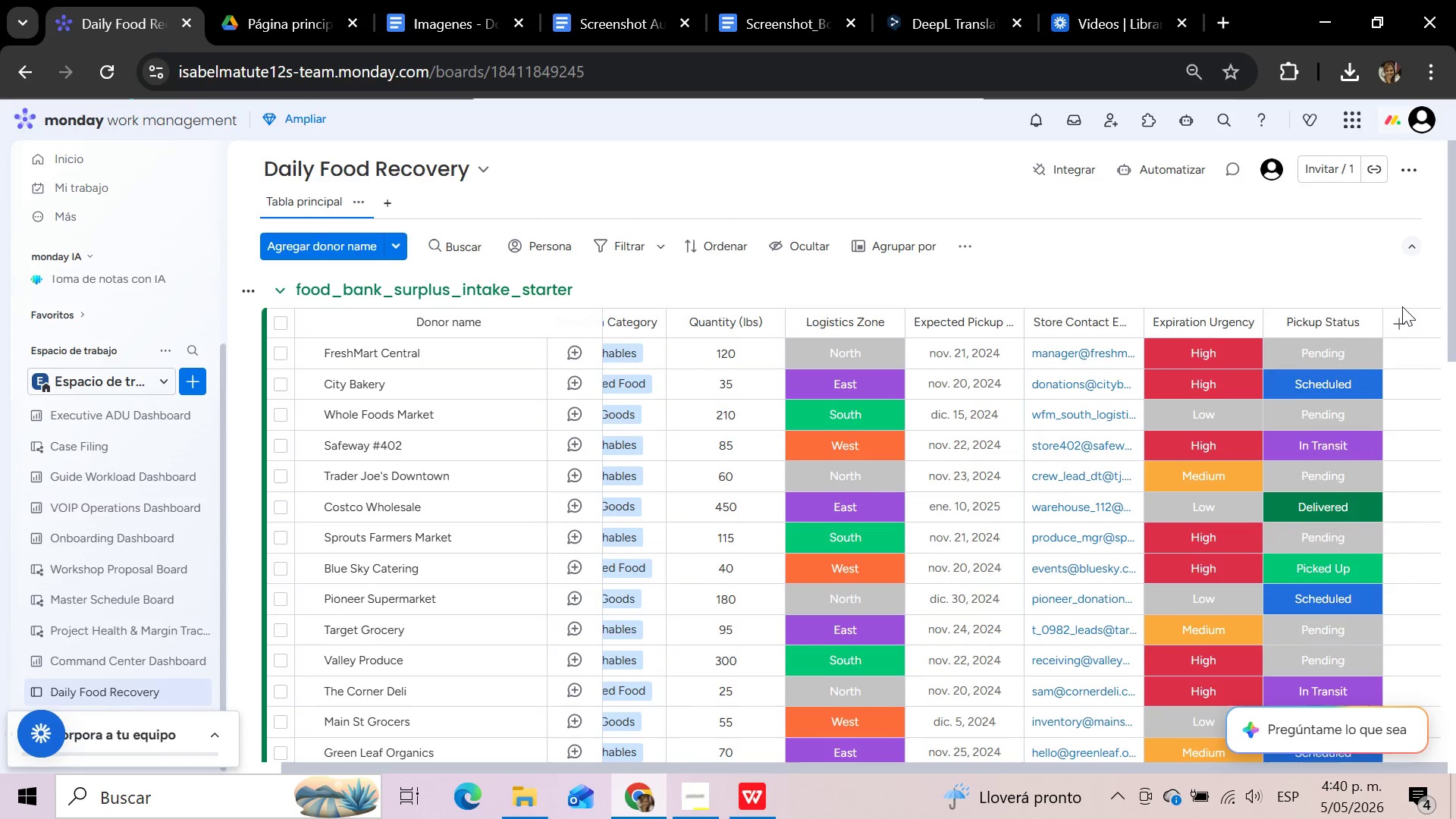 
left_click([1401, 319])
 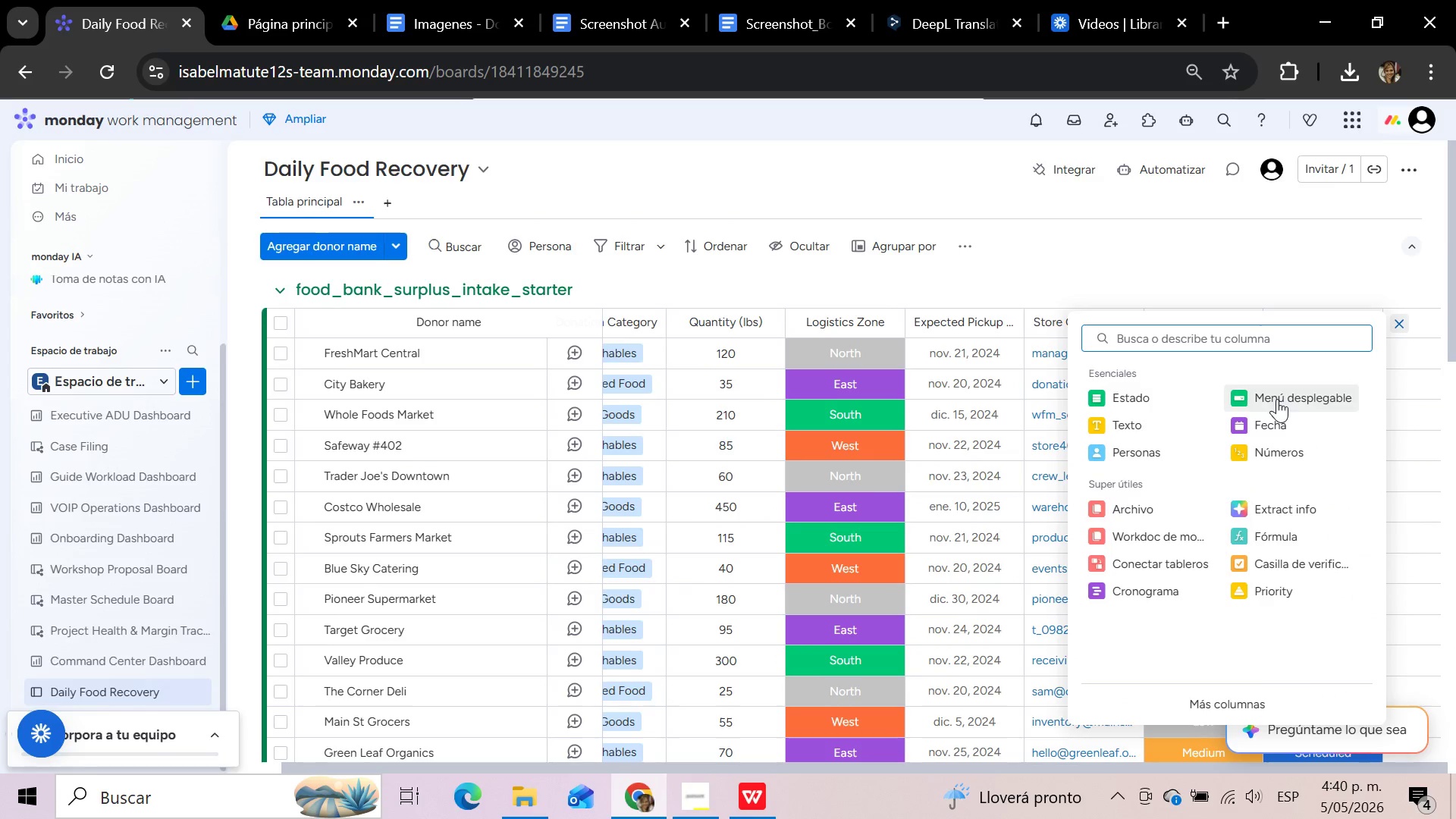 
left_click([1178, 451])
 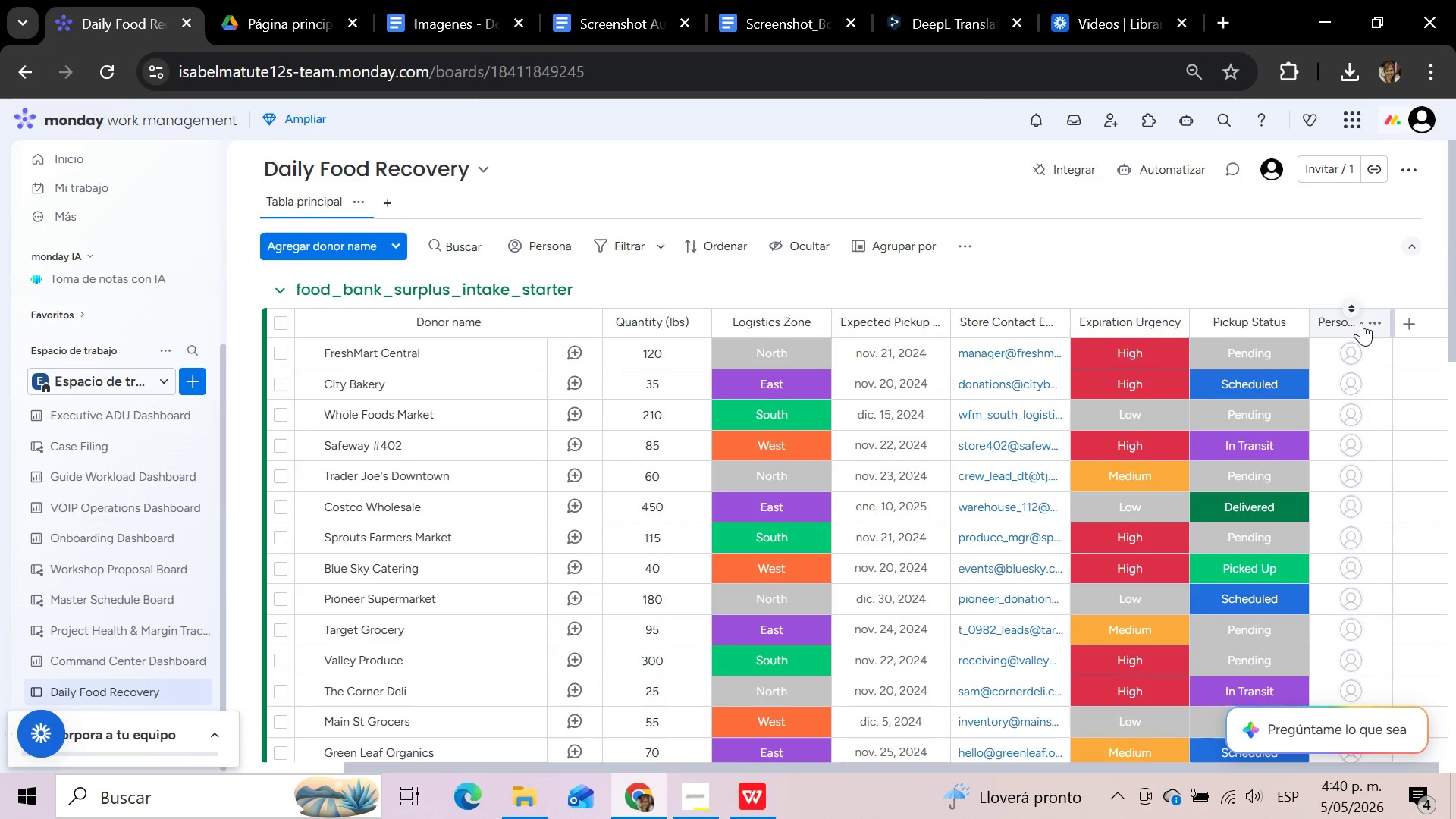 
left_click([1356, 322])
 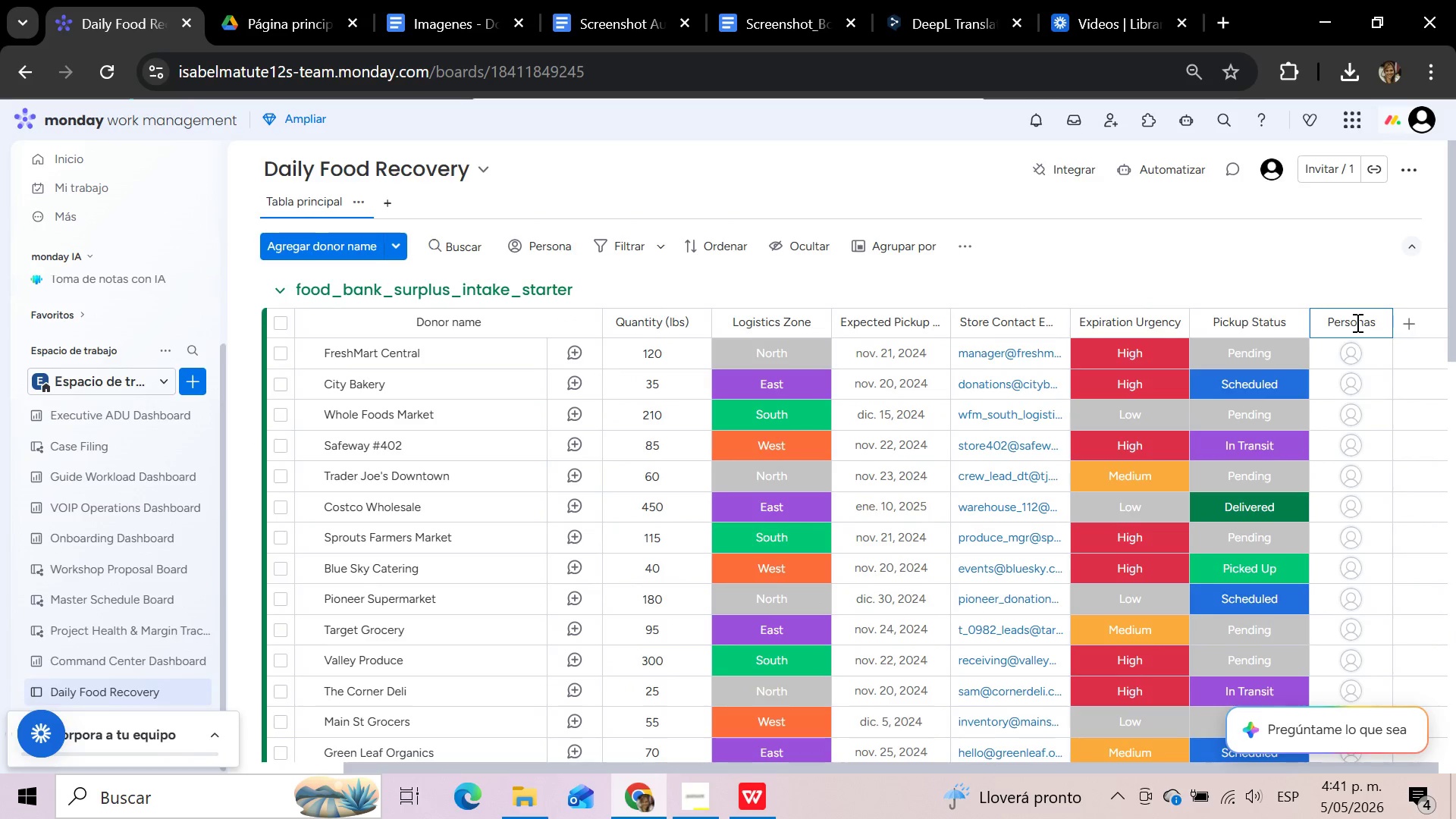 
hold_key(key=Backspace, duration=1.52)
 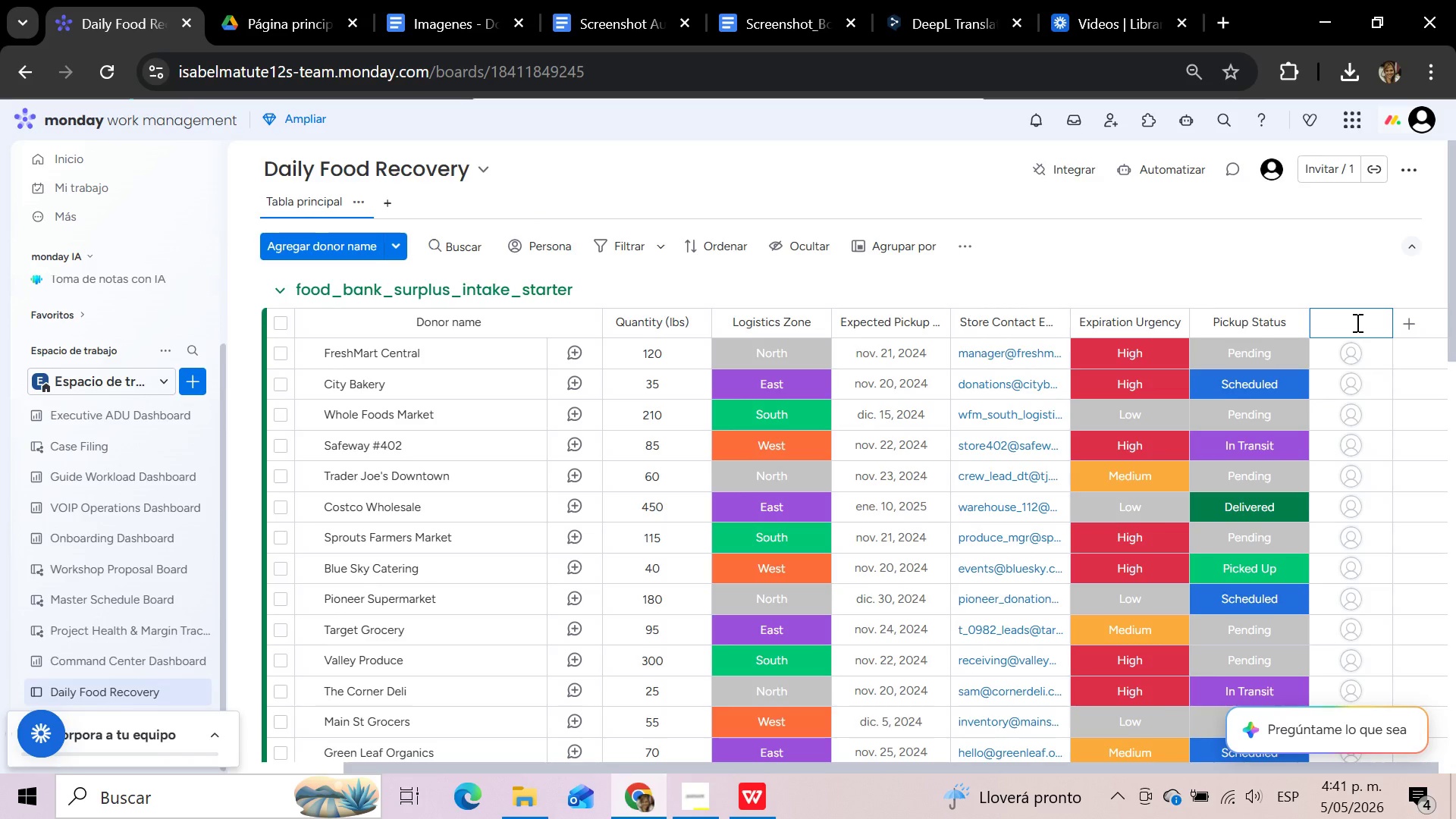 
key(Backspace)
key(Backspace)
key(Backspace)
key(Backspace)
key(Backspace)
key(Backspace)
type(Assigned Driver)
 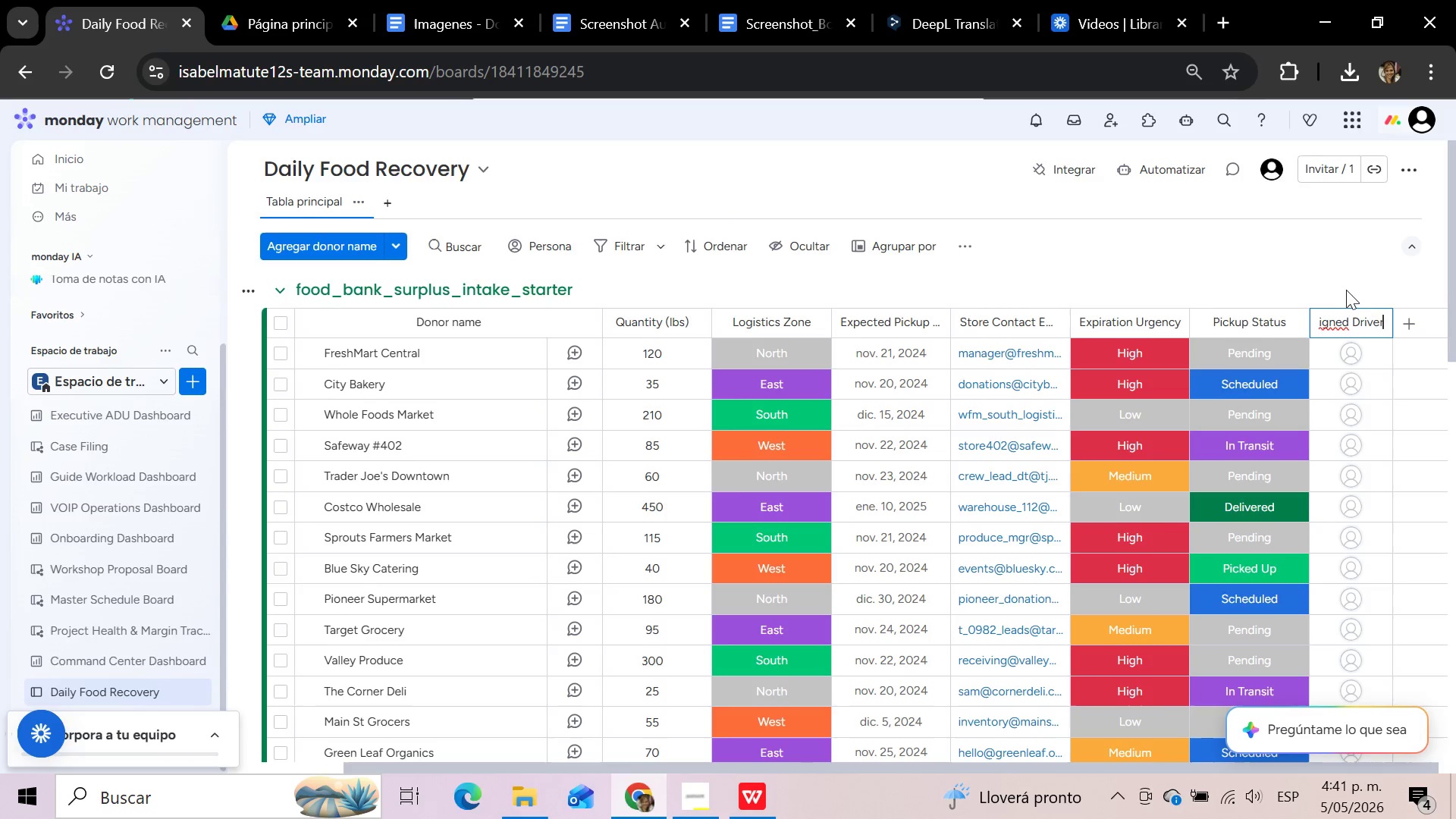 
left_click([1346, 280])
 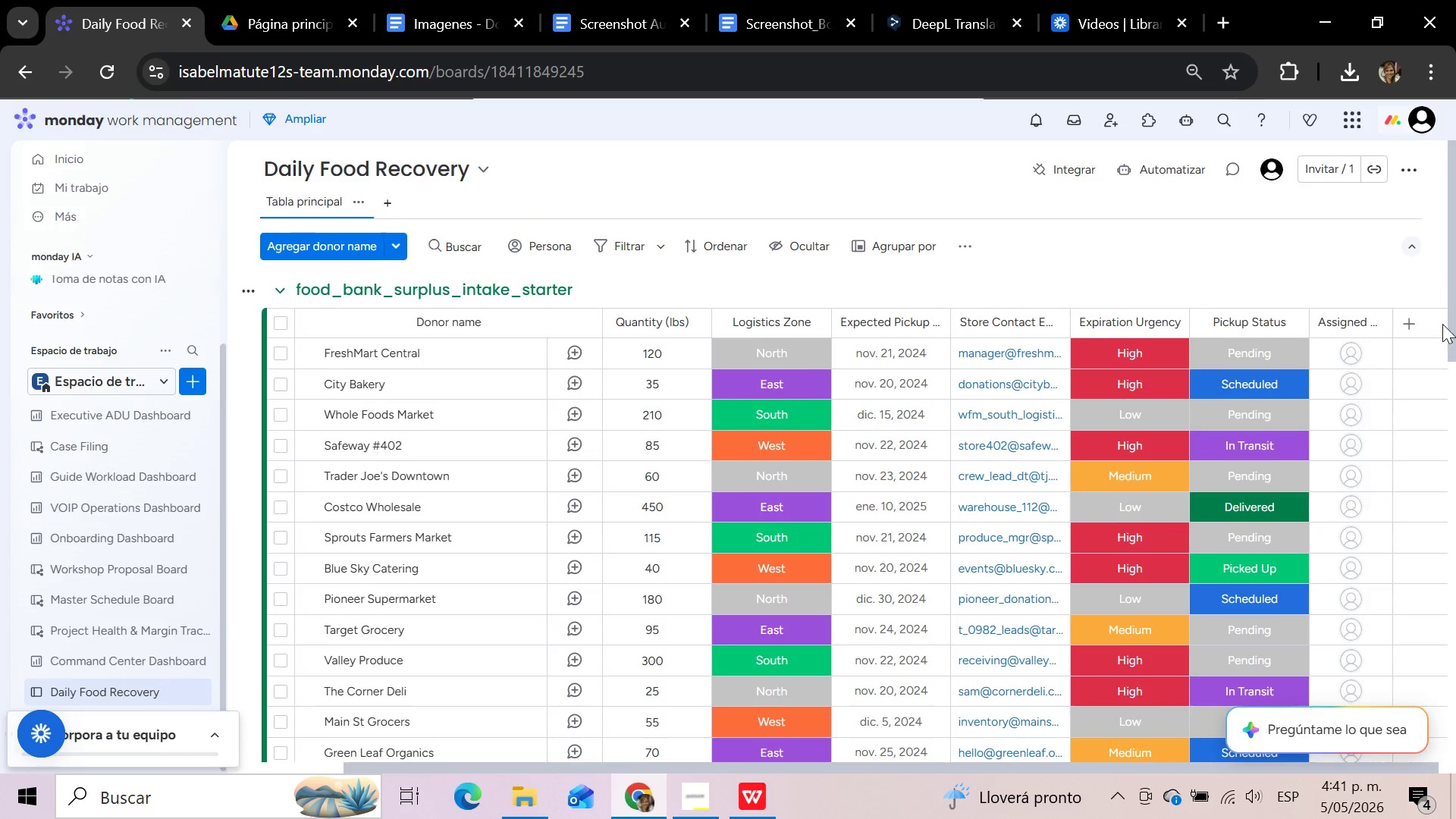 
left_click([1347, 359])
 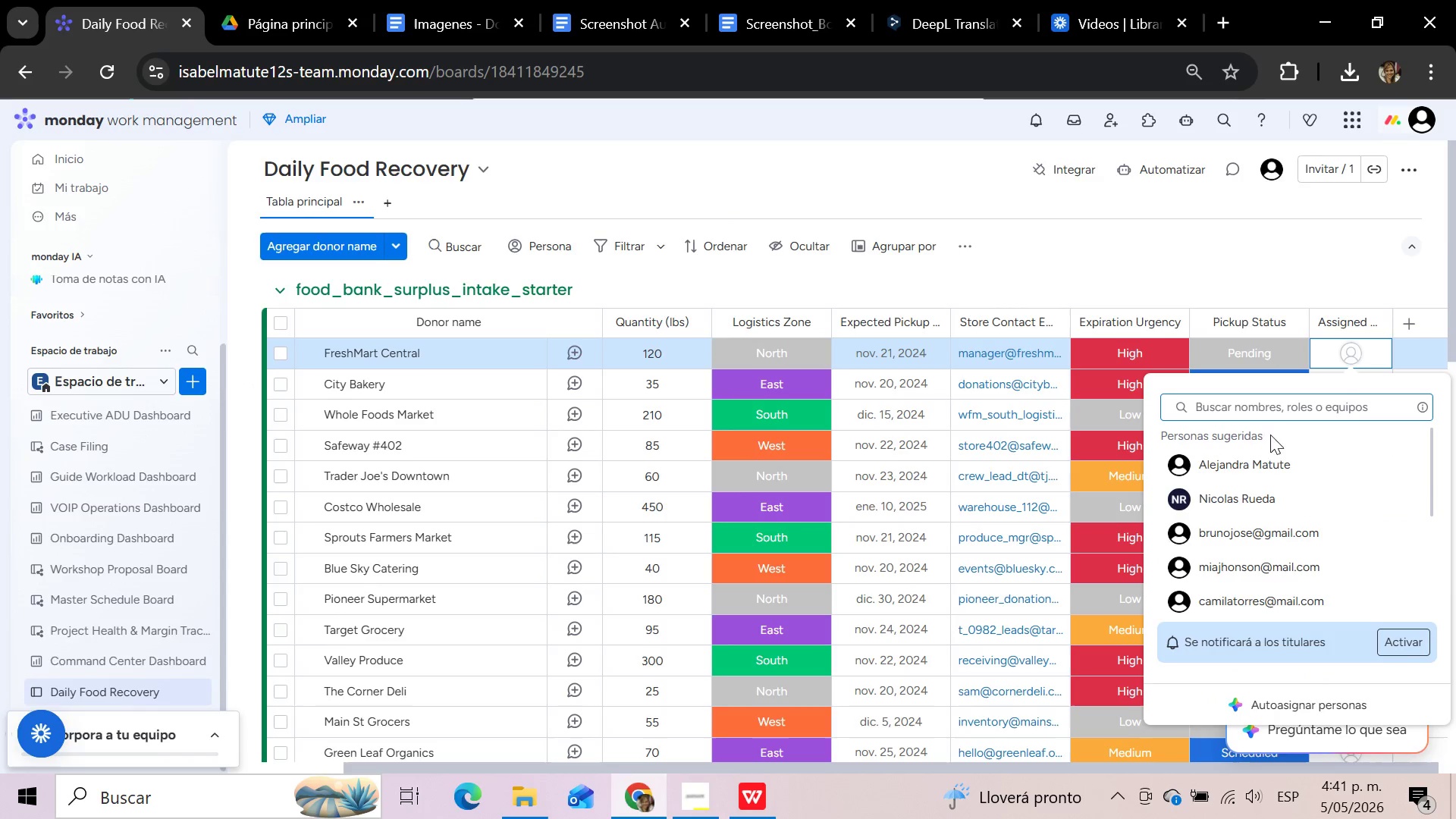 
left_click([1254, 463])
 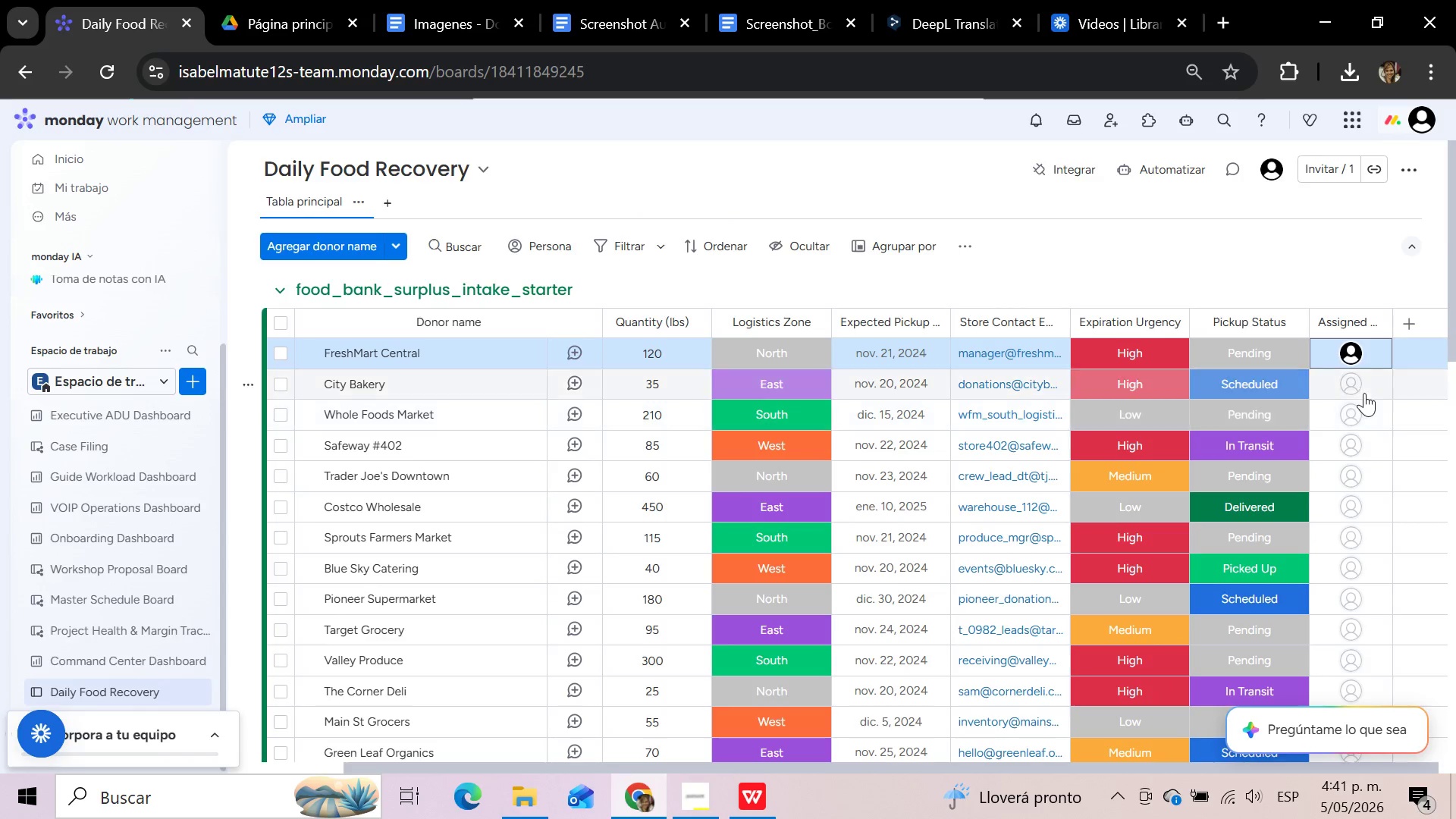 
left_click([1361, 386])
 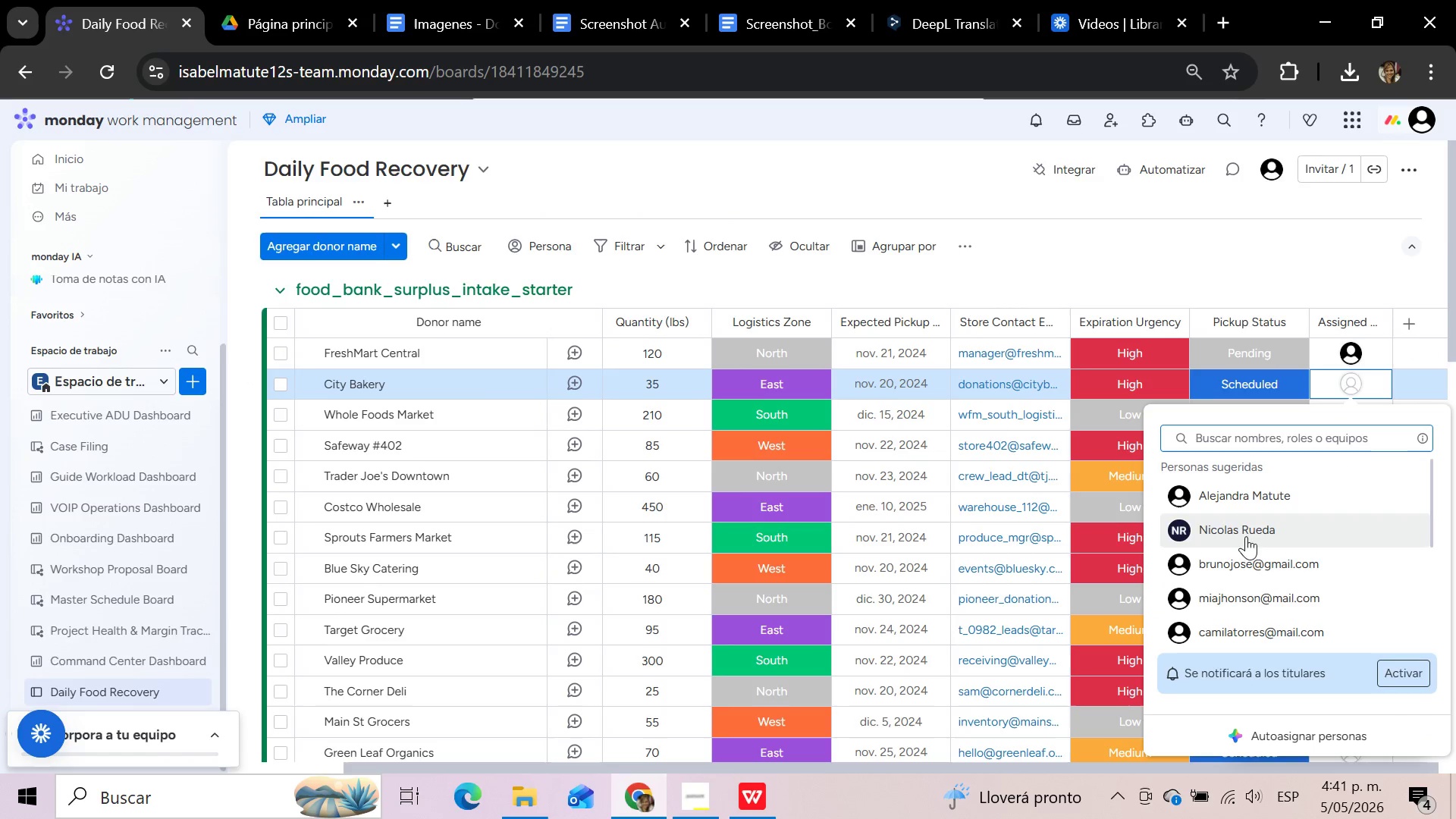 
left_click([1238, 559])
 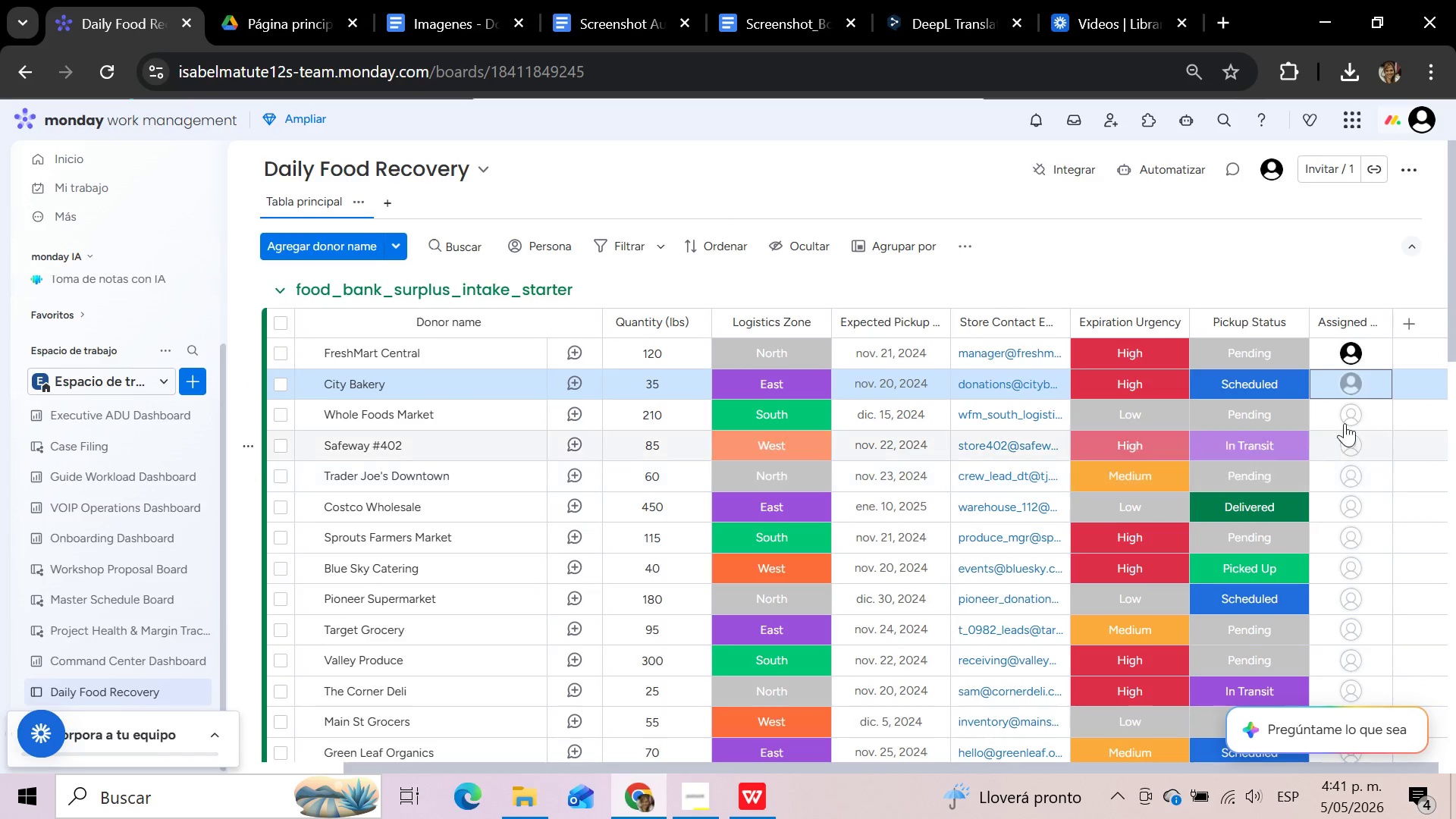 
left_click([1360, 415])
 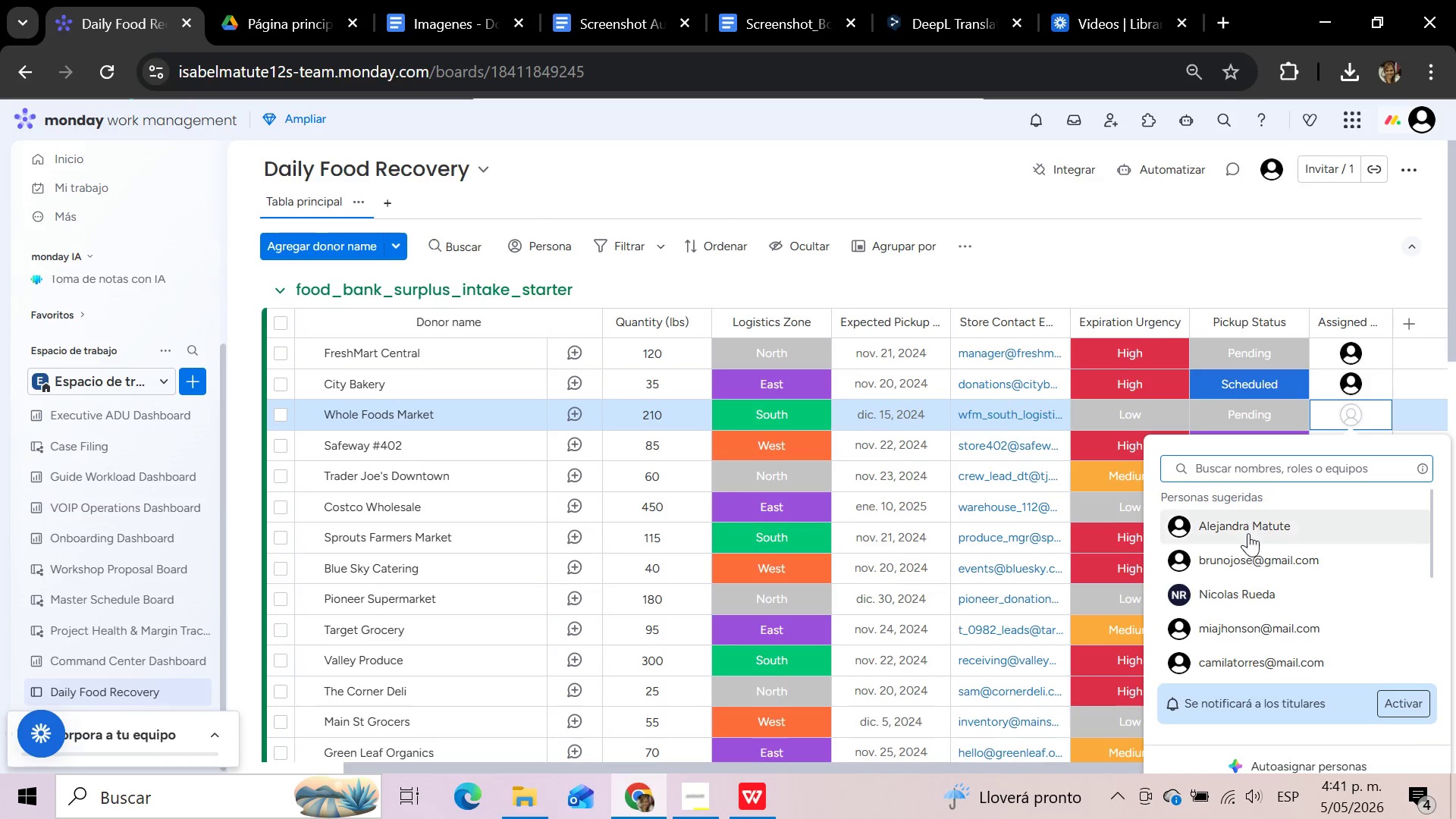 
left_click([1248, 533])
 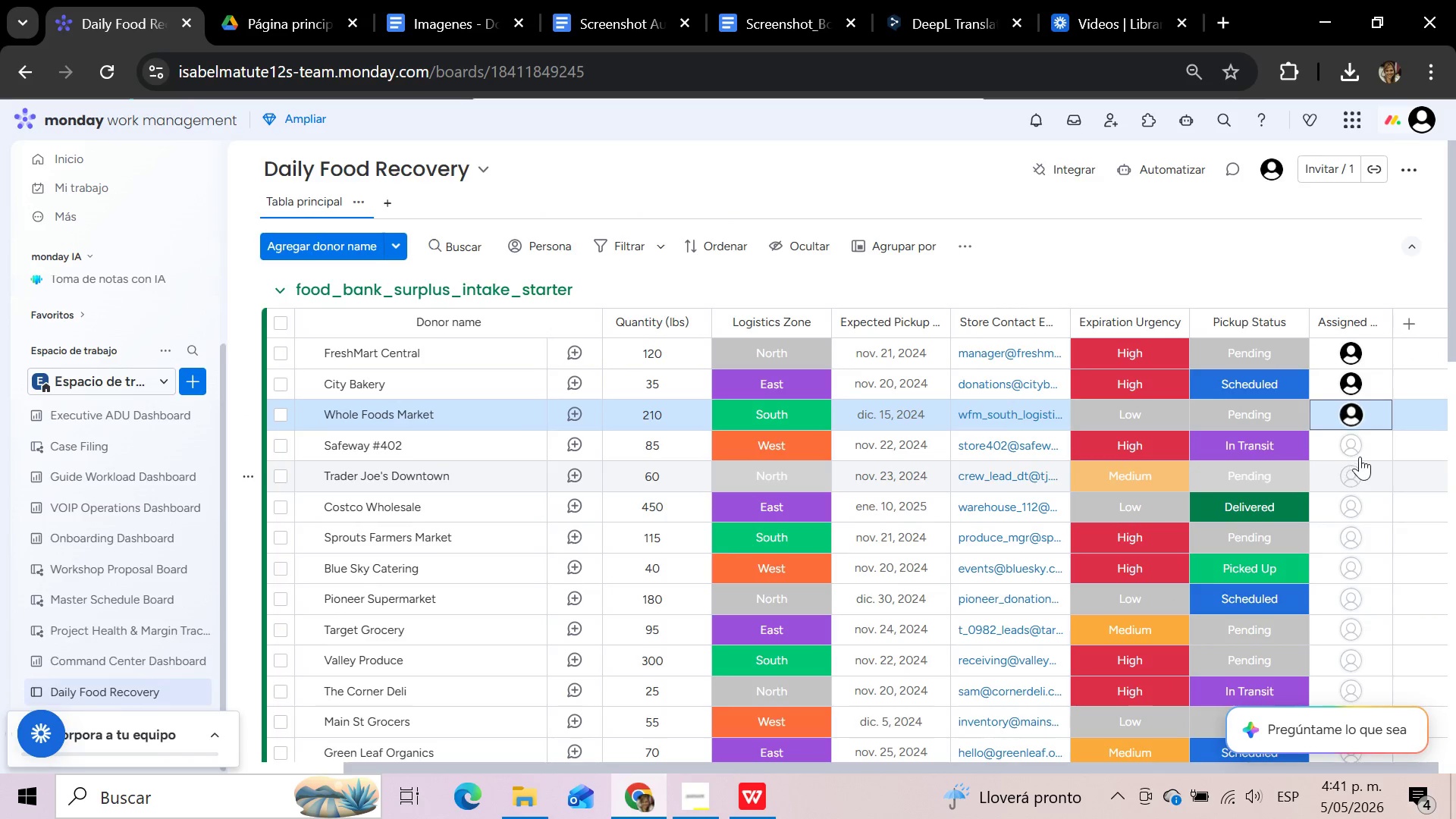 
left_click([1360, 457])
 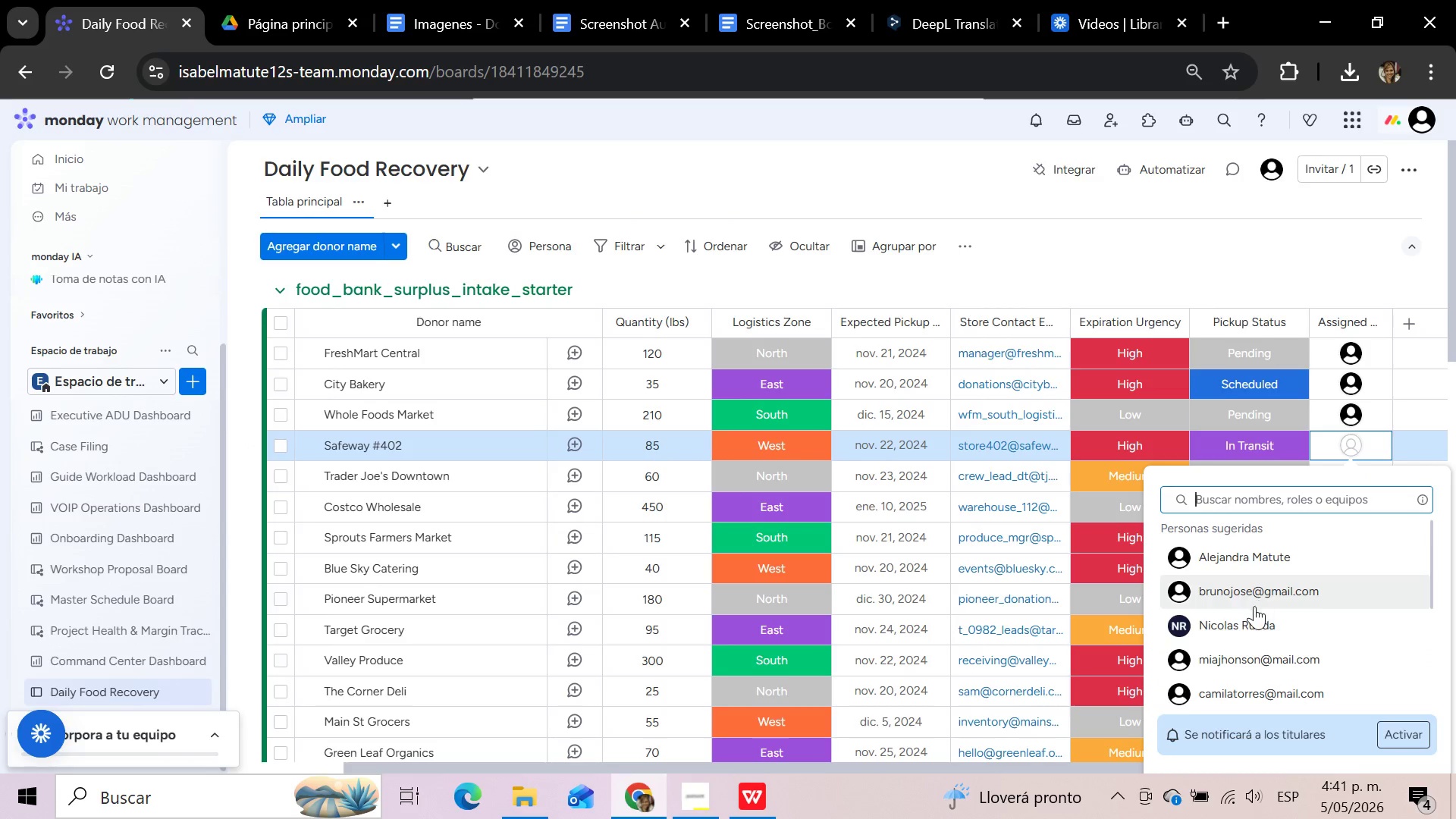 
left_click([1254, 593])
 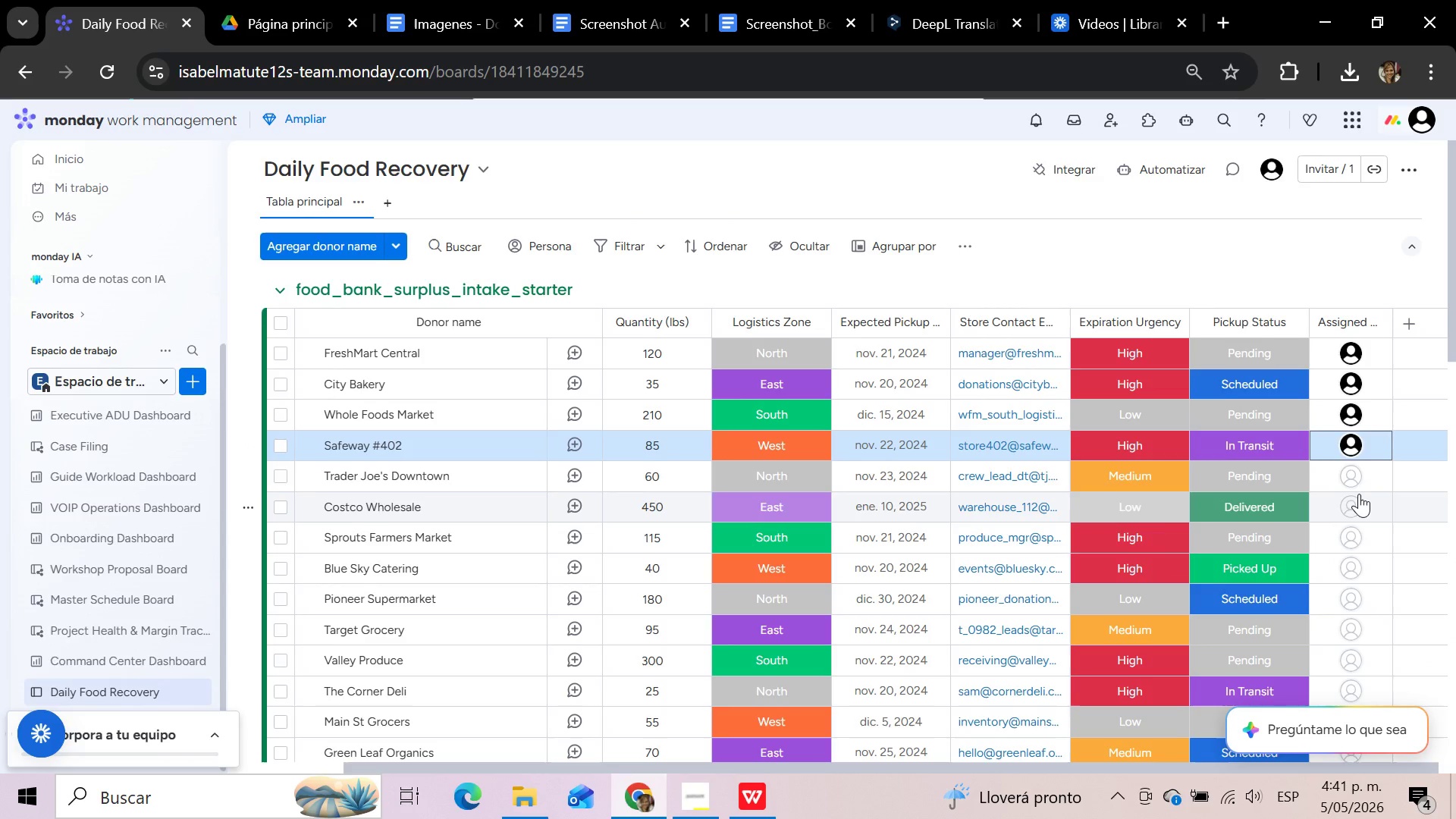 
left_click([1360, 482])
 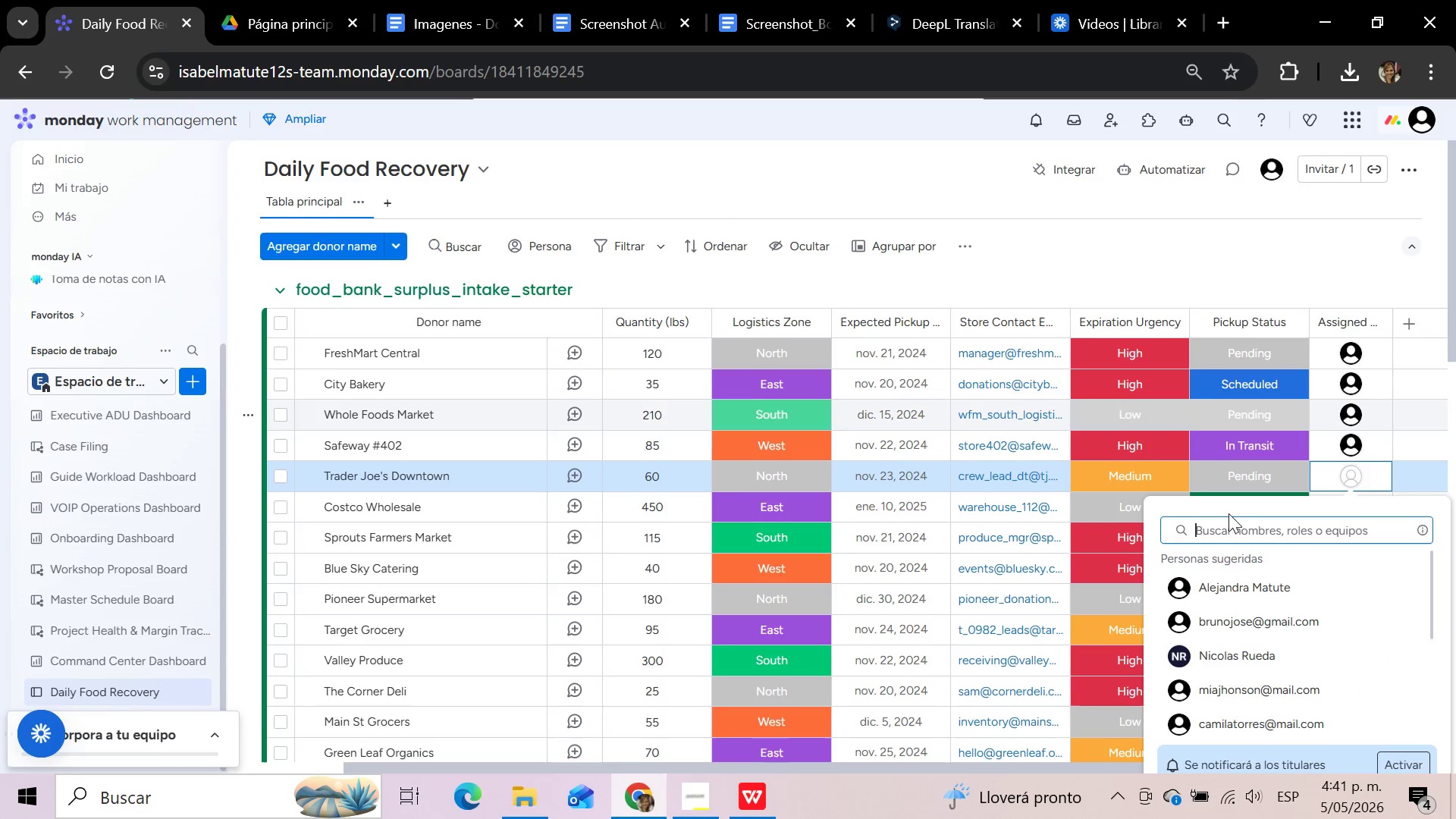 
left_click([1223, 585])
 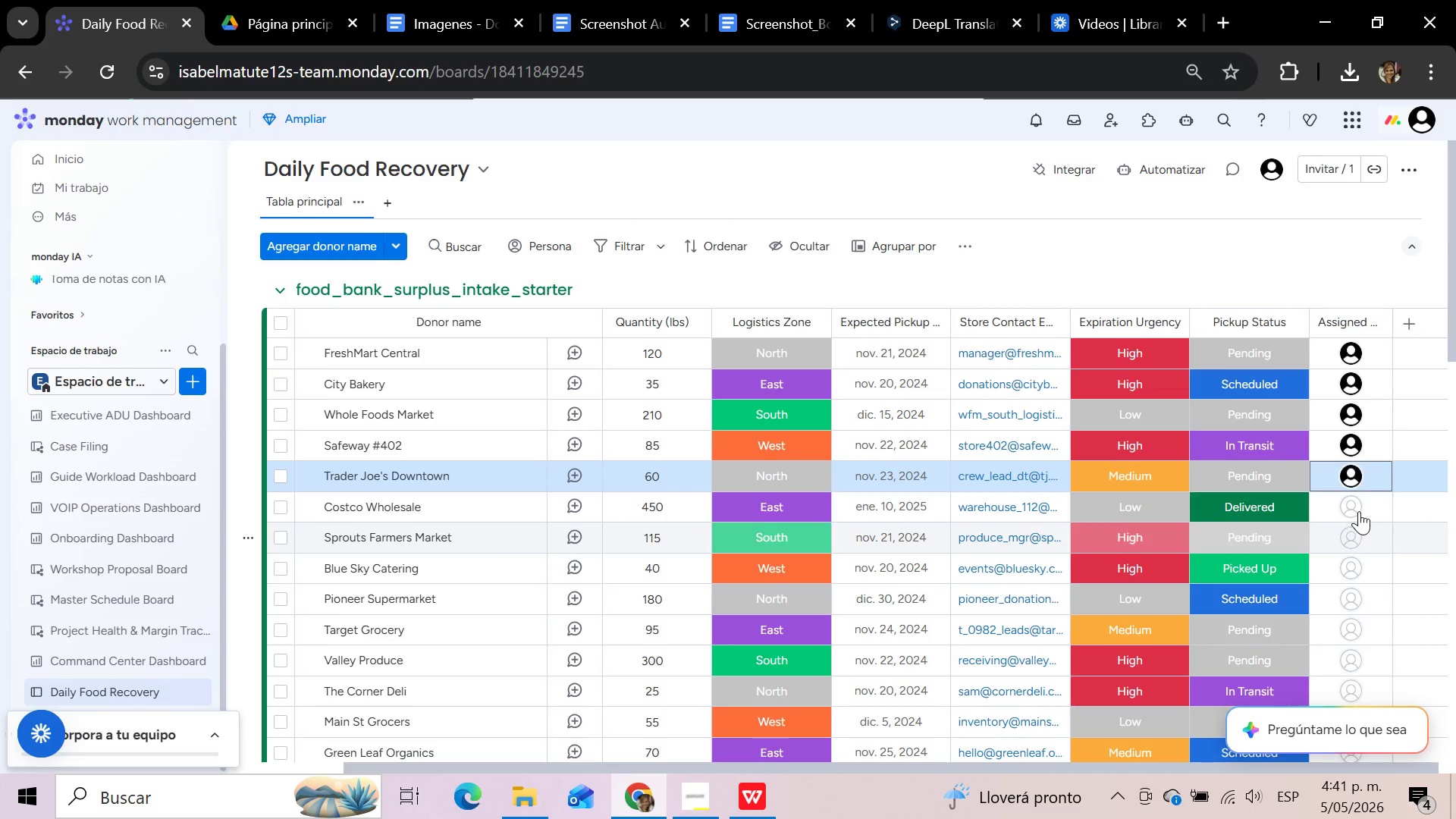 
left_click([1359, 511])
 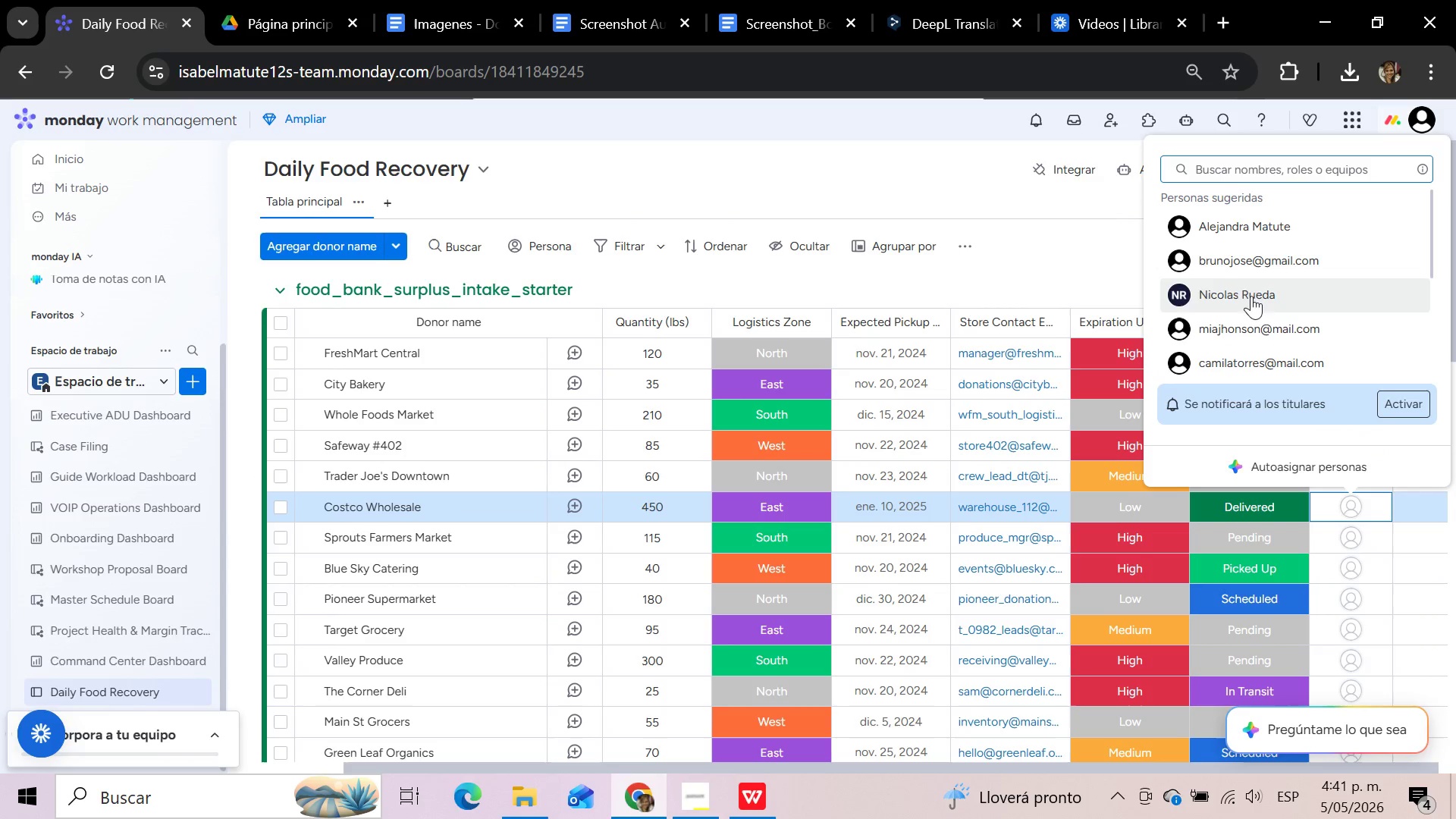 
left_click([1250, 271])
 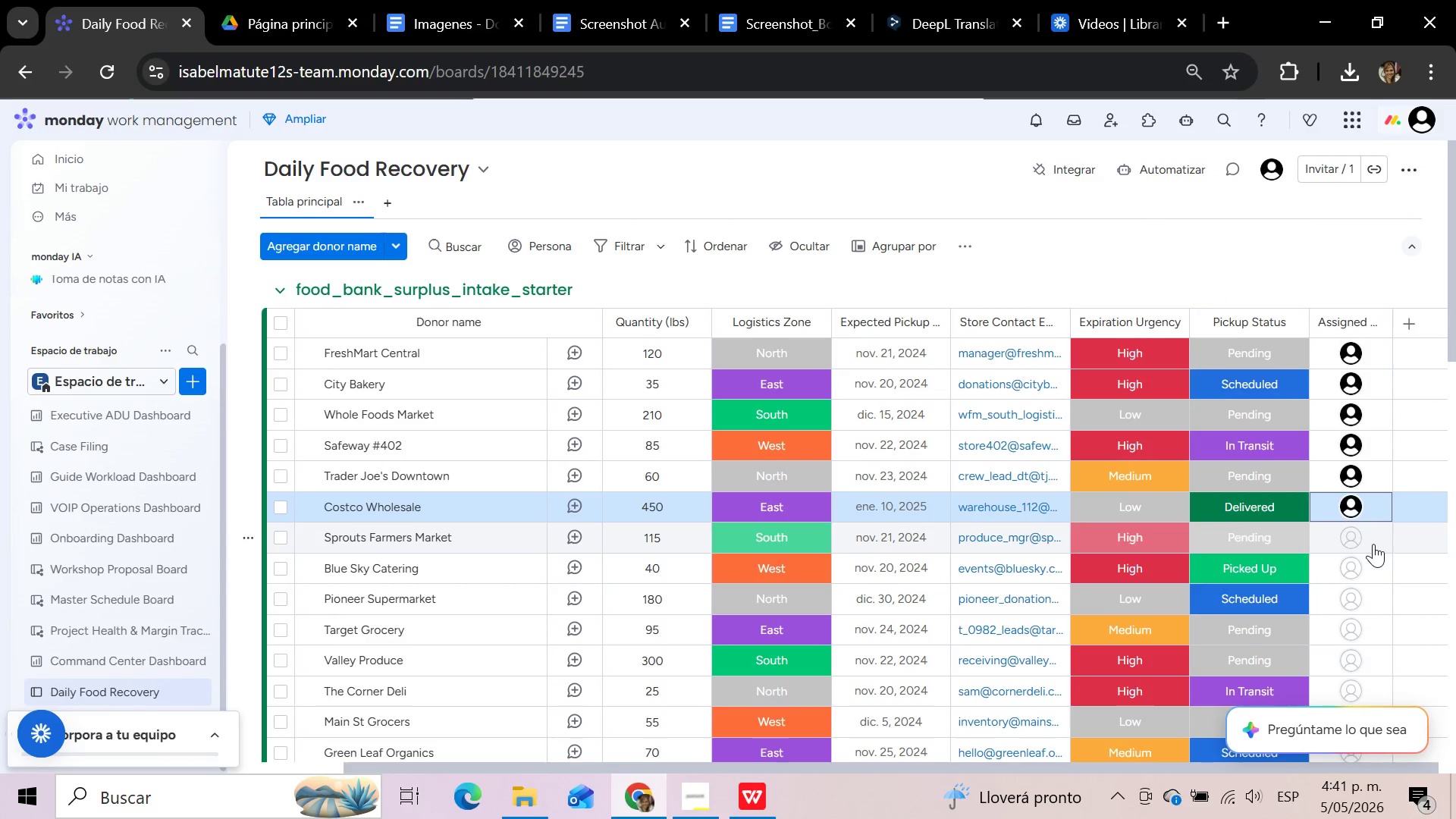 
left_click([1367, 541])
 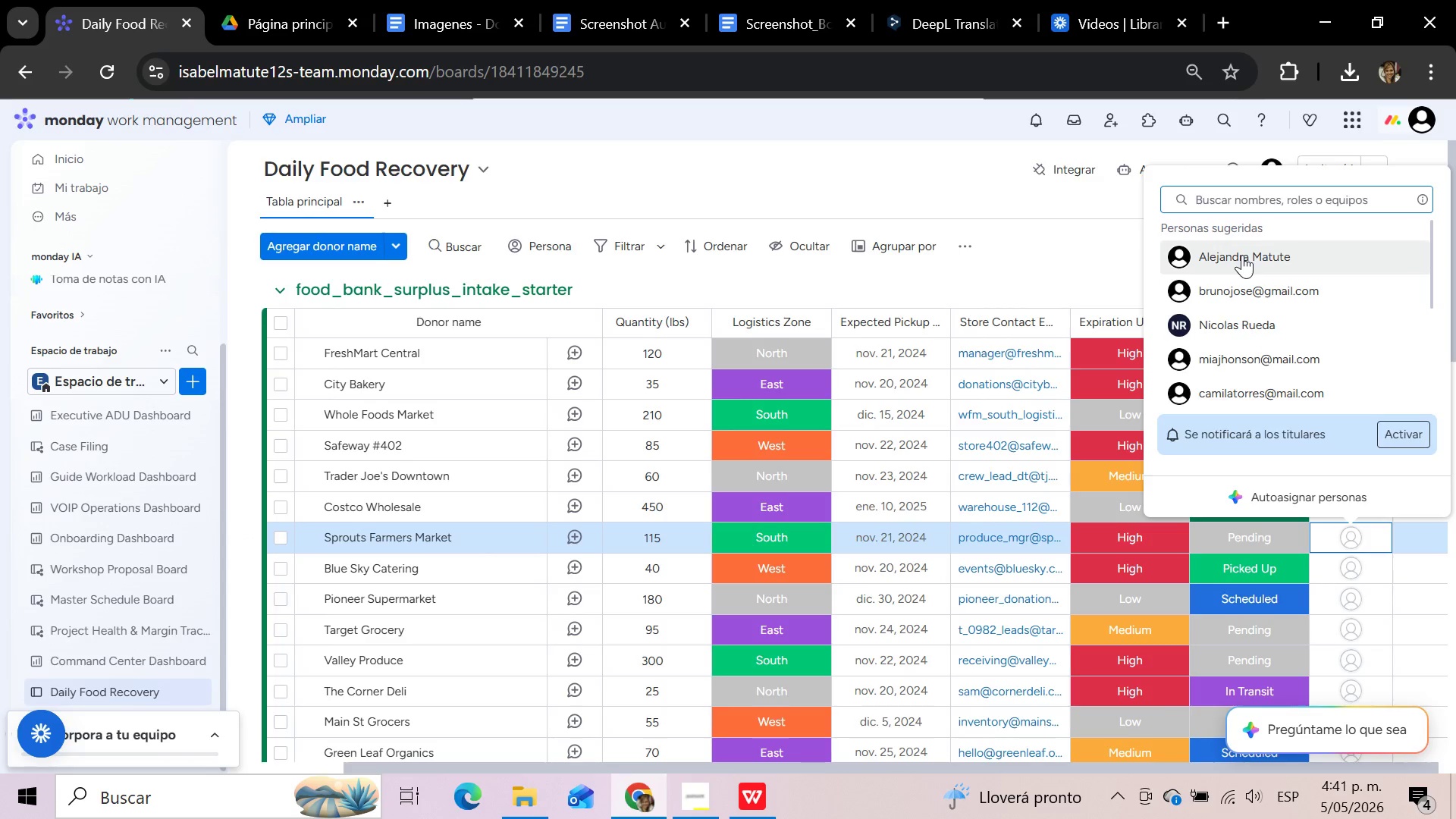 
left_click([1242, 255])
 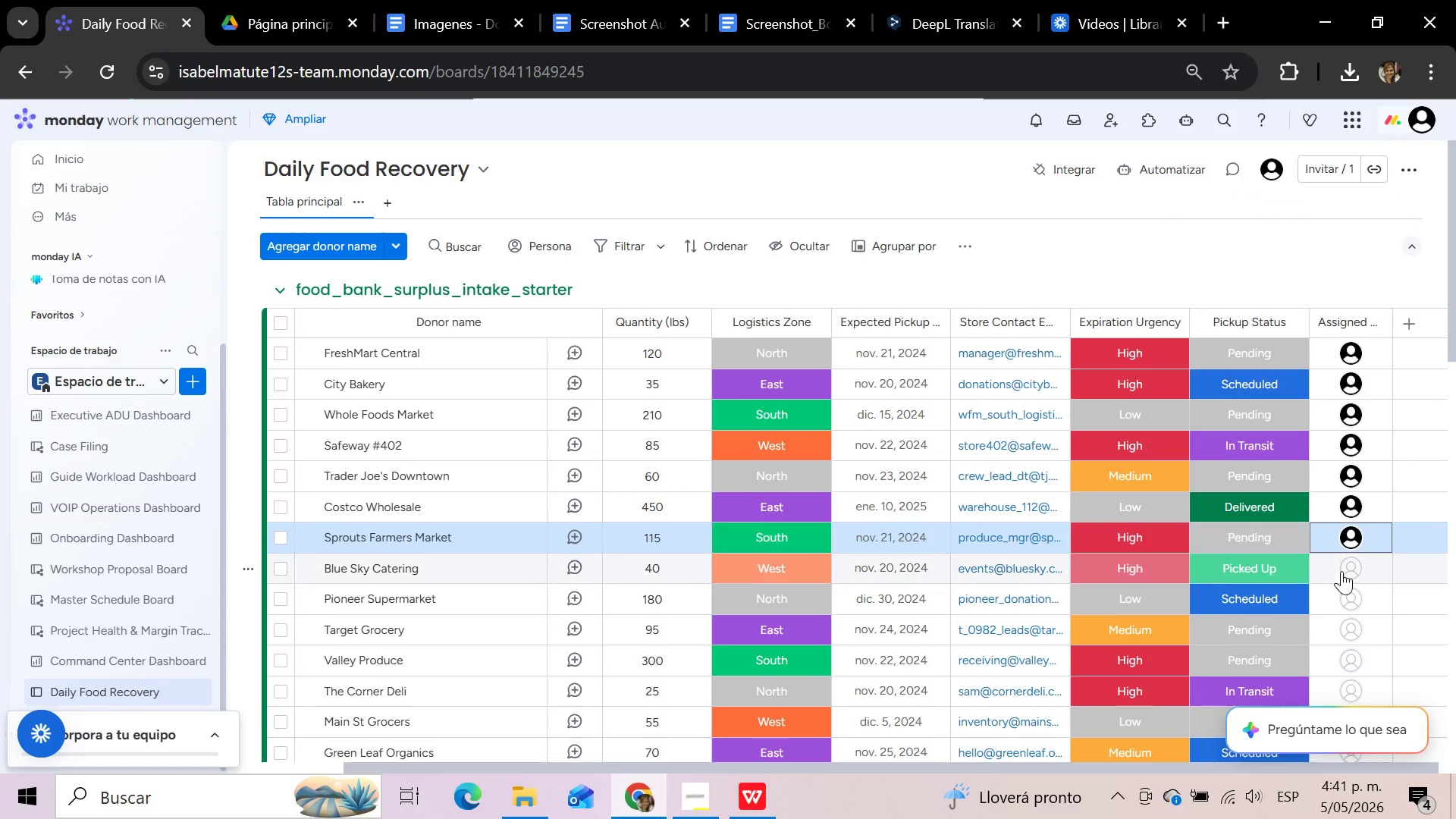 
left_click([1341, 571])
 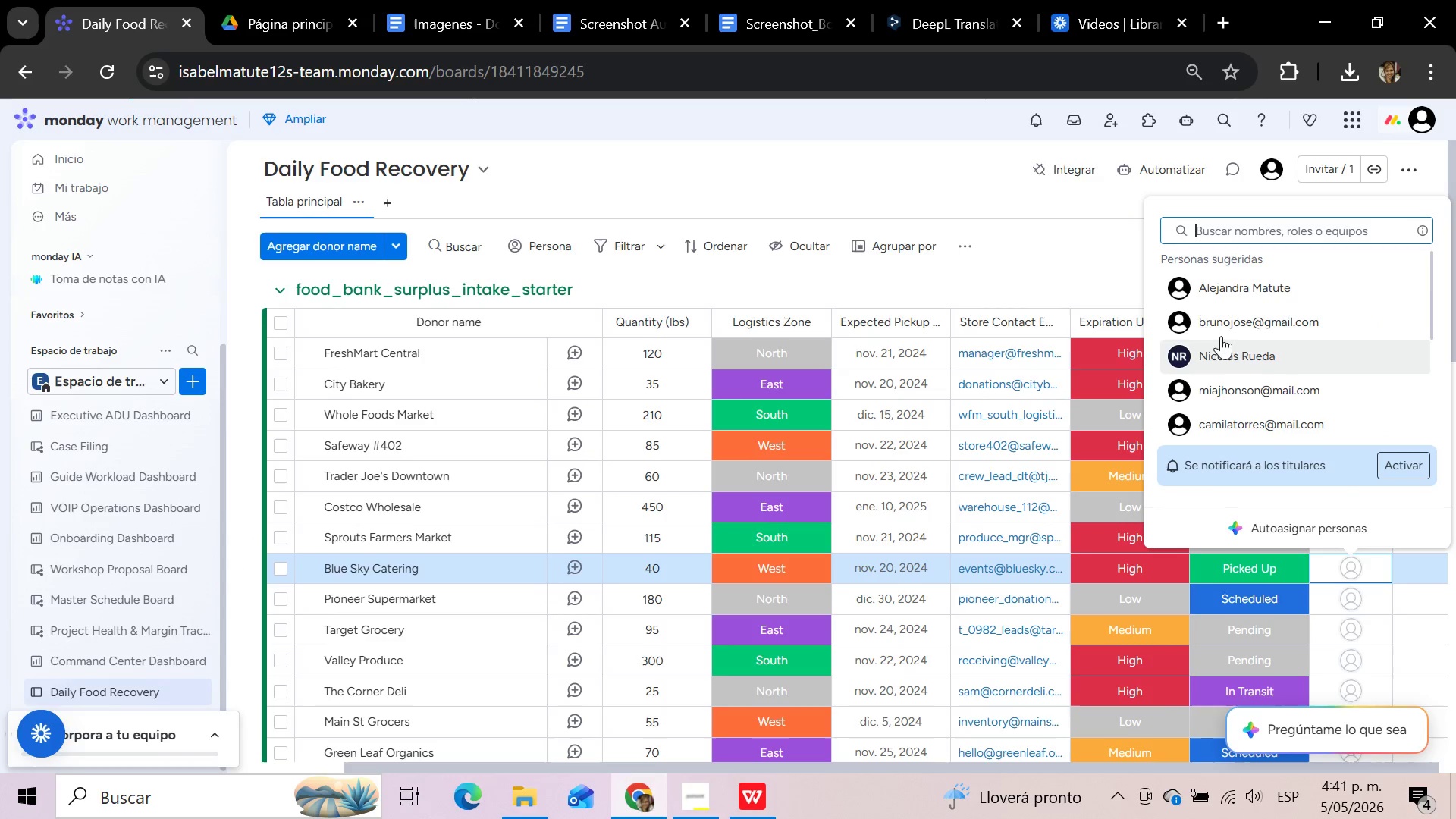 
left_click([1219, 324])
 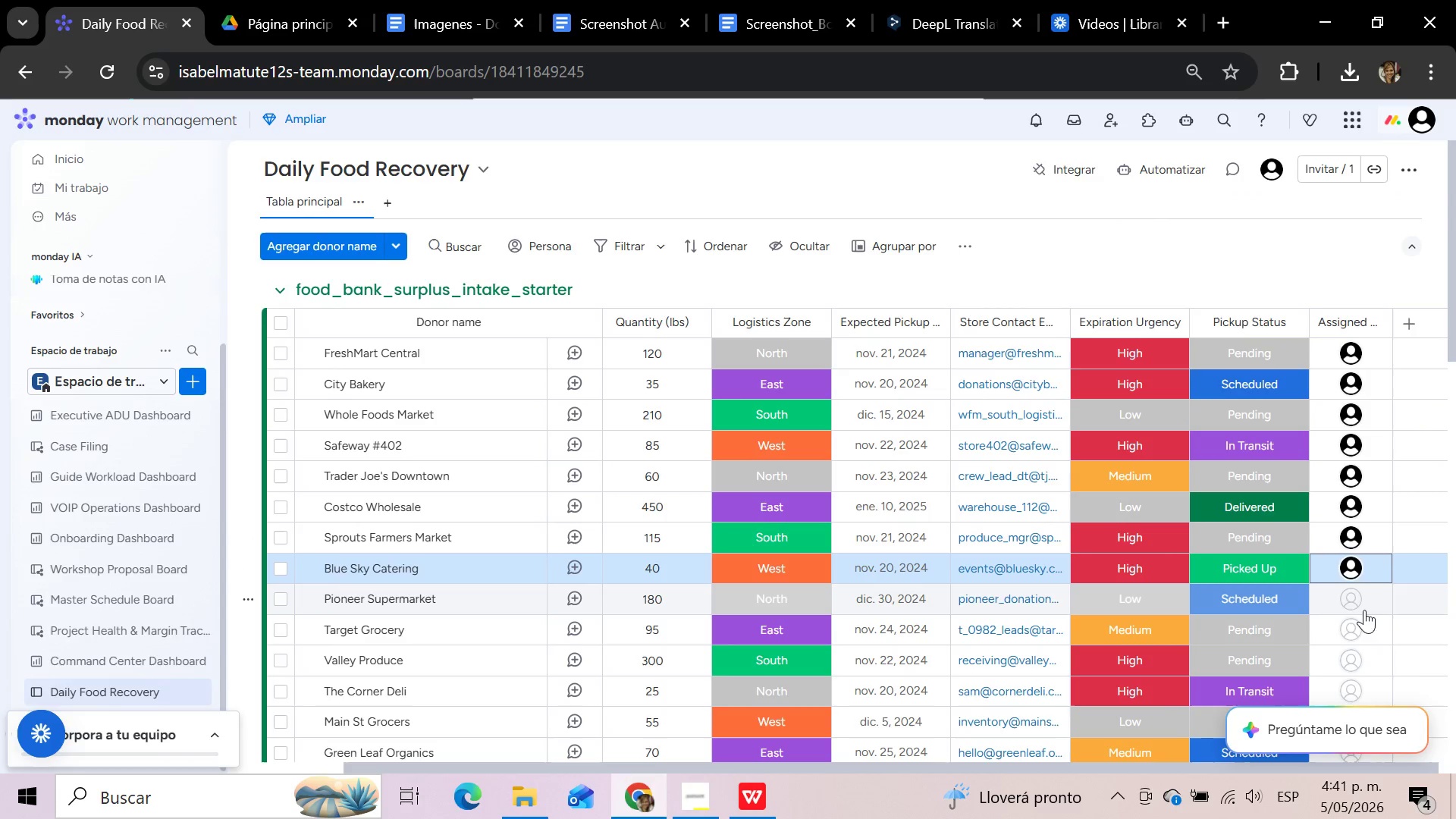 
left_click([1362, 608])
 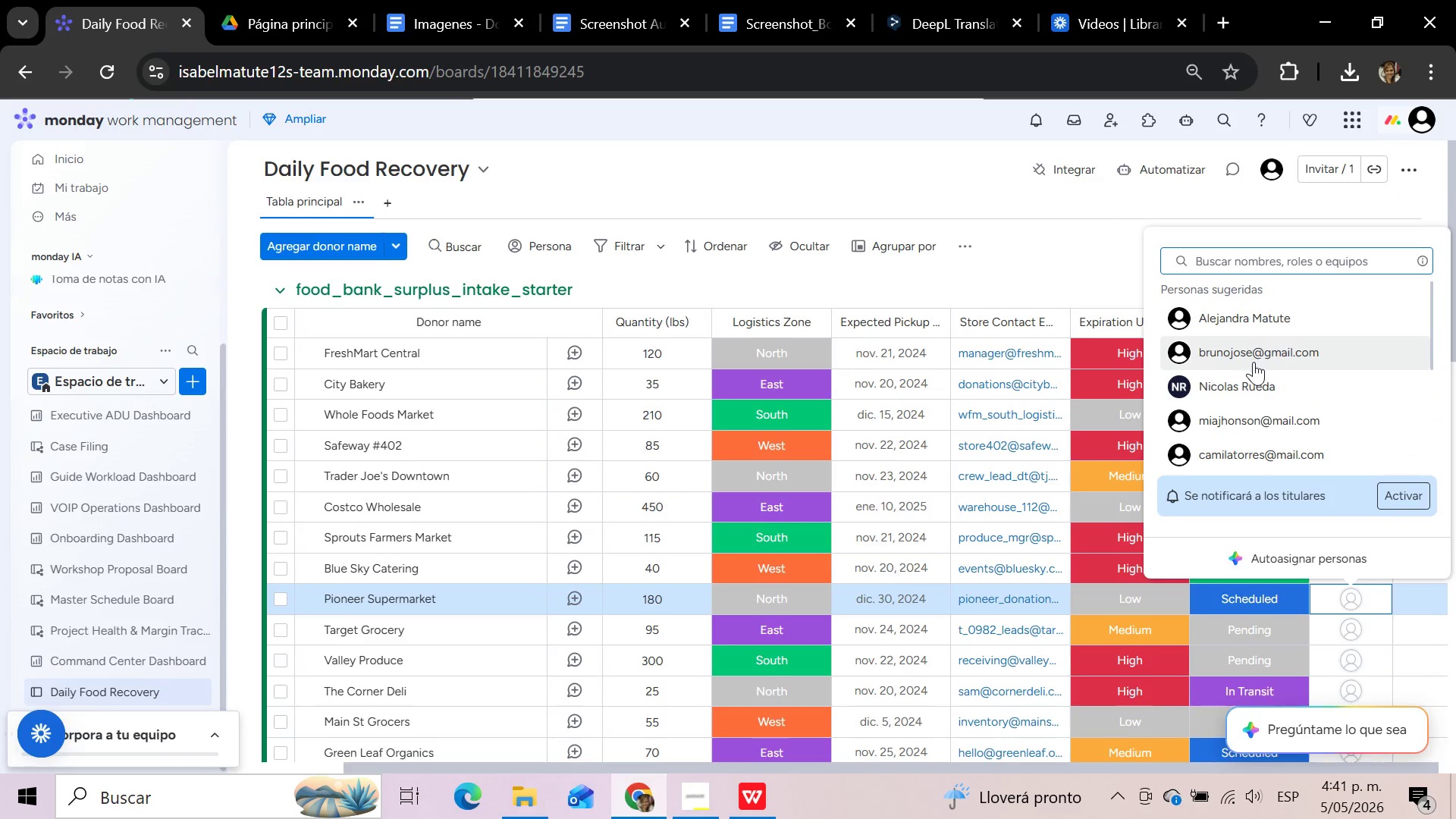 
left_click([1240, 320])
 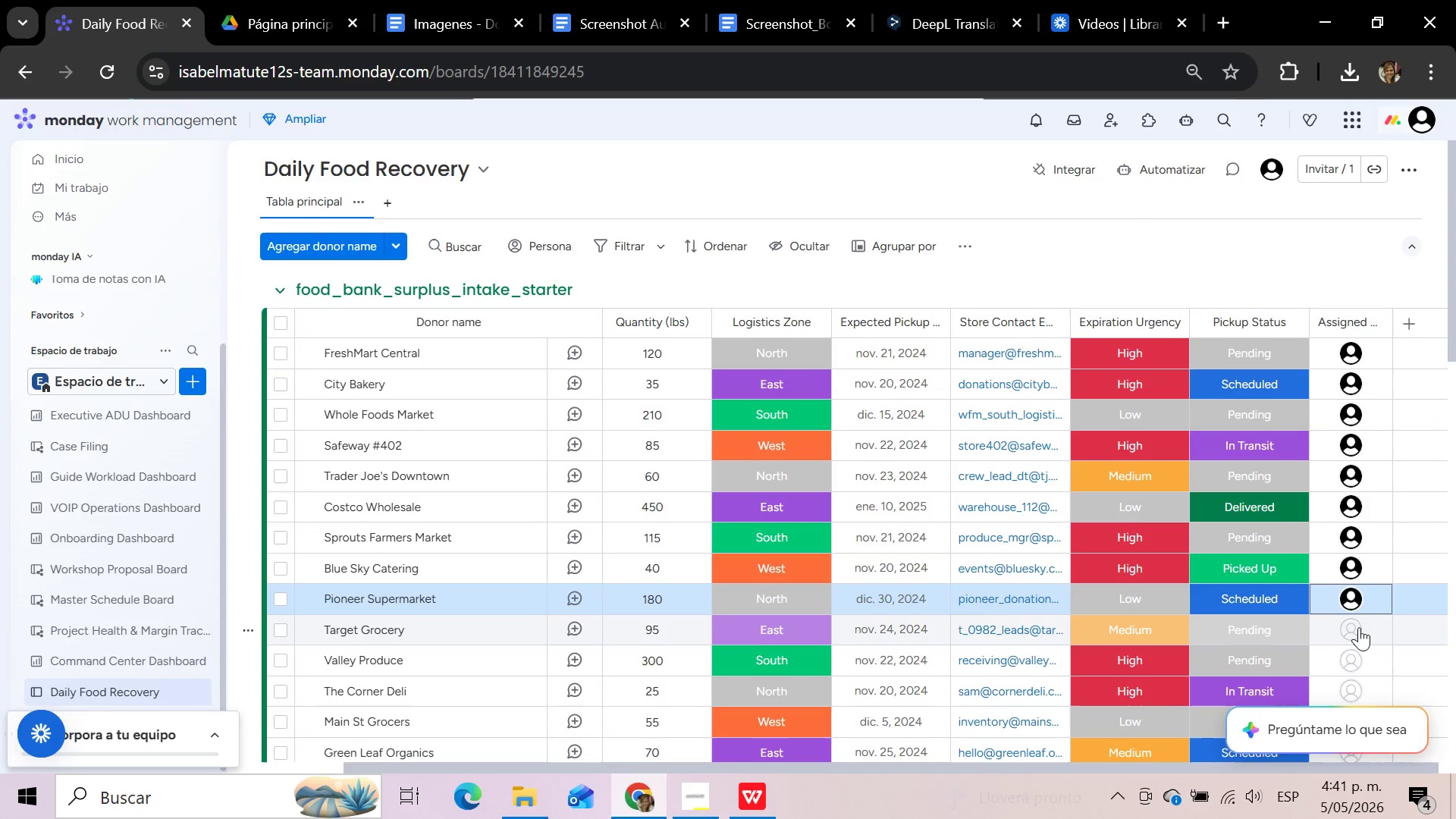 
left_click([1359, 627])
 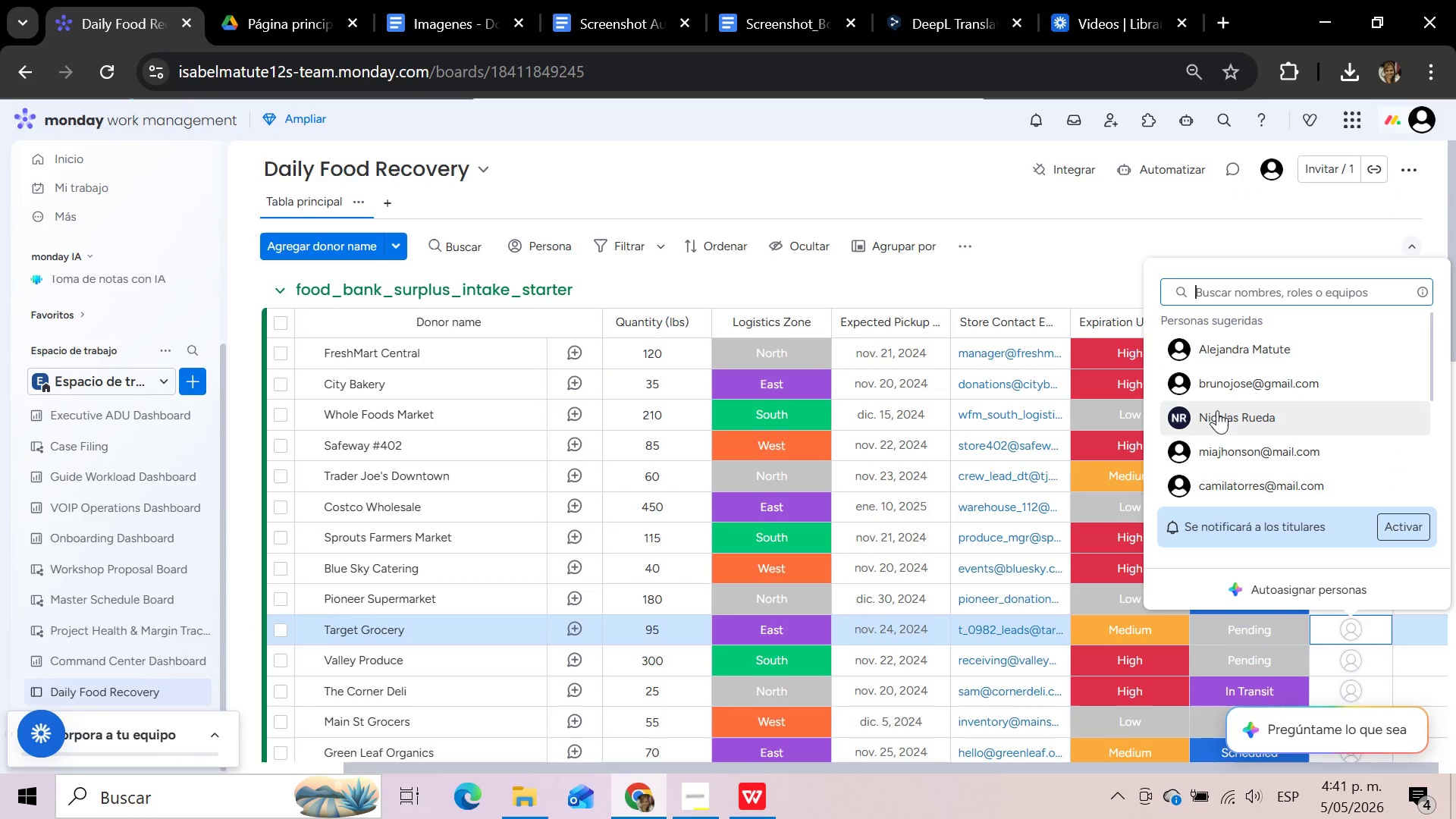 
left_click([1217, 388])
 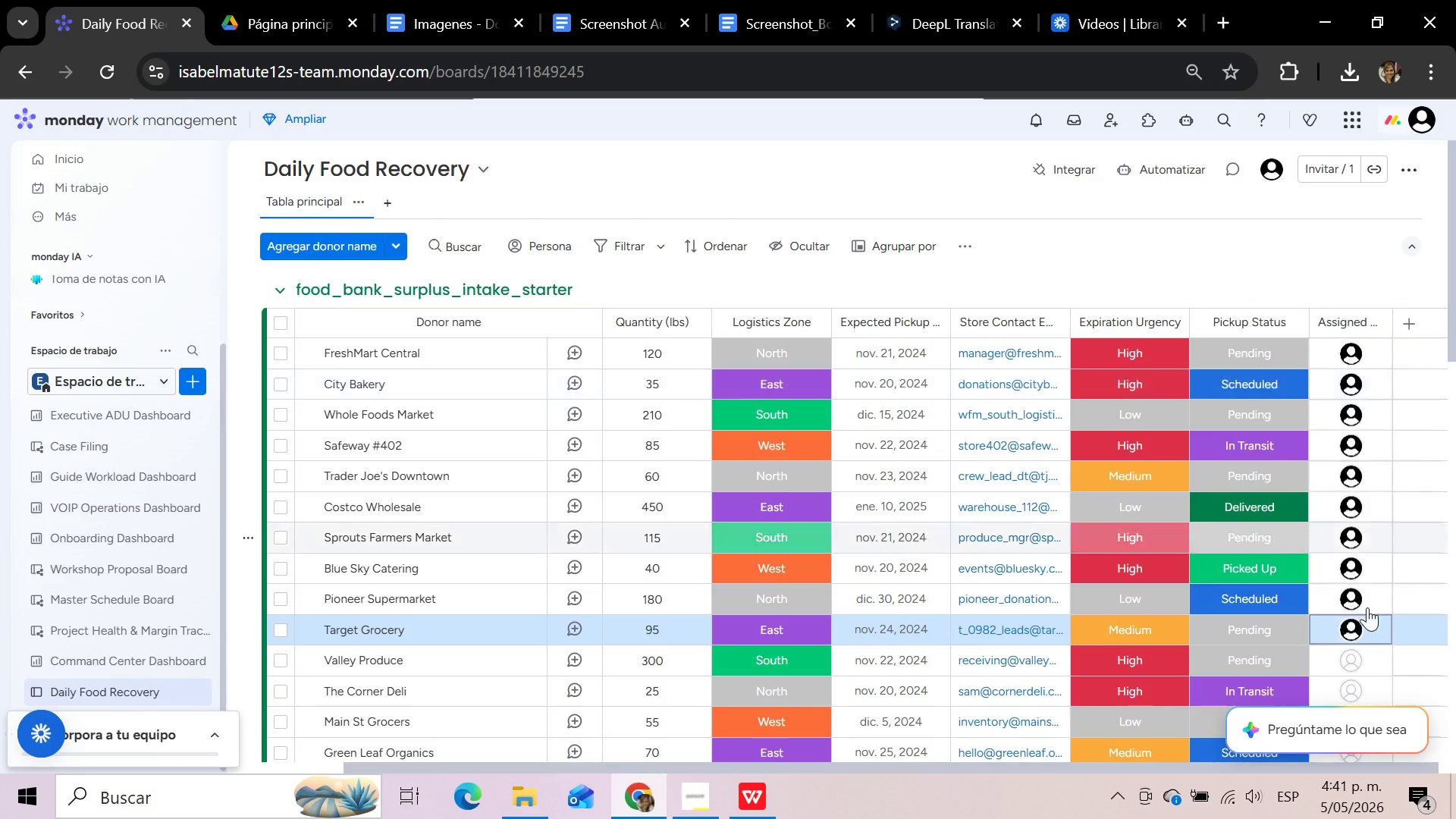 
scroll: coordinate [1370, 618], scroll_direction: down, amount: 2.0
 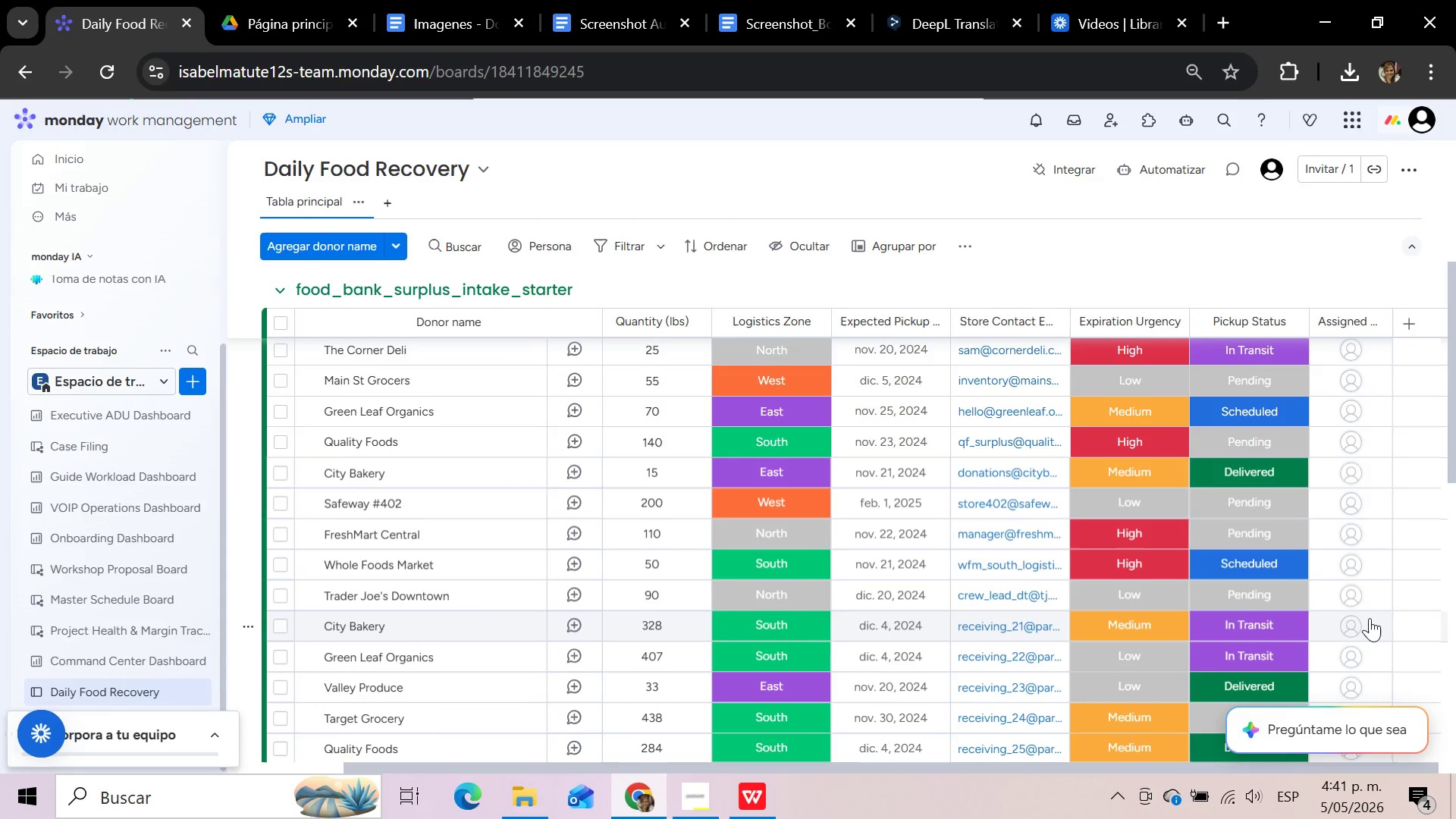 
scroll: coordinate [1370, 618], scroll_direction: up, amount: 1.0
 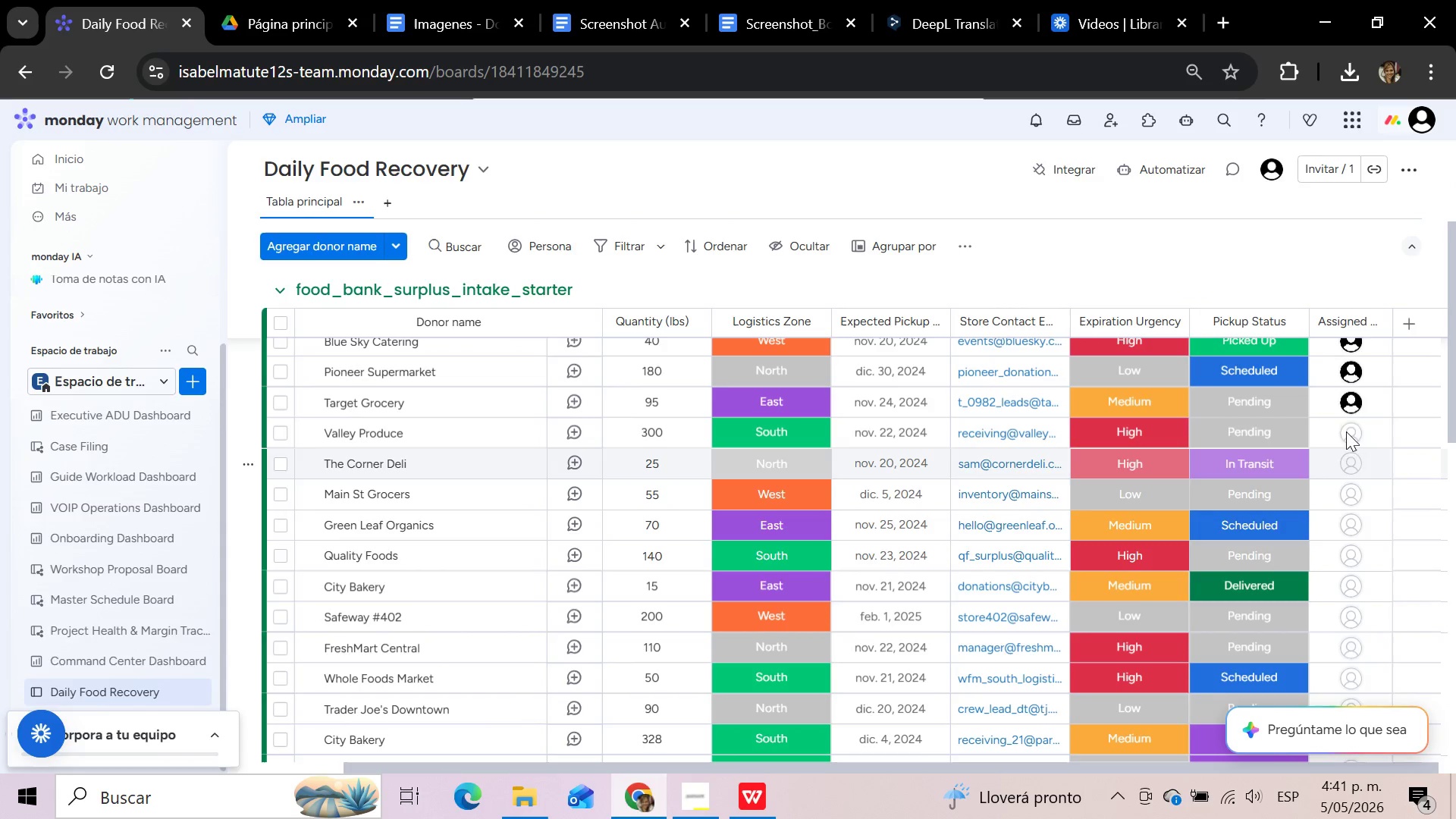 
left_click([1346, 431])
 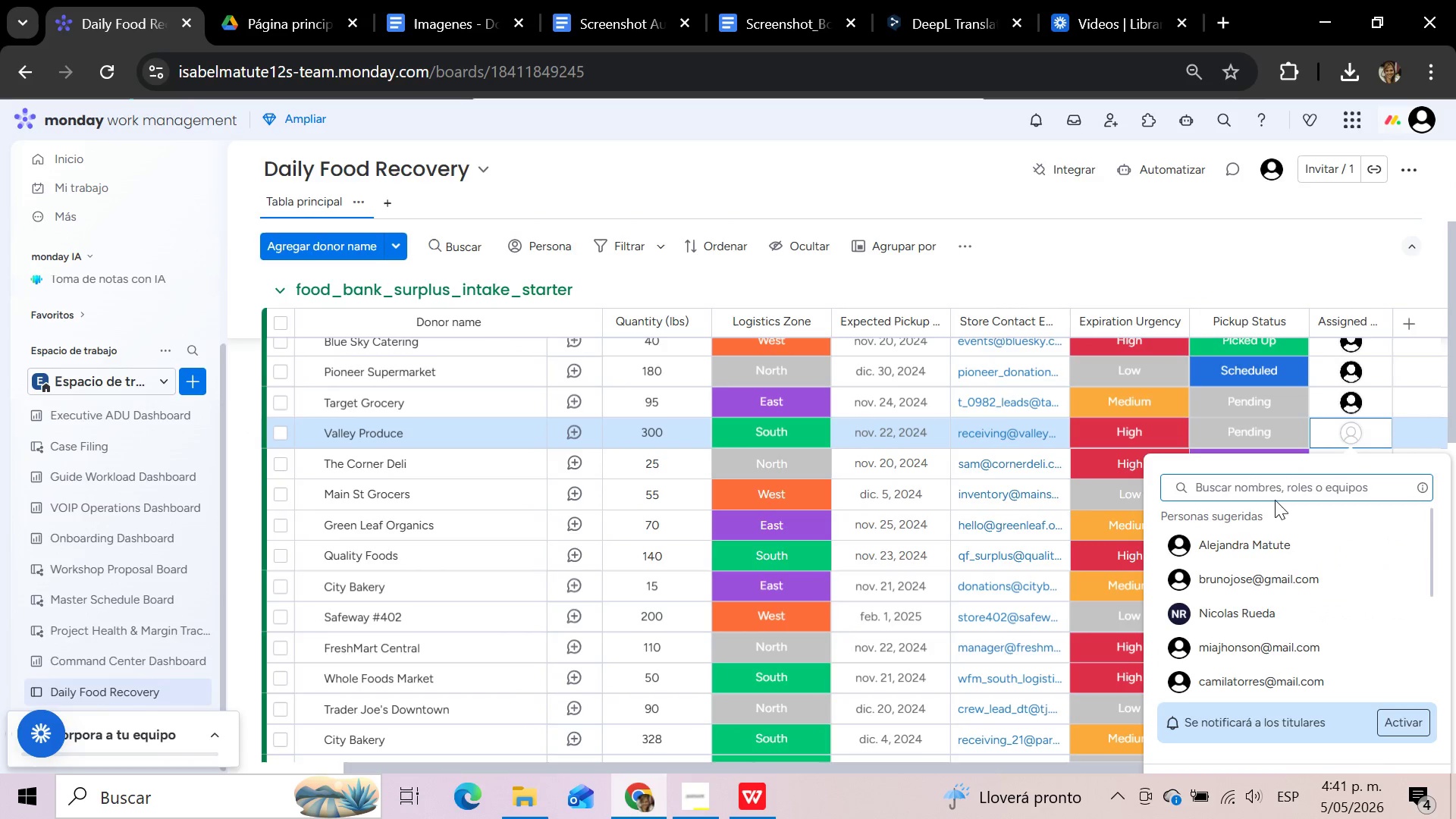 
left_click([1238, 552])
 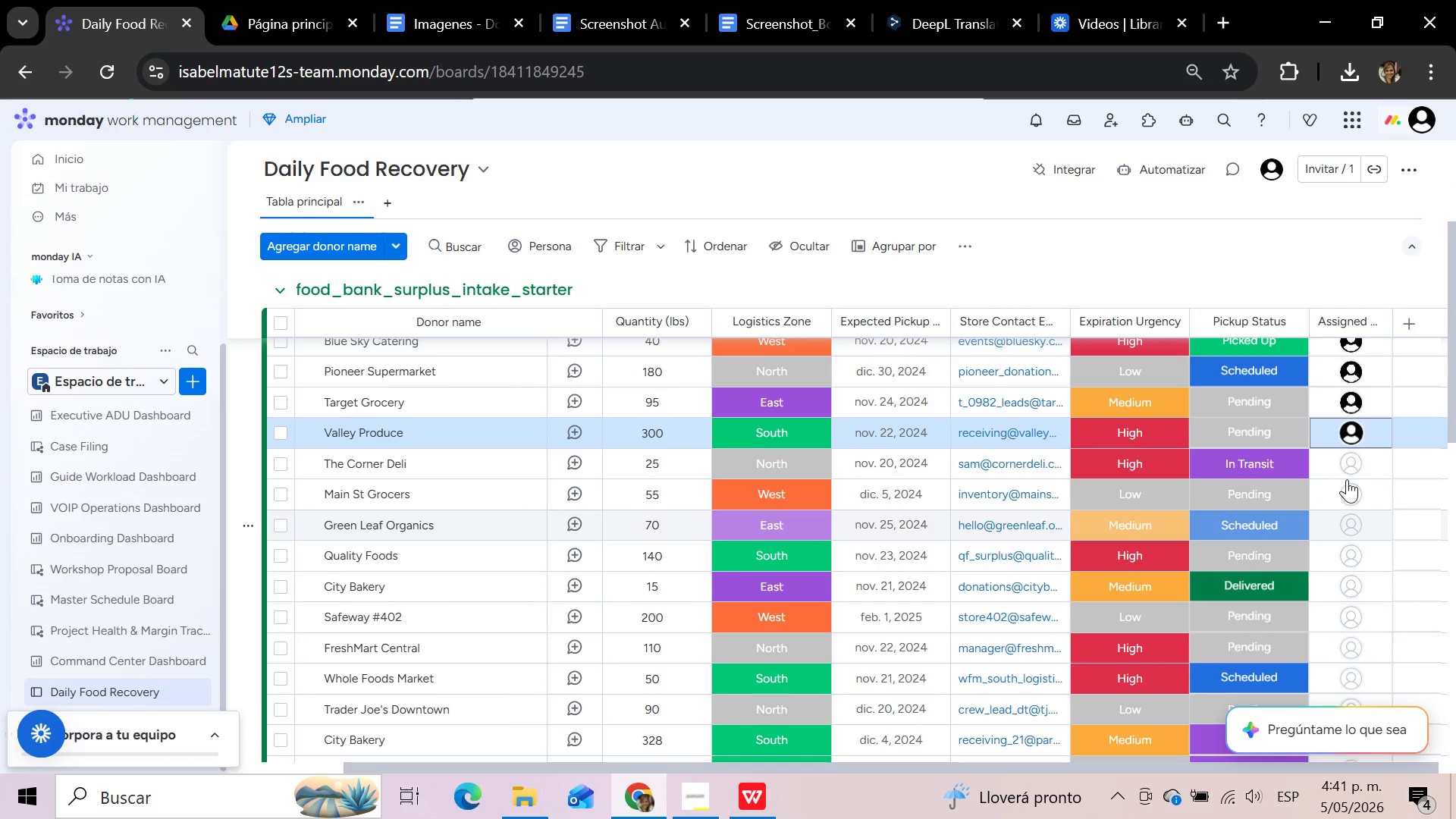 
left_click([1354, 473])
 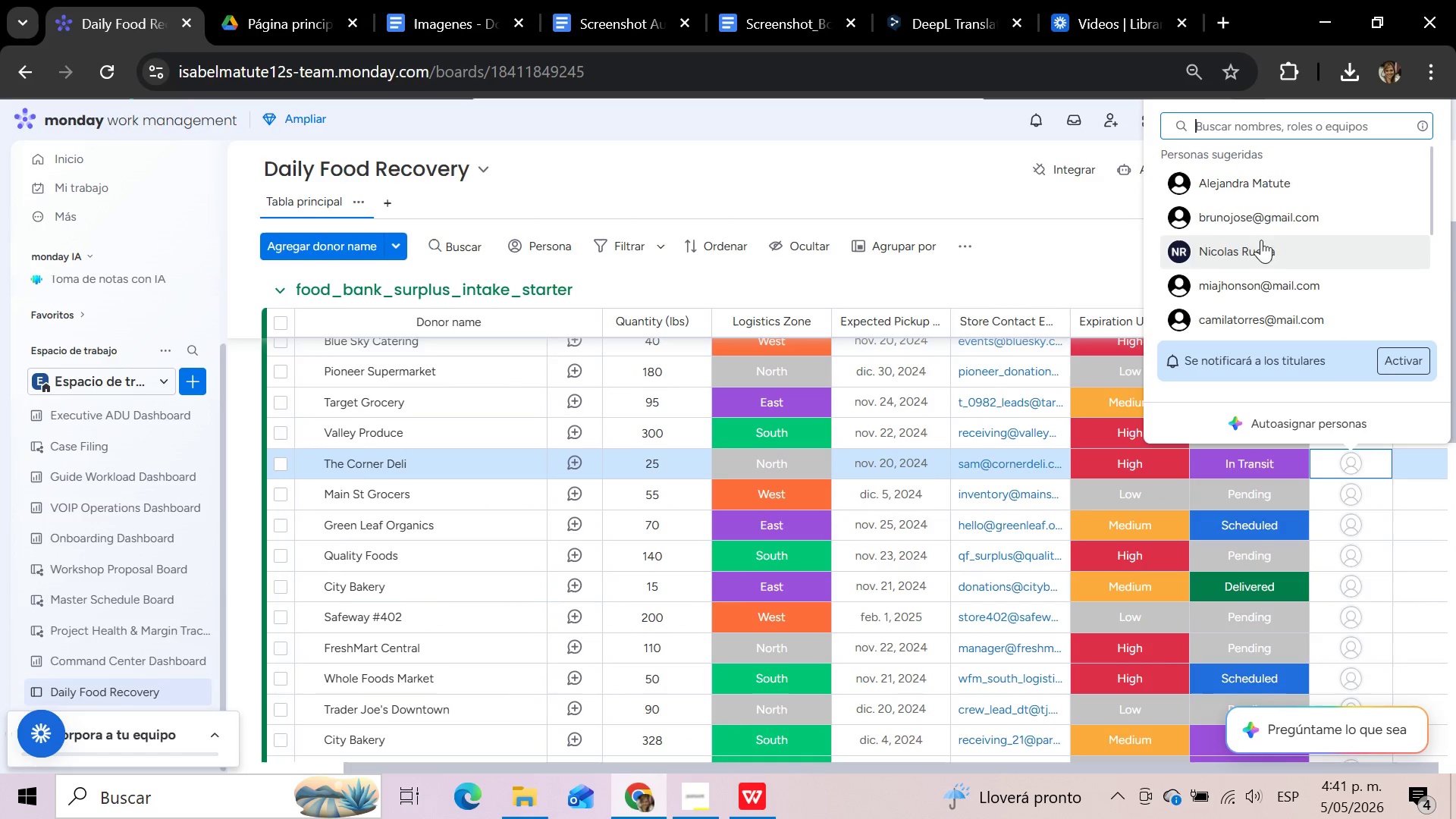 
left_click([1260, 213])
 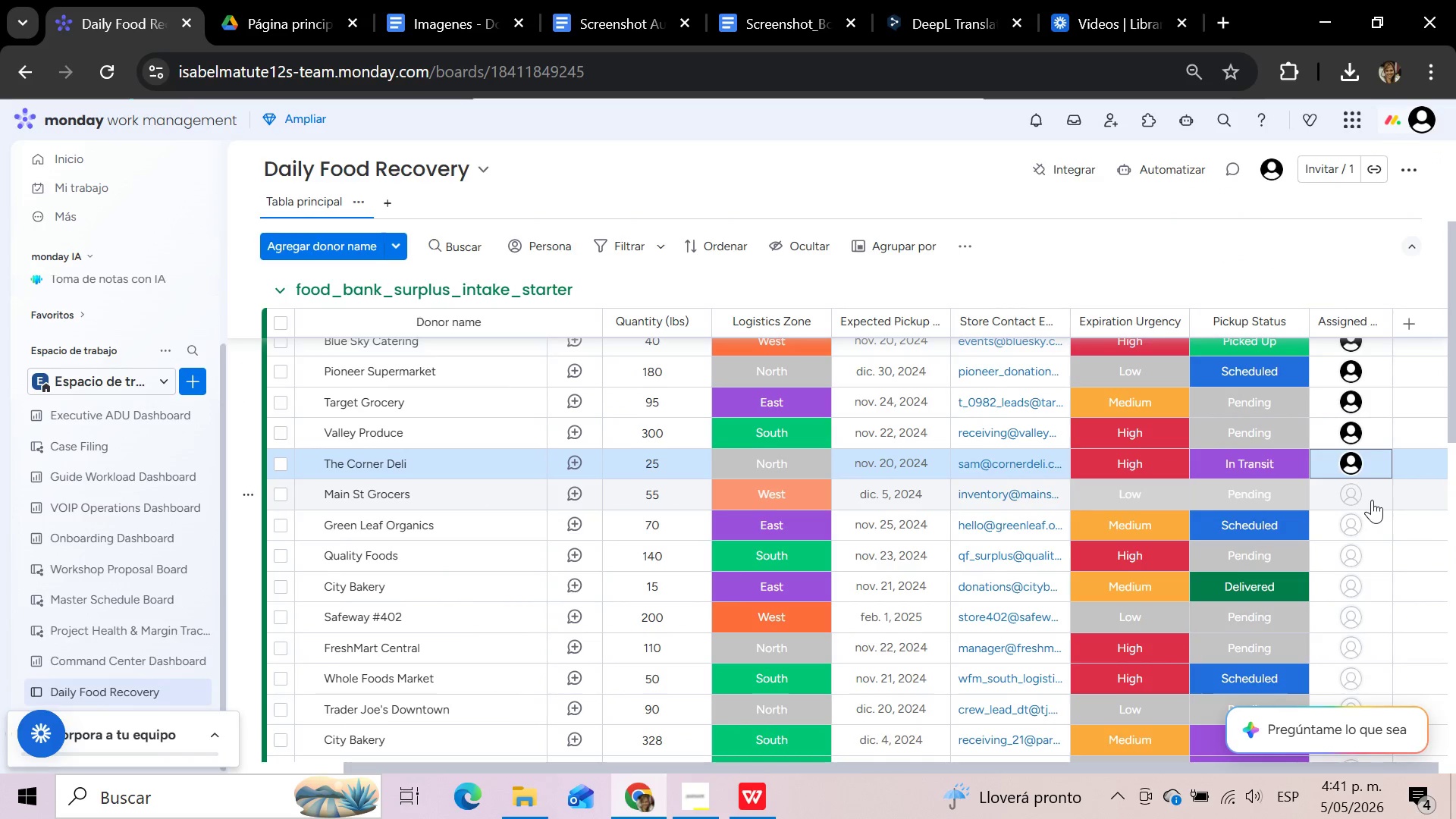 
left_click([1354, 500])
 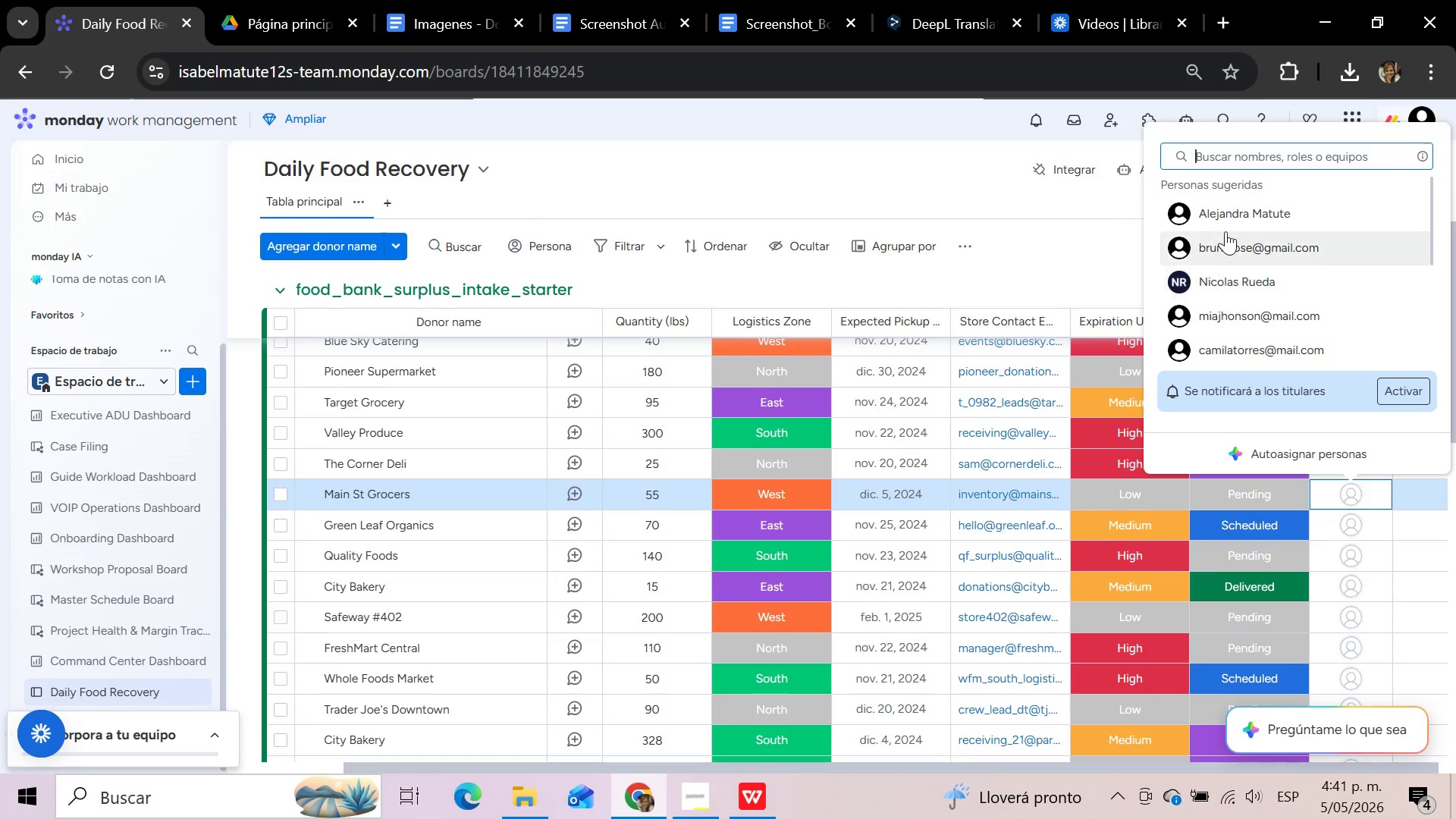 
left_click([1225, 215])
 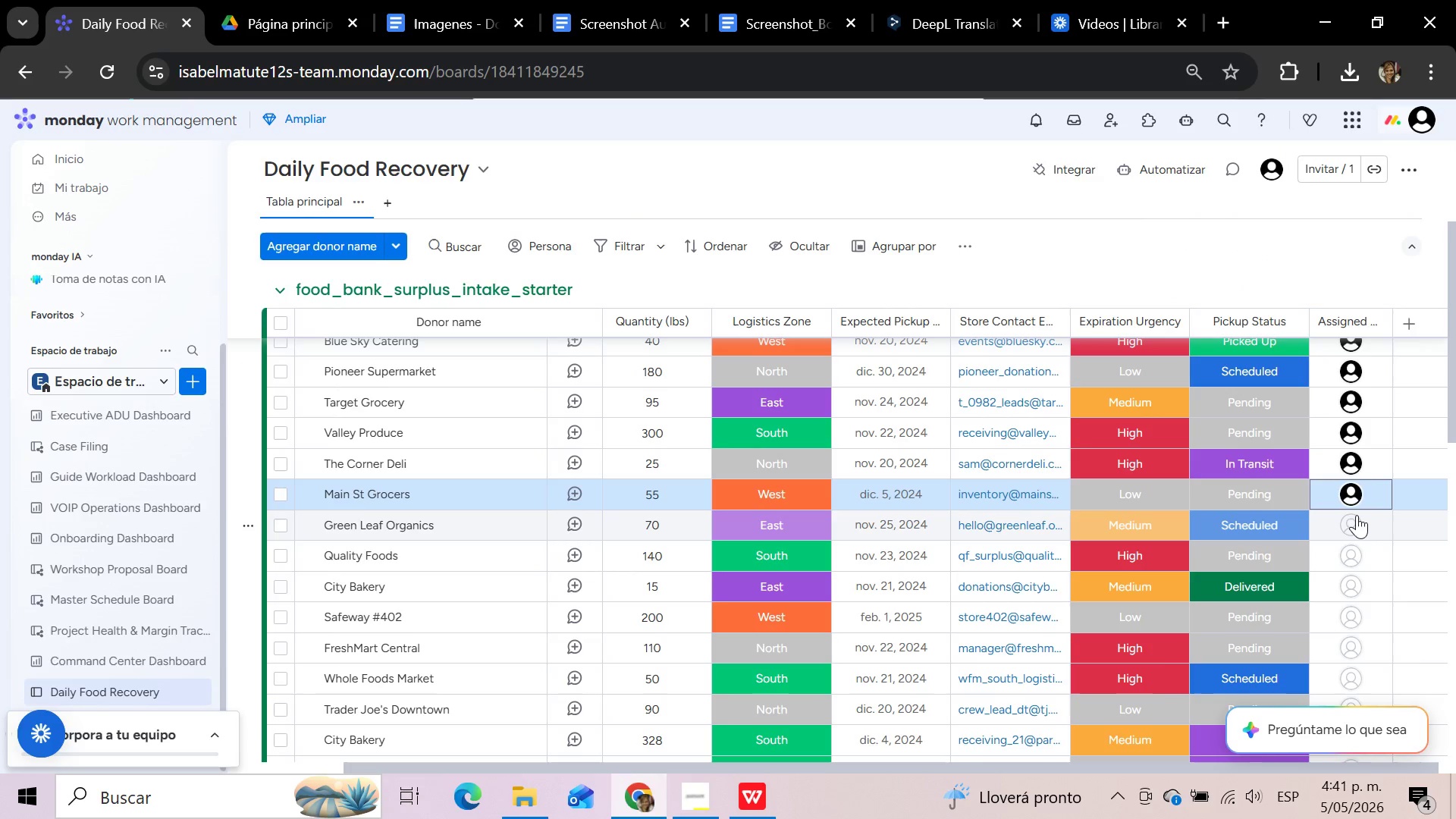 
left_click([1356, 516])
 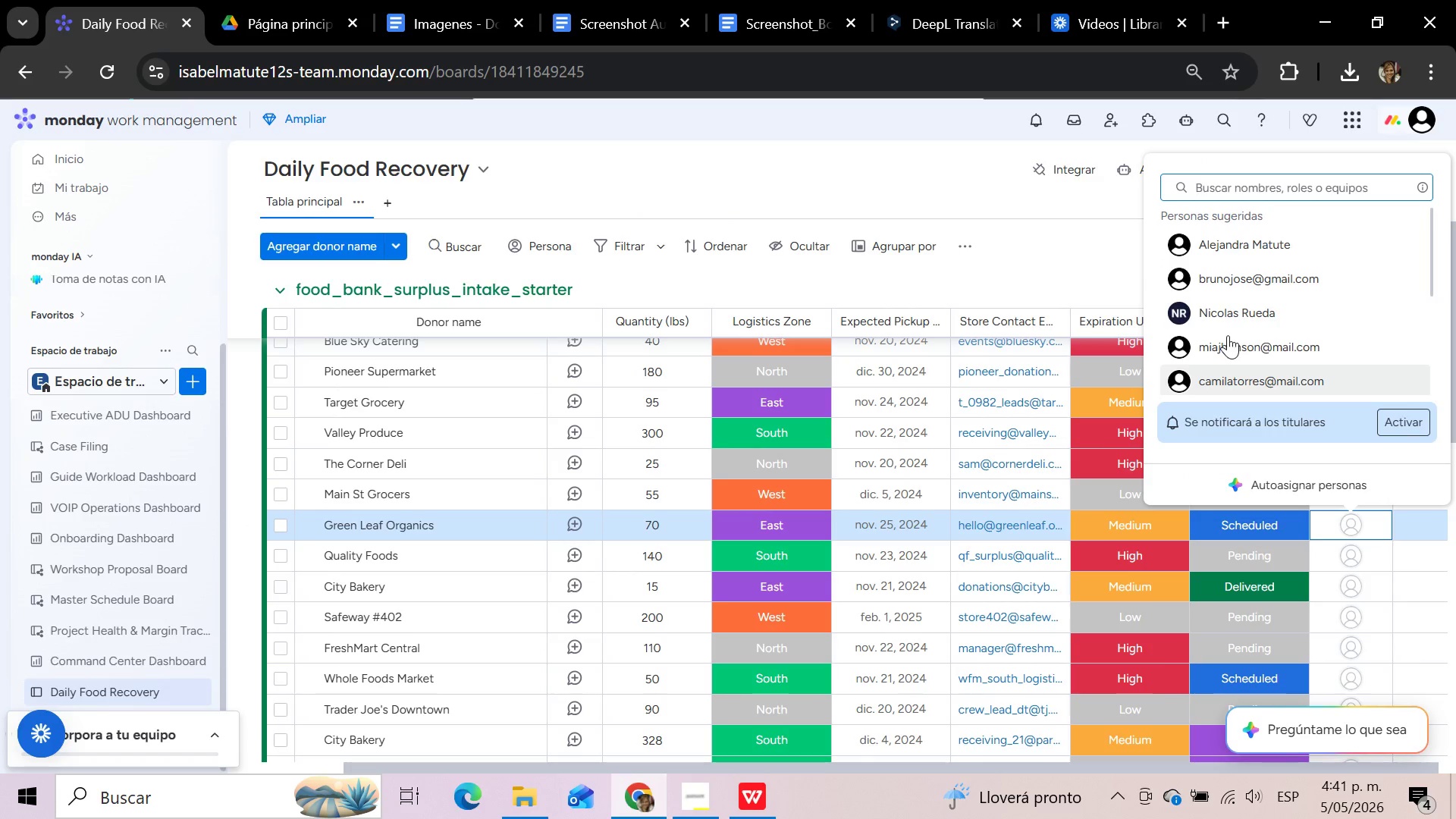 
left_click([1216, 284])
 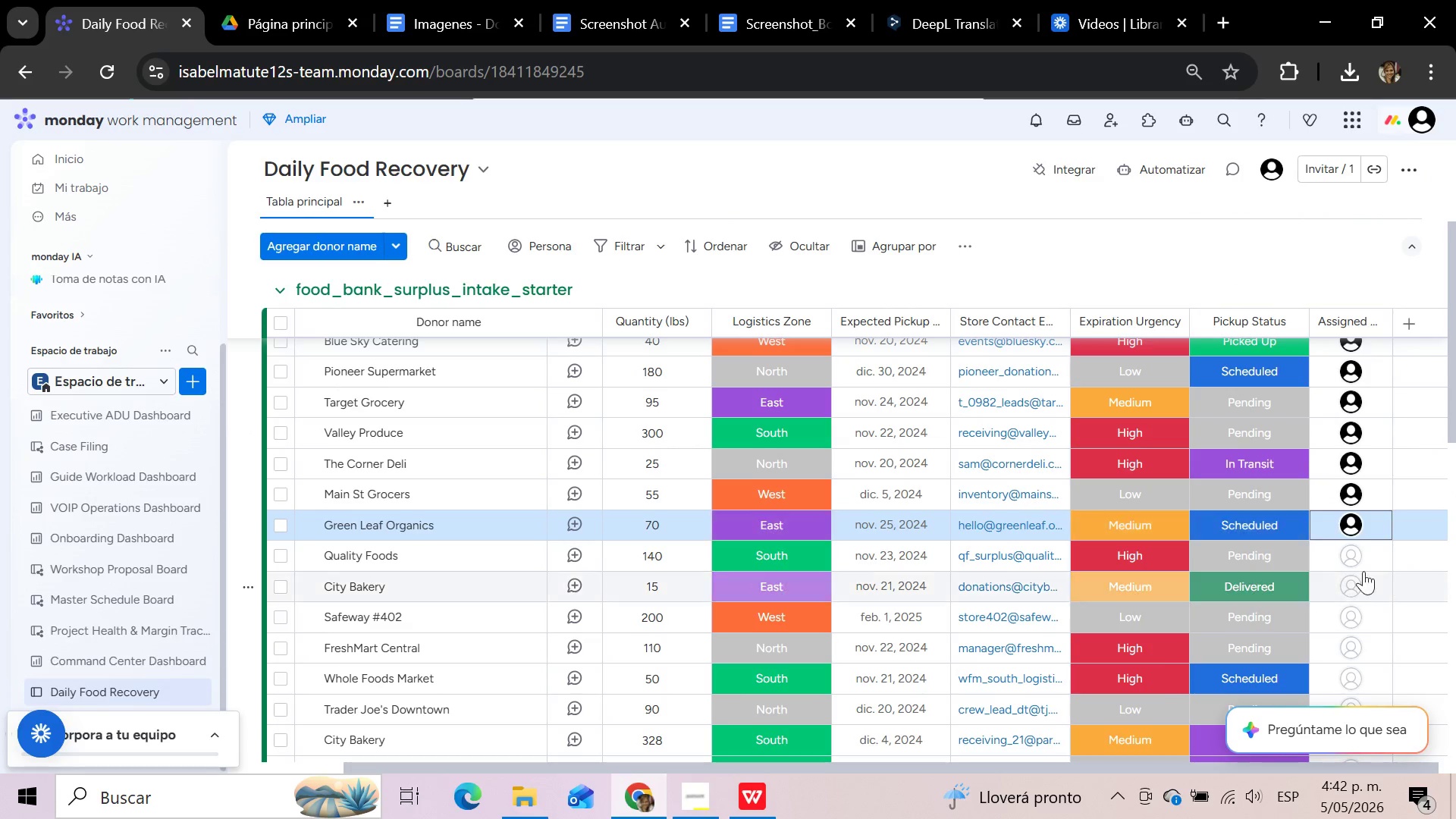 
left_click([1353, 560])
 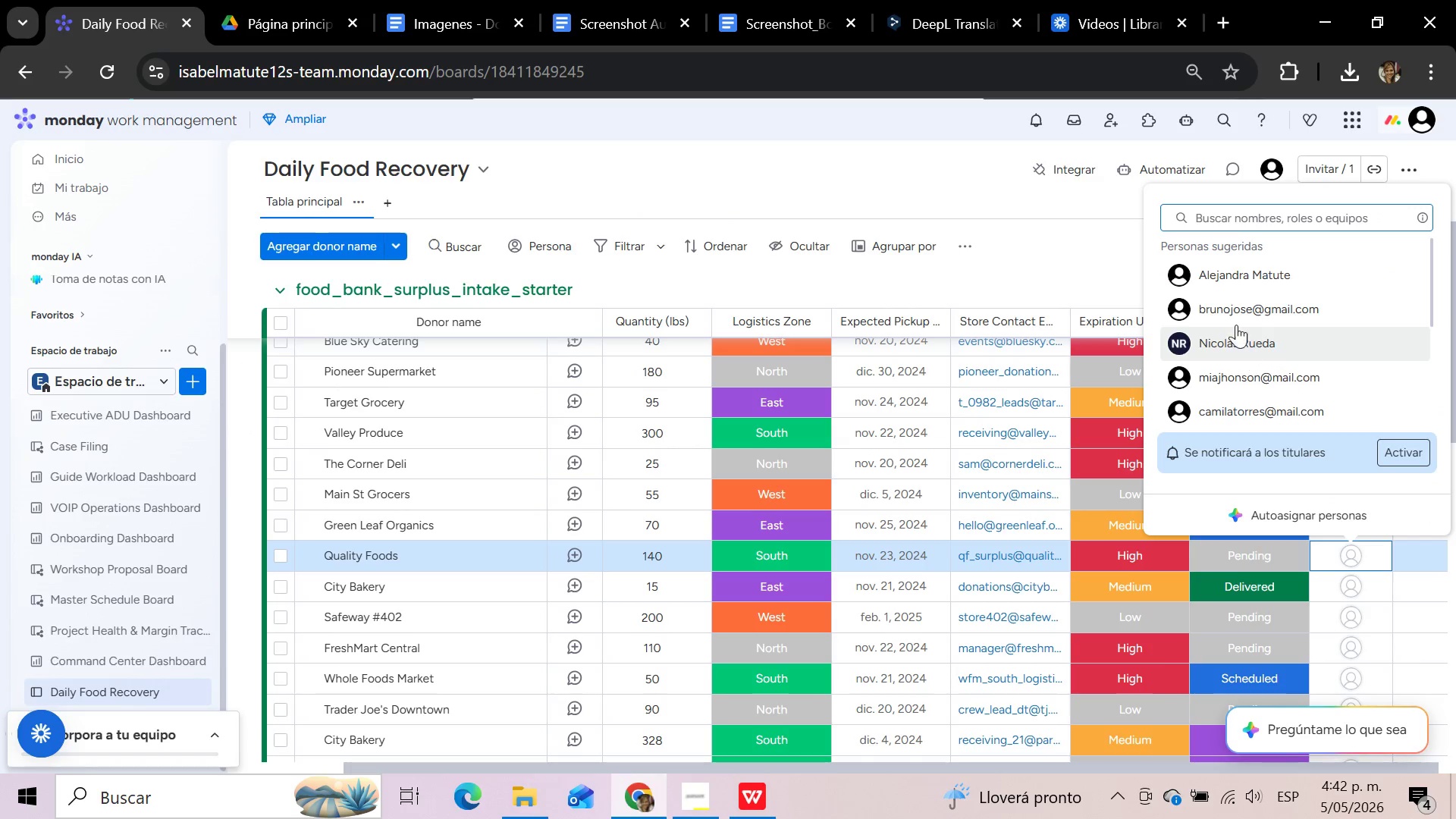 
left_click([1227, 277])
 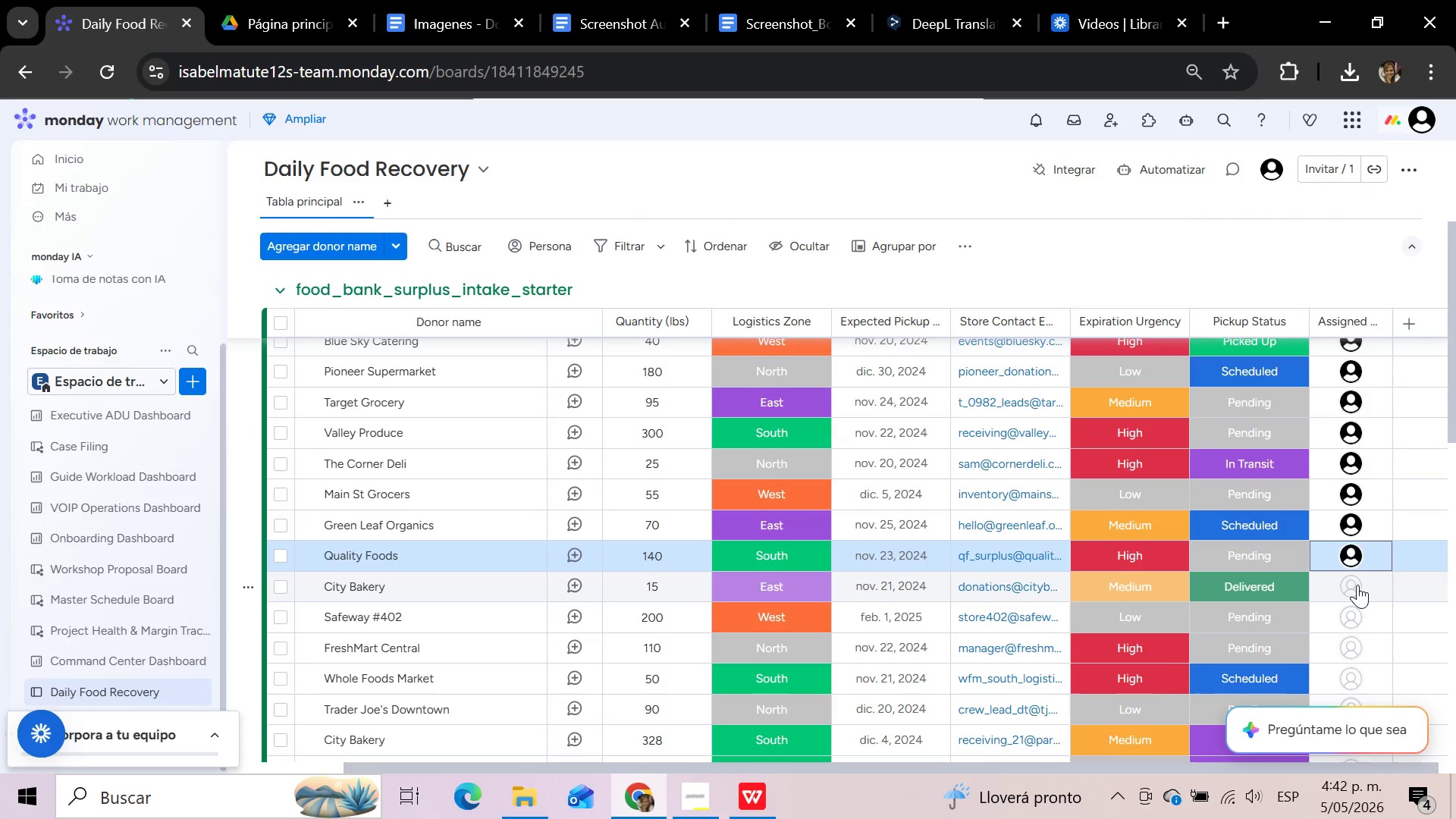 
left_click([1357, 586])
 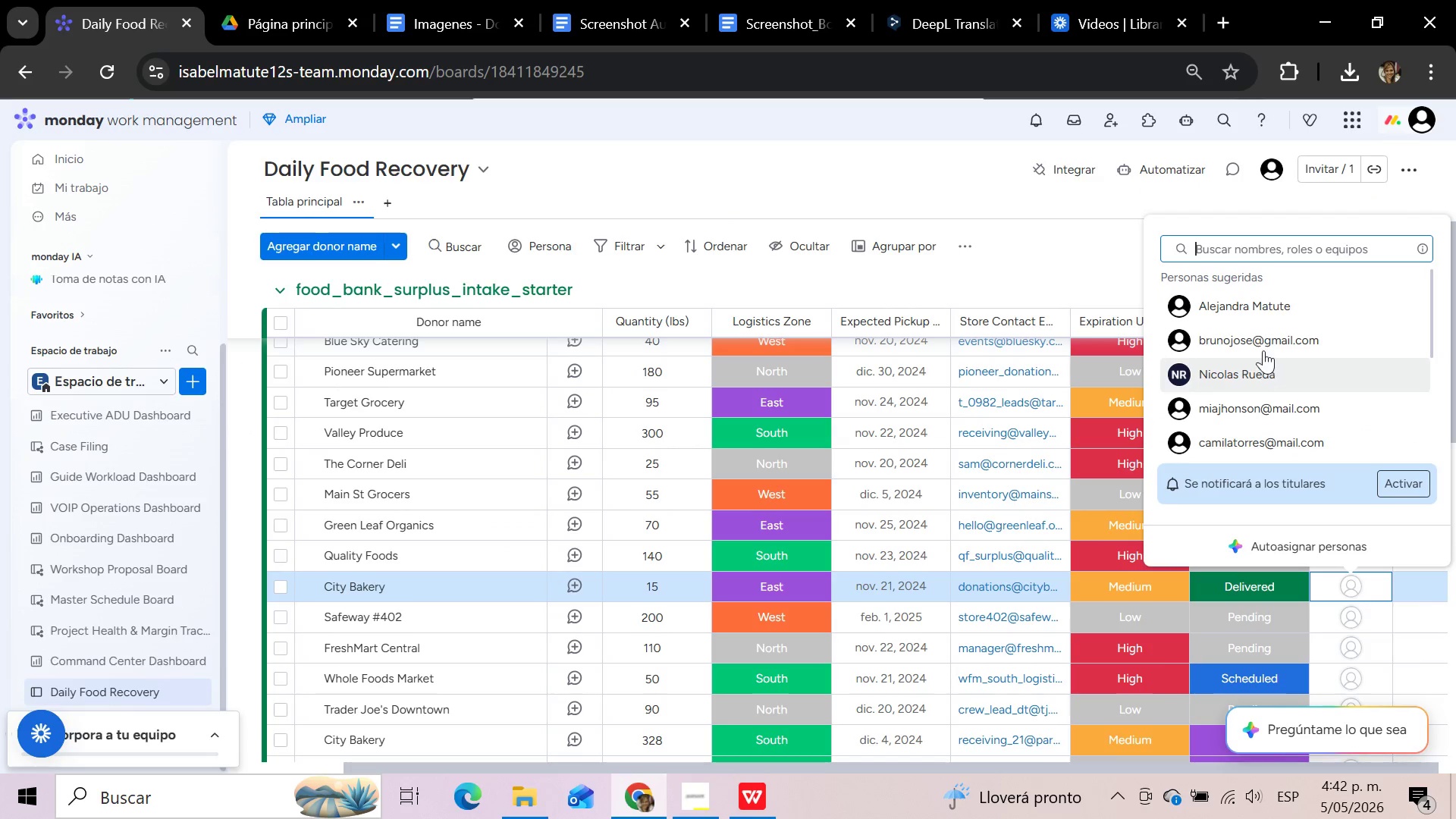 
left_click([1260, 338])
 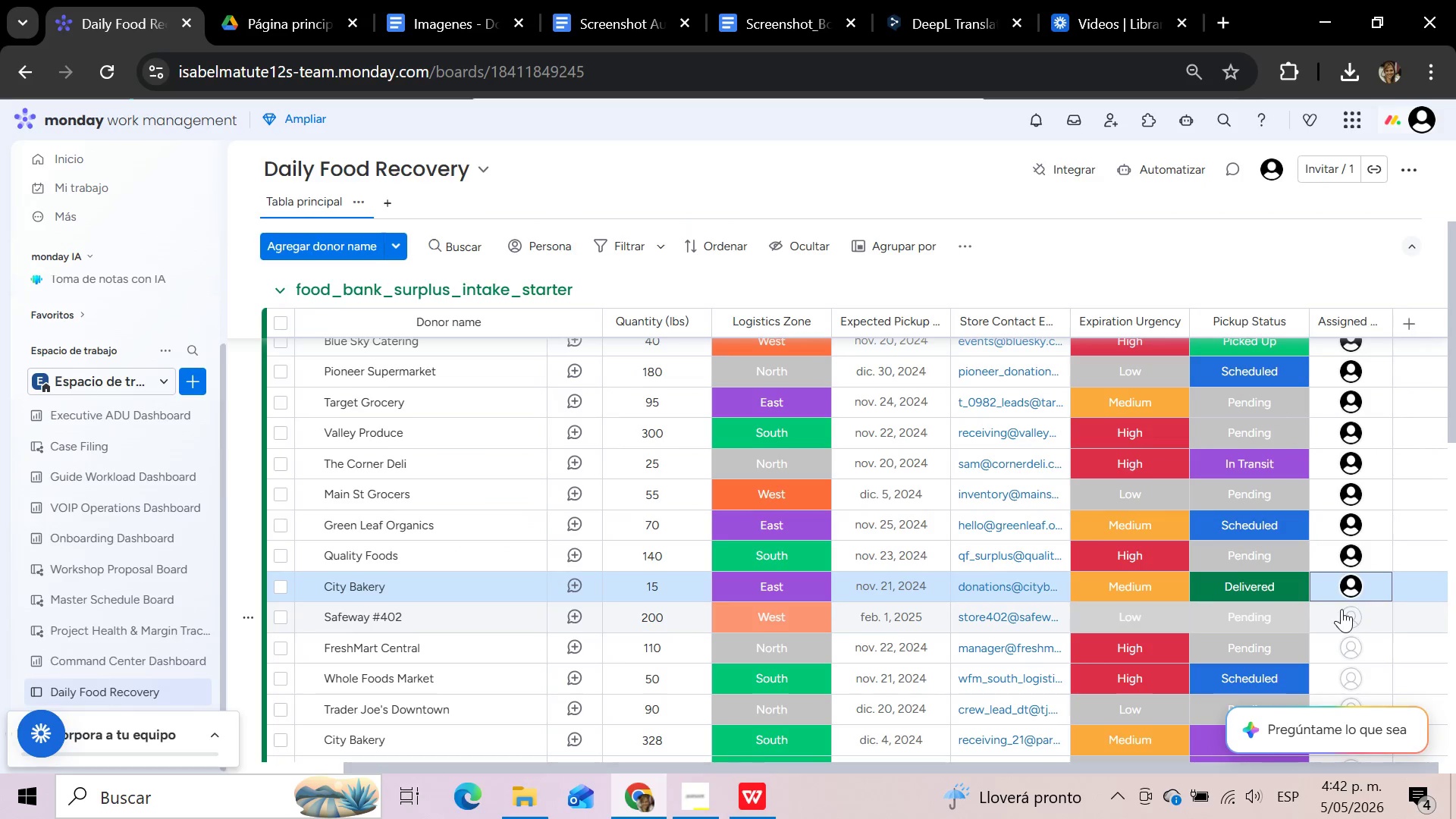 
left_click([1341, 615])
 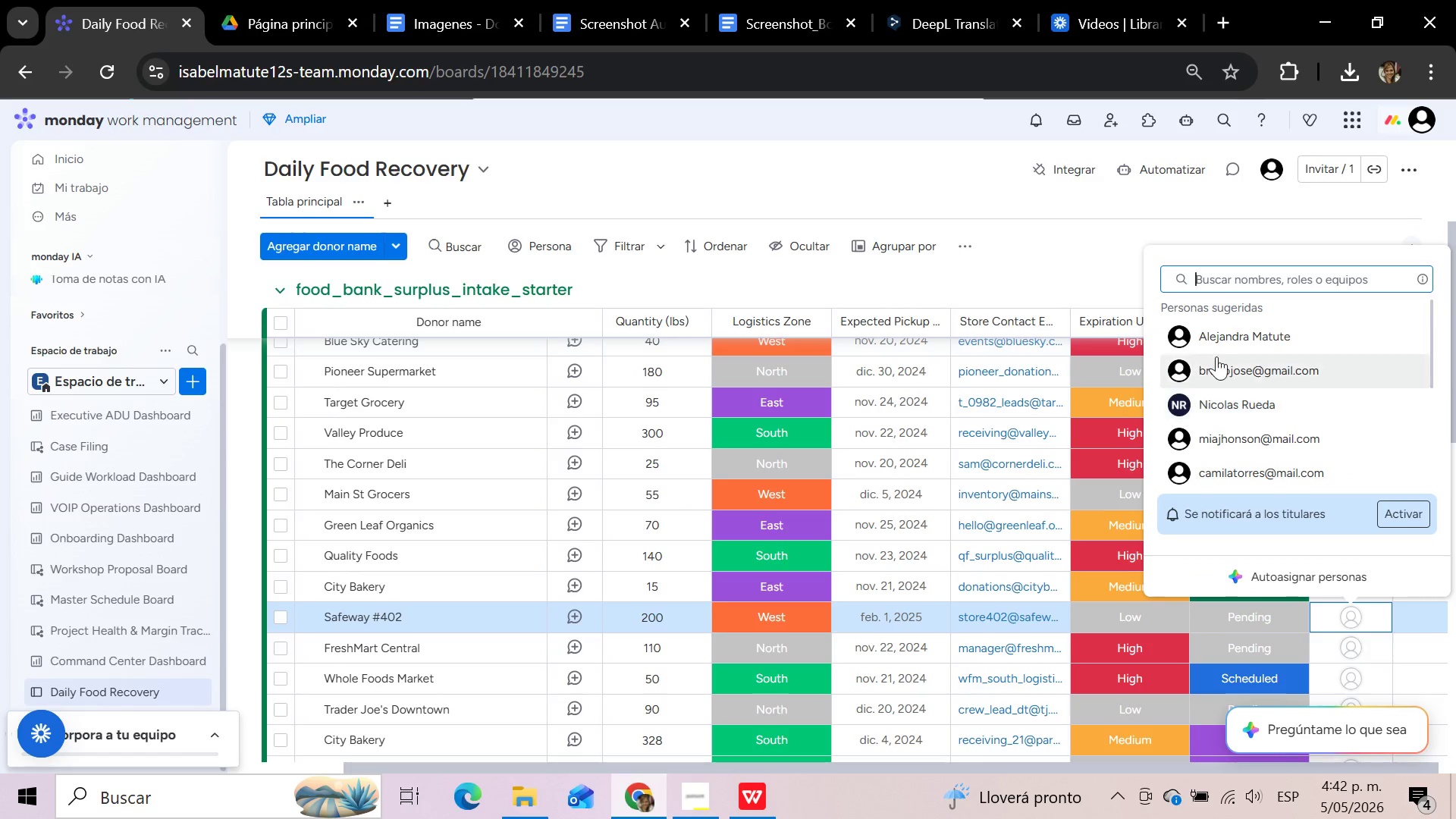 
left_click([1219, 344])
 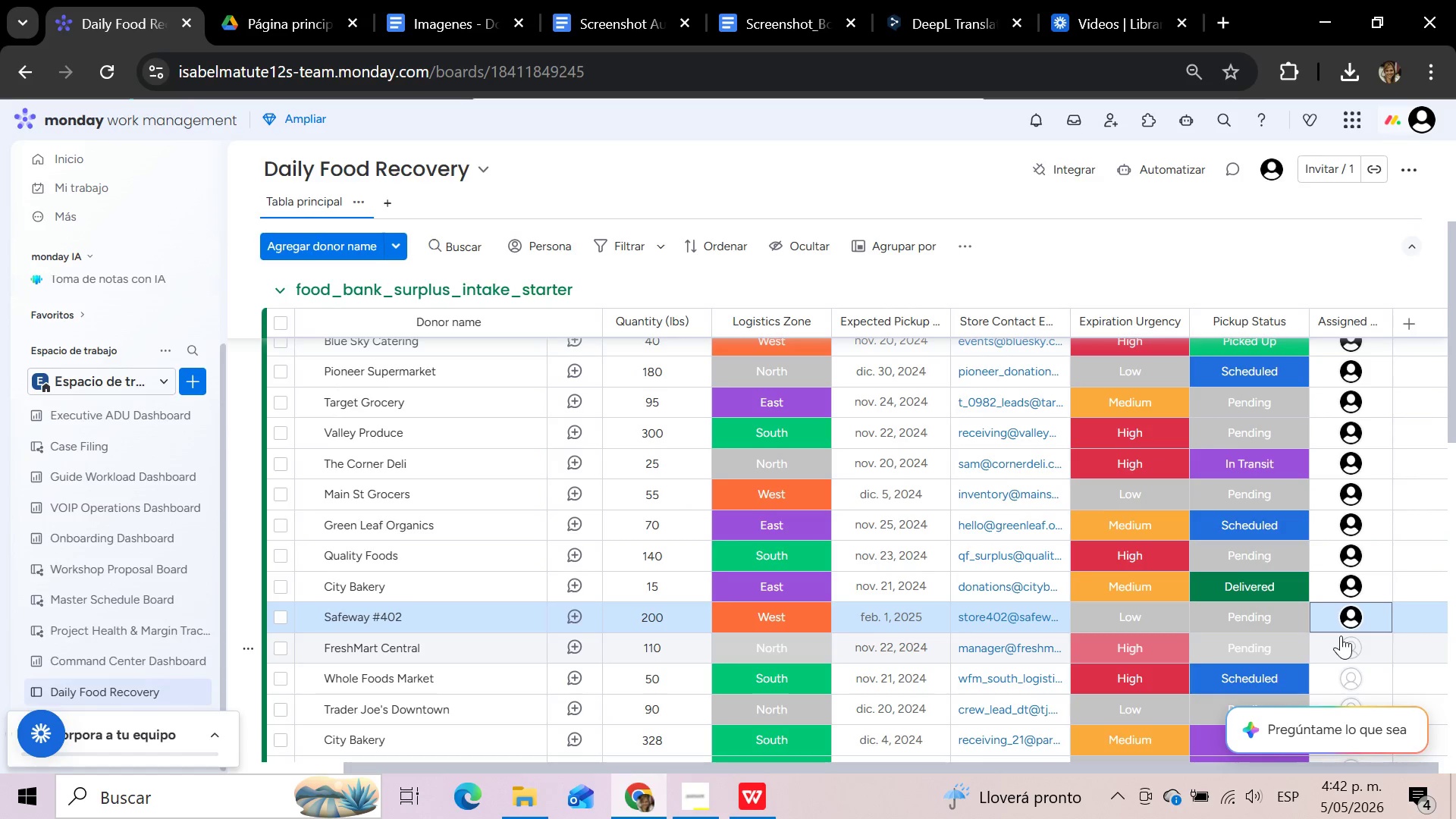 
left_click([1341, 643])
 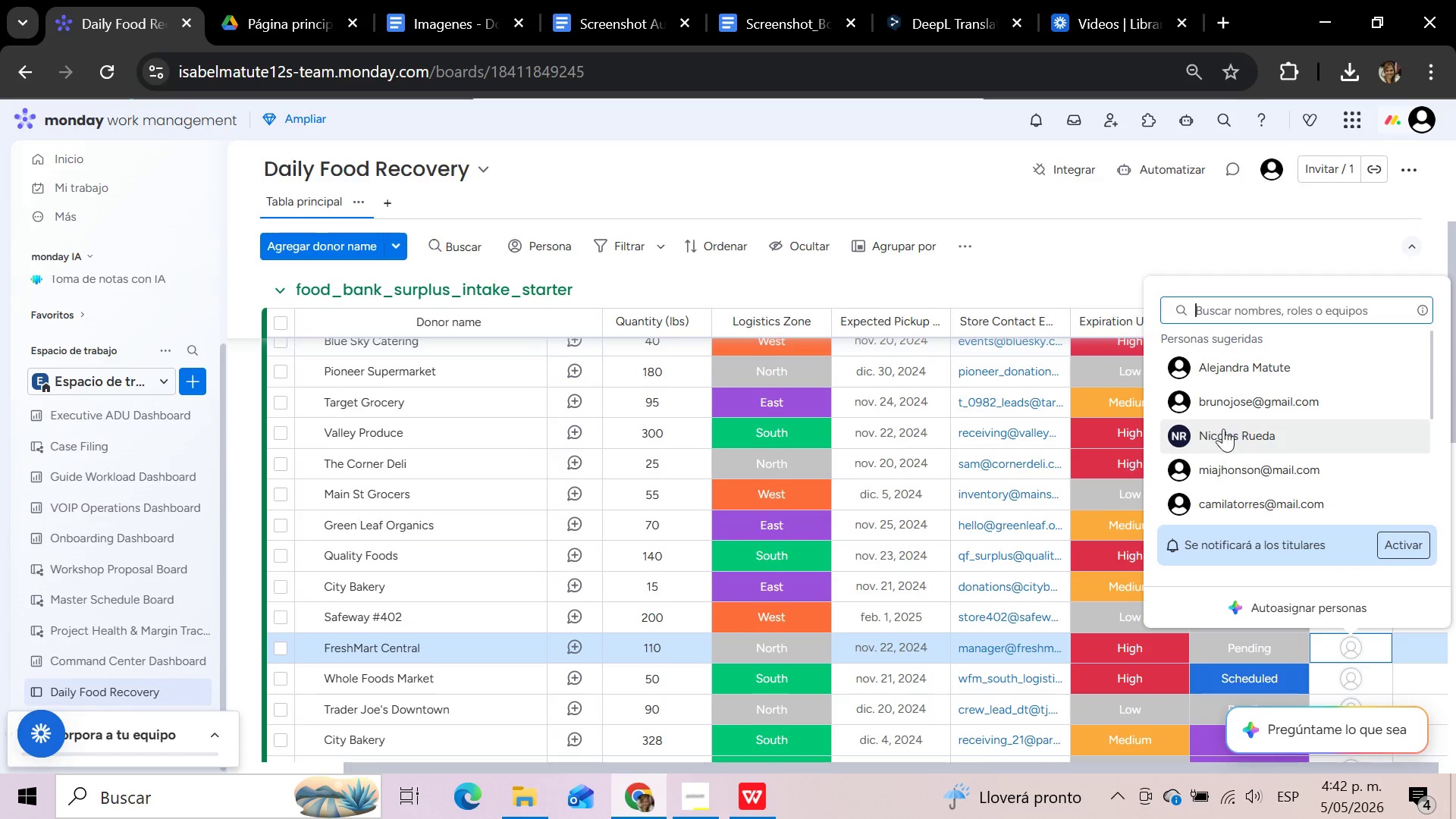 
left_click([1222, 407])
 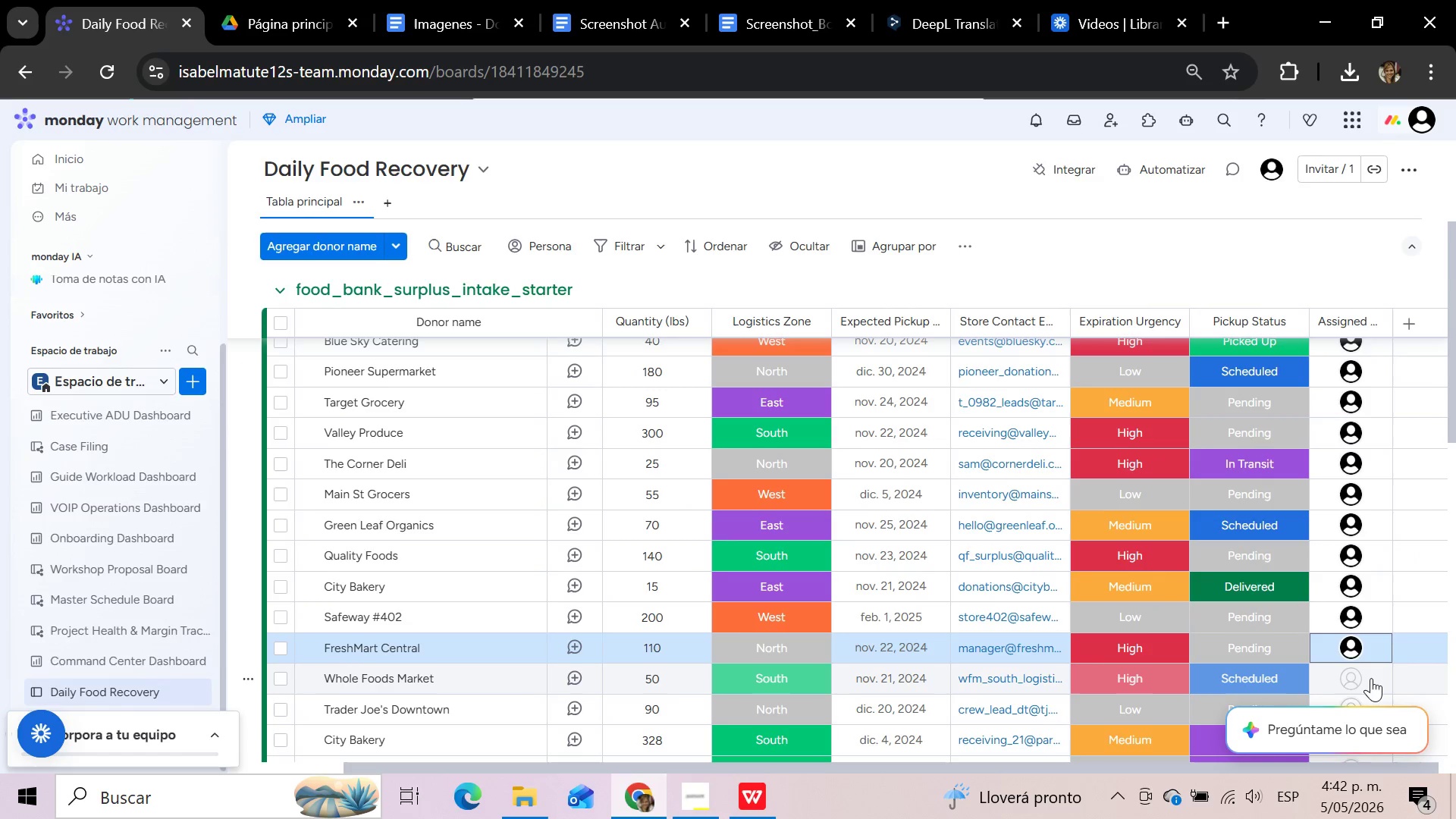 
left_click([1370, 679])
 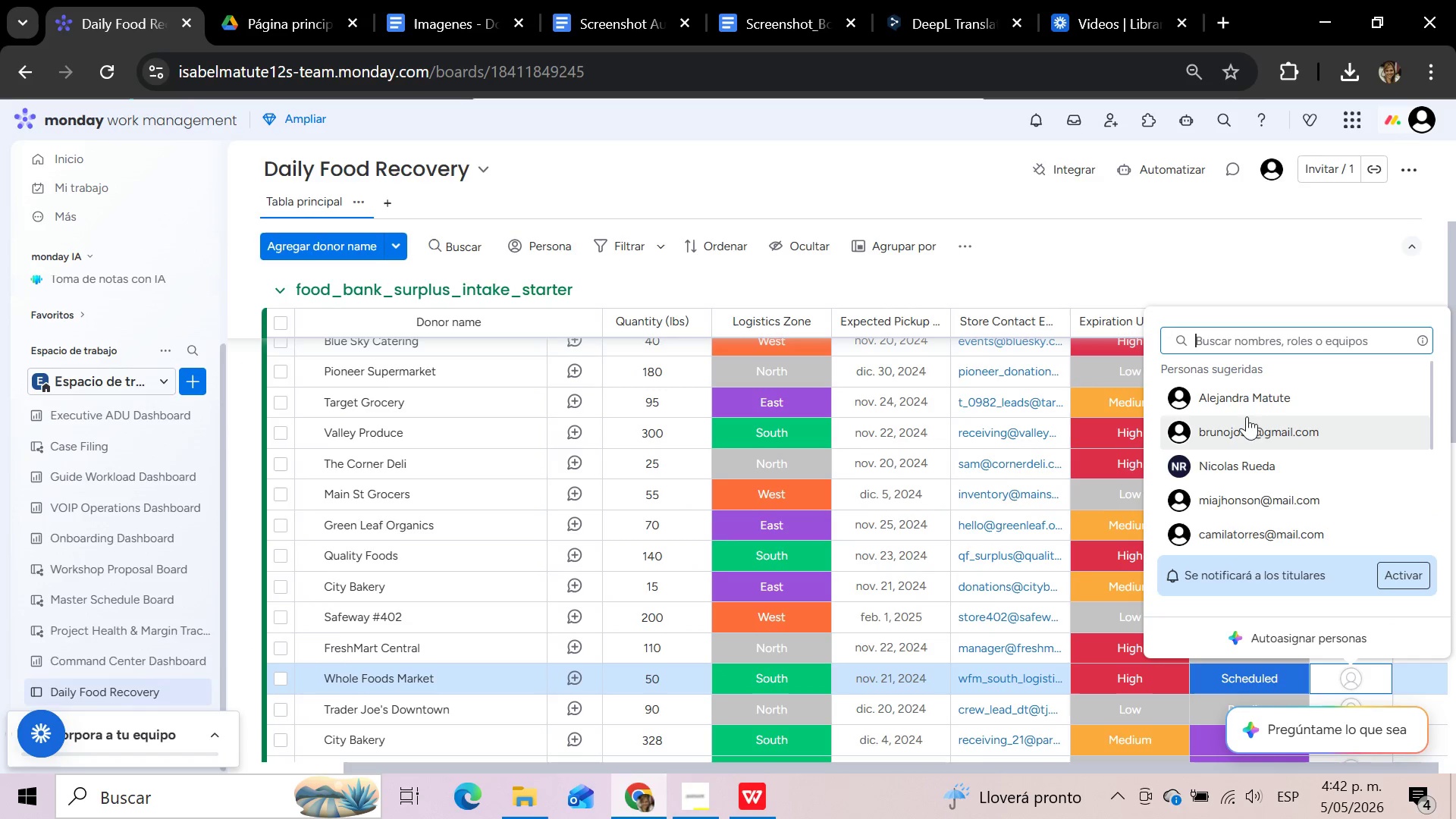 
left_click([1243, 405])
 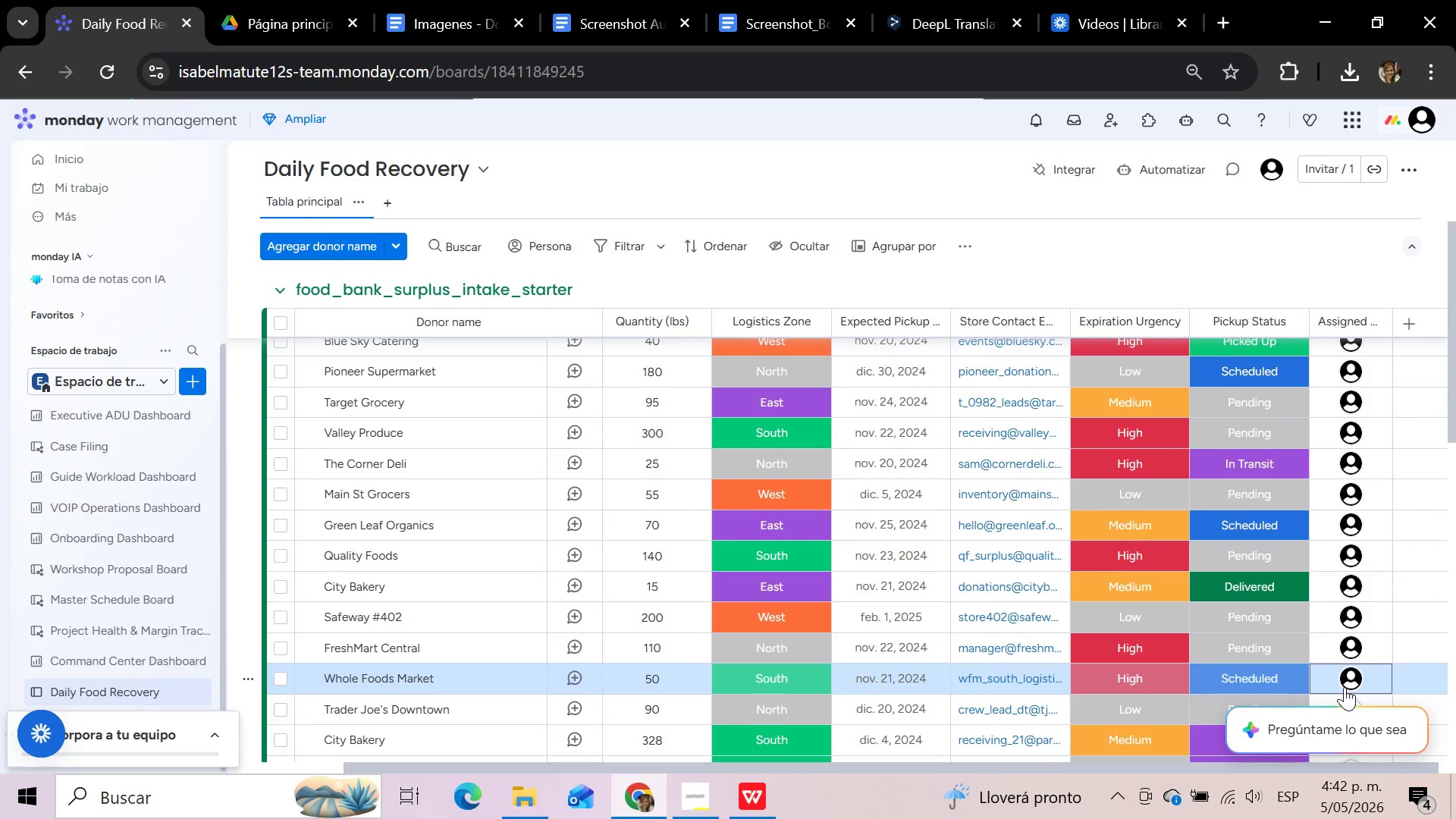 
scroll: coordinate [1345, 687], scroll_direction: down, amount: 2.0
 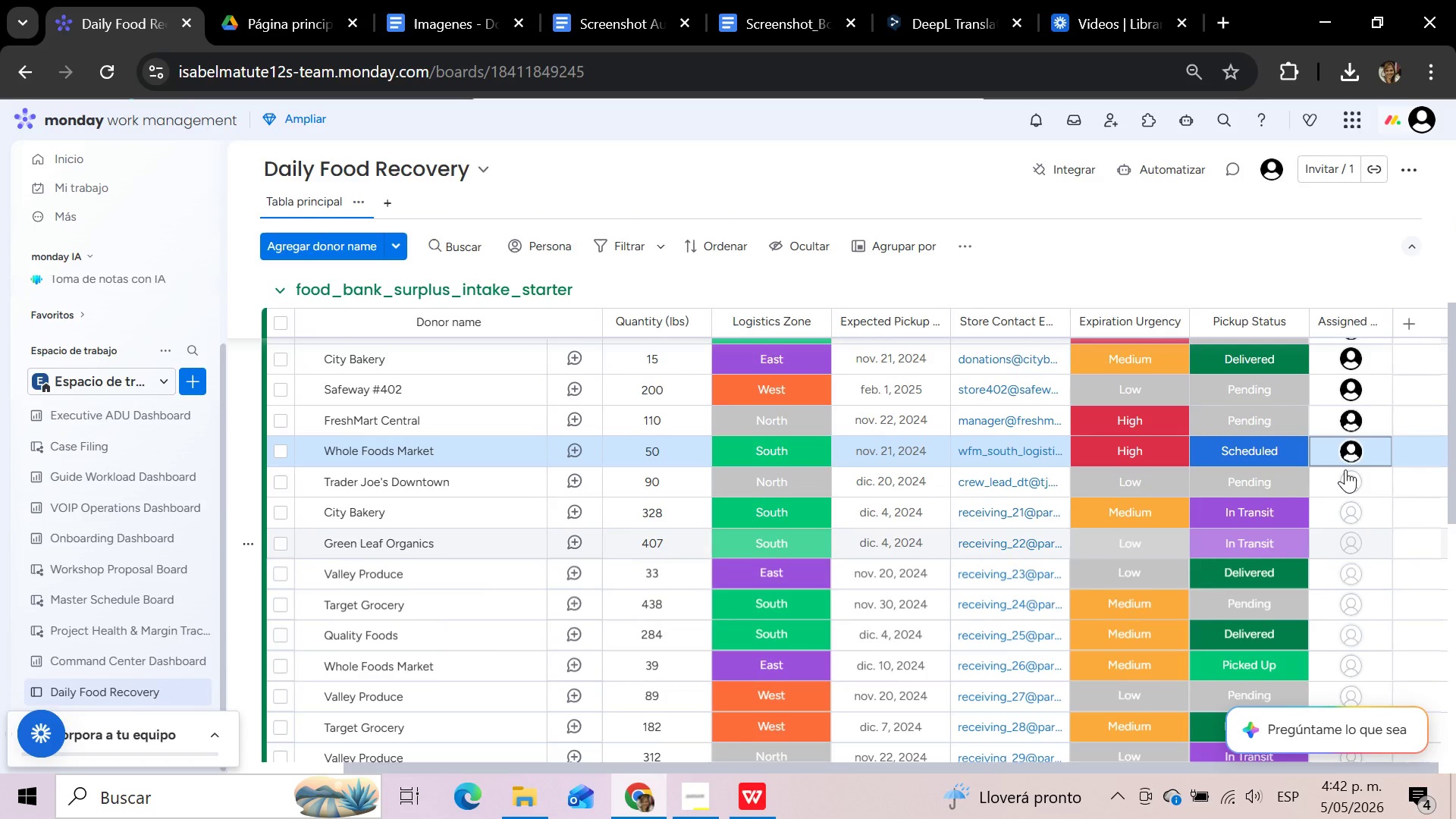 
left_click([1341, 485])
 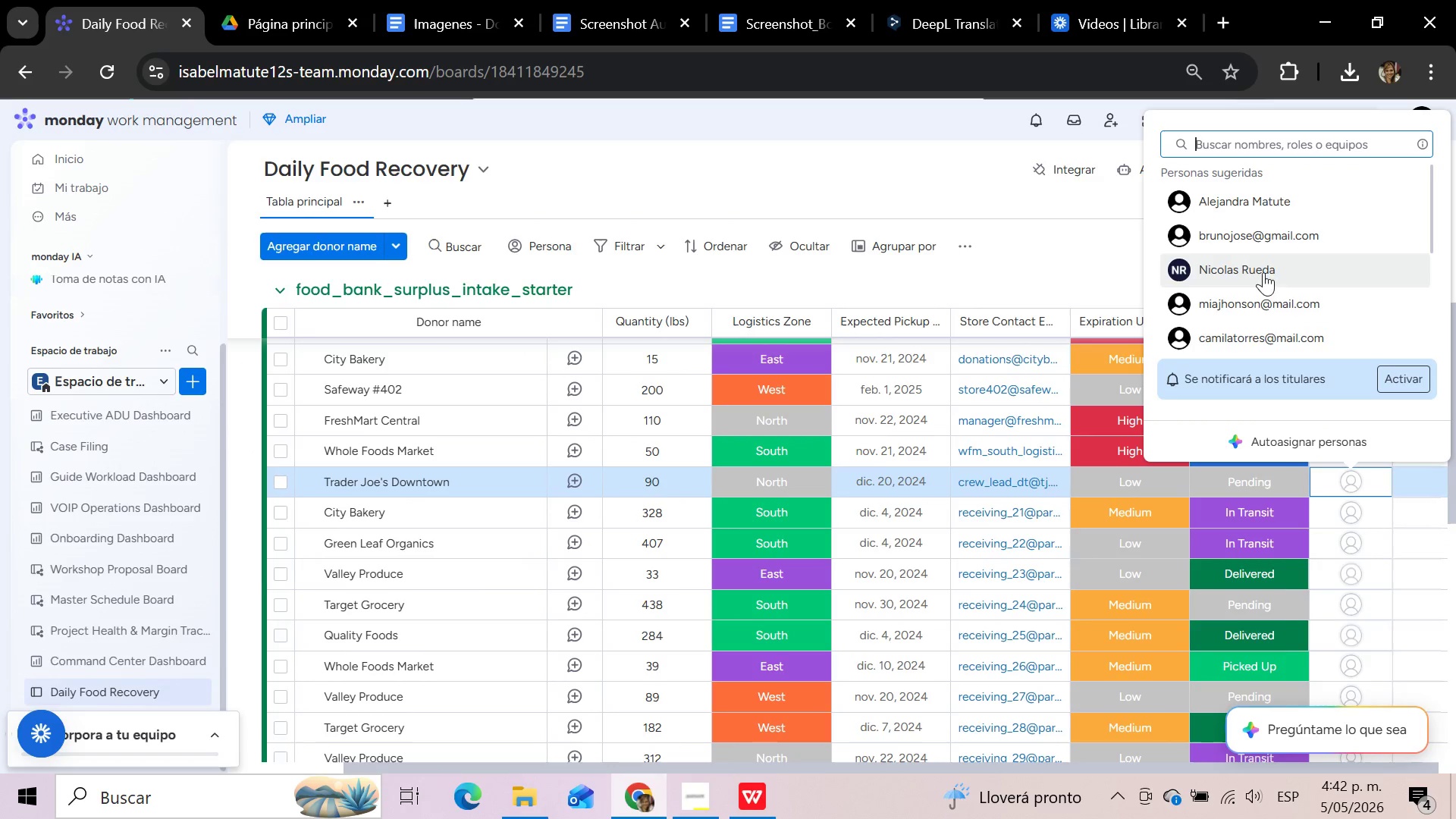 
left_click([1266, 233])
 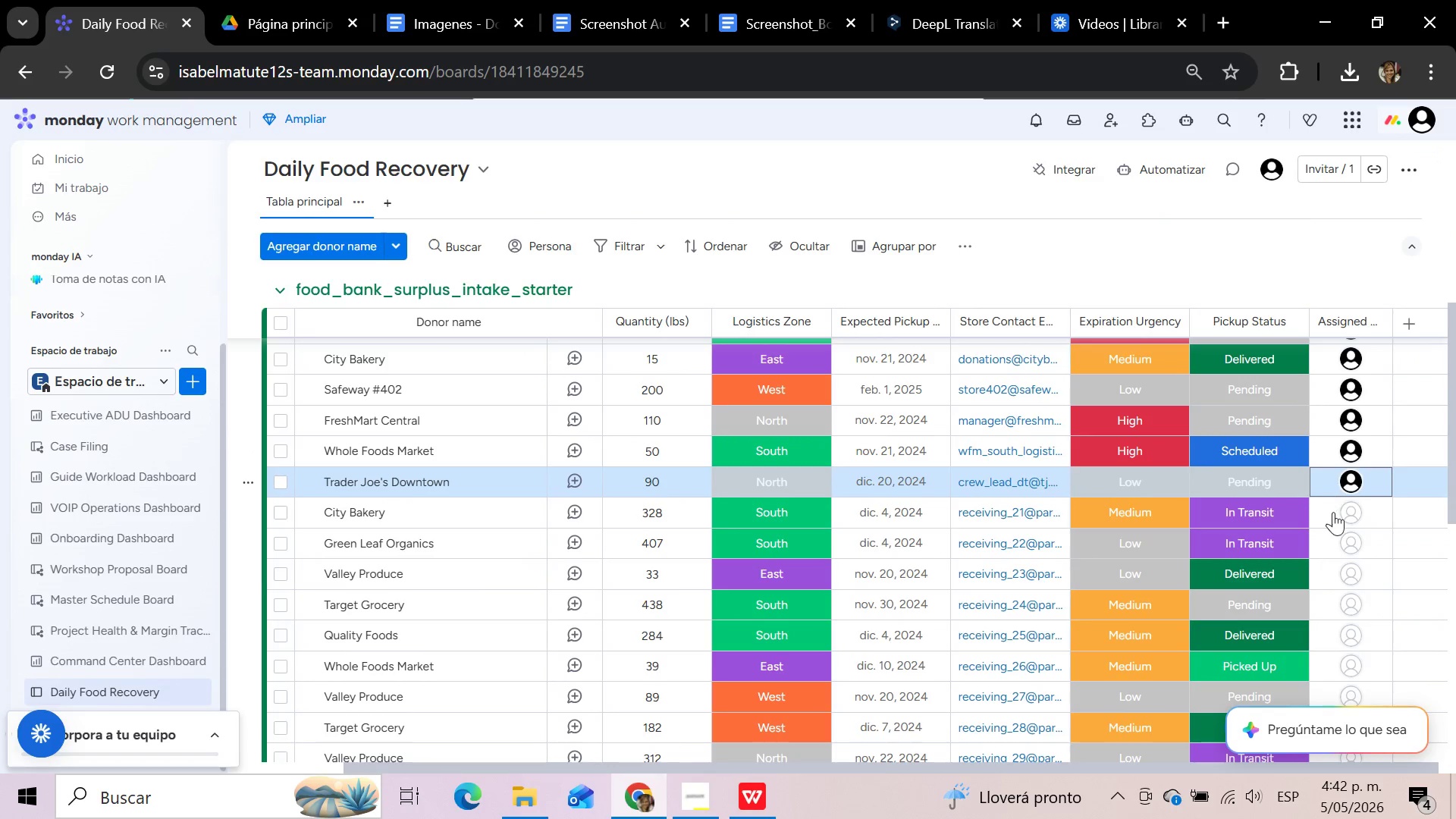 
left_click([1335, 516])
 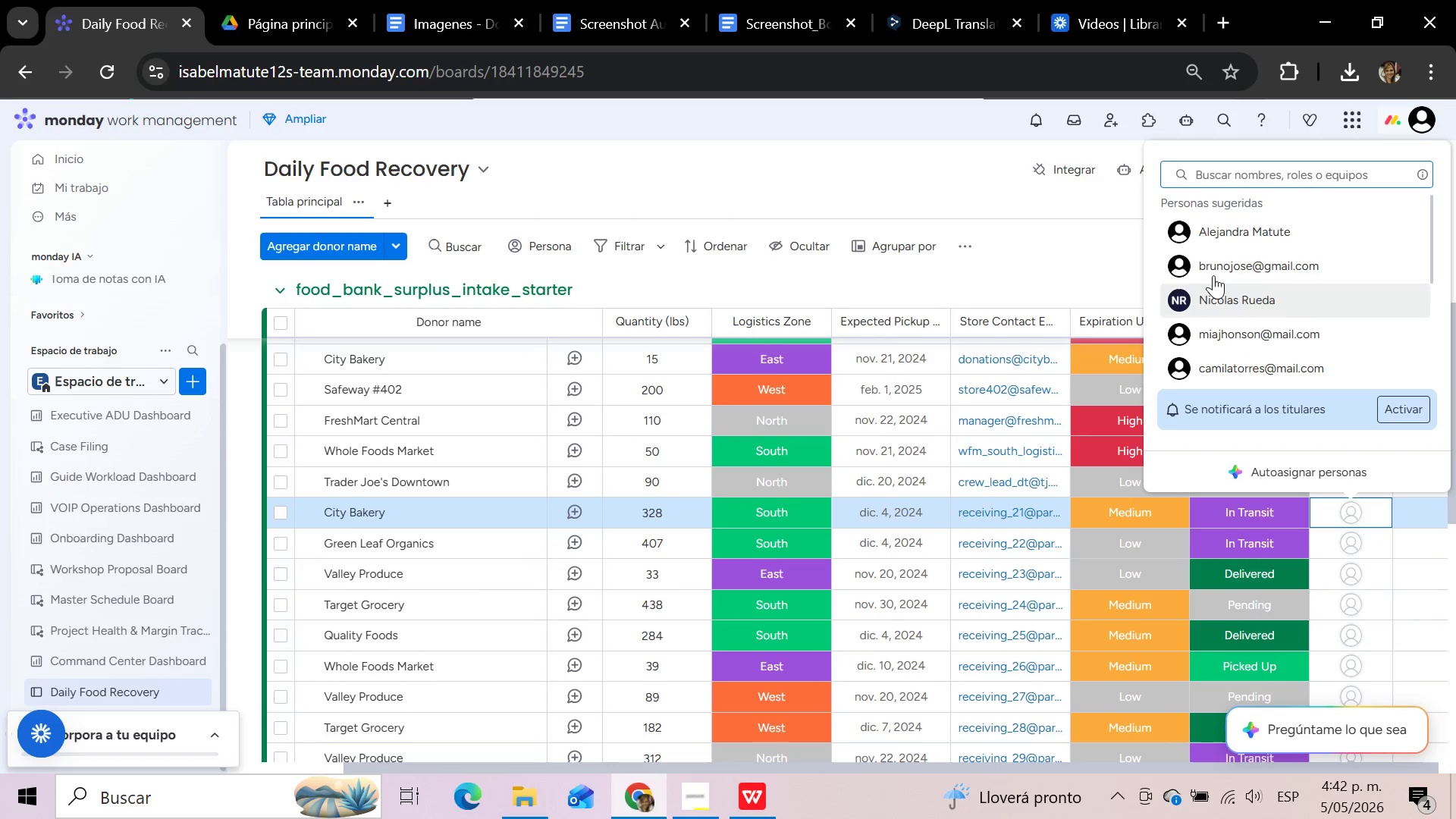 
left_click([1213, 231])
 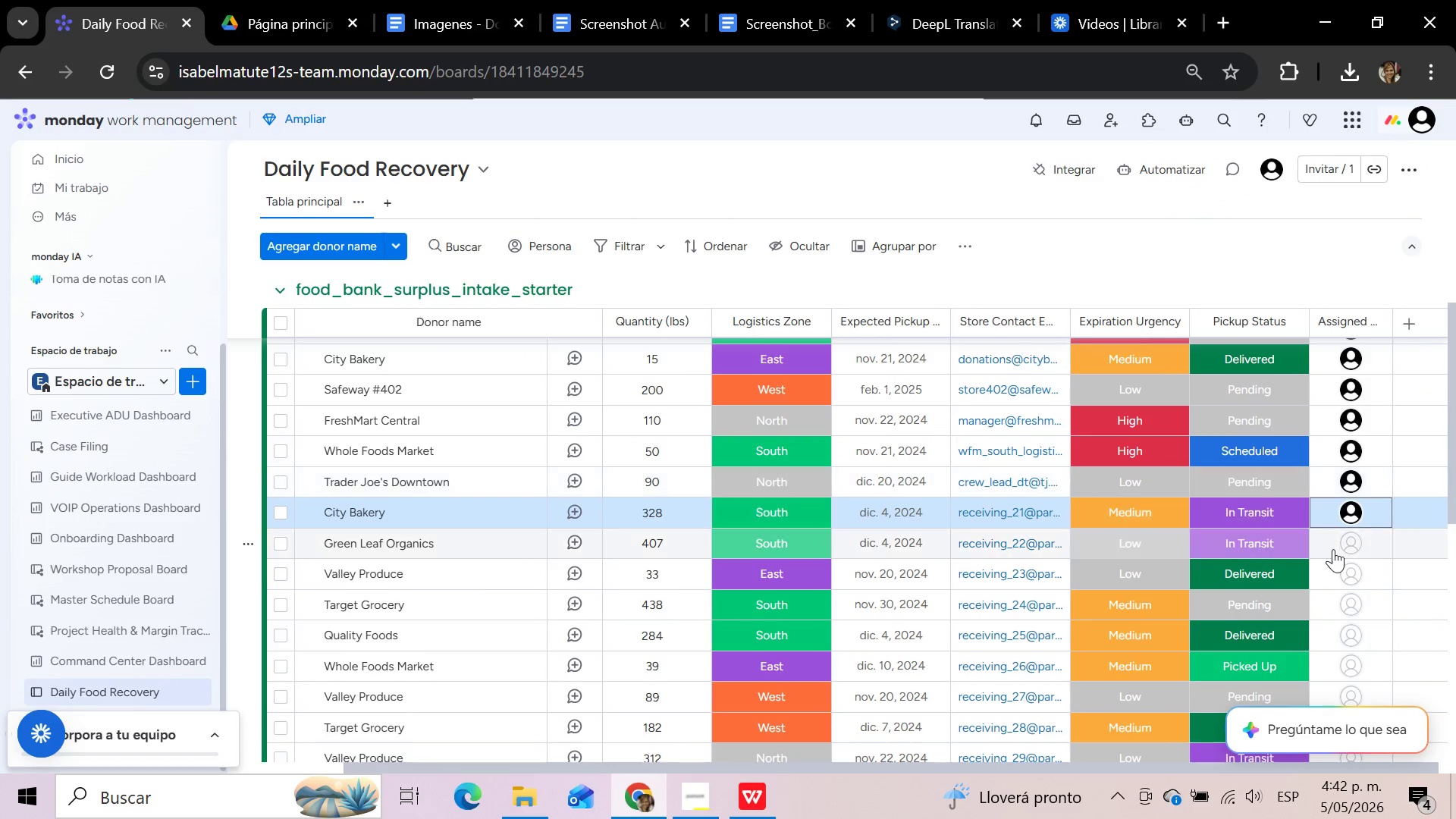 
left_click([1333, 549])
 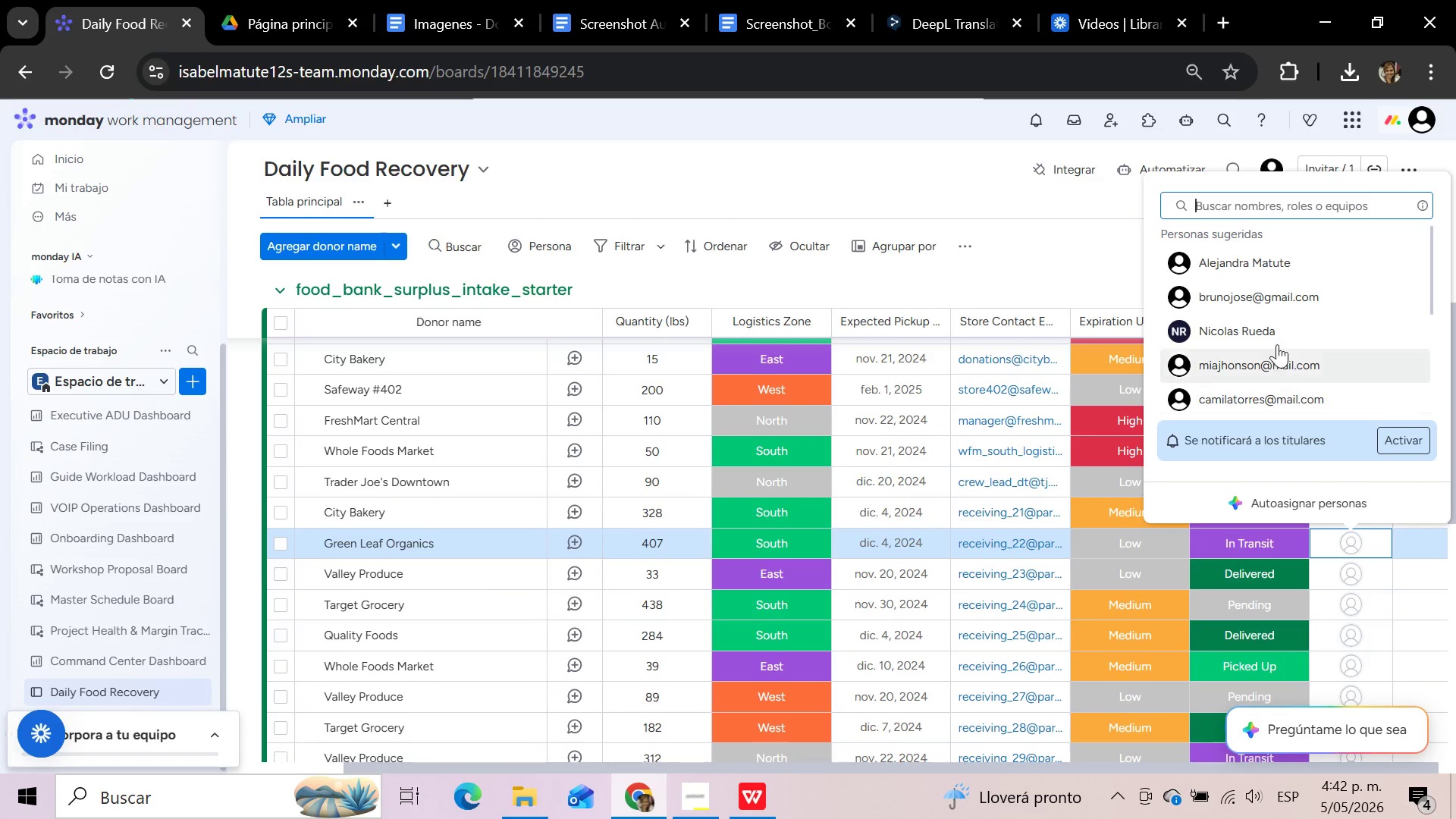 
left_click([1271, 298])
 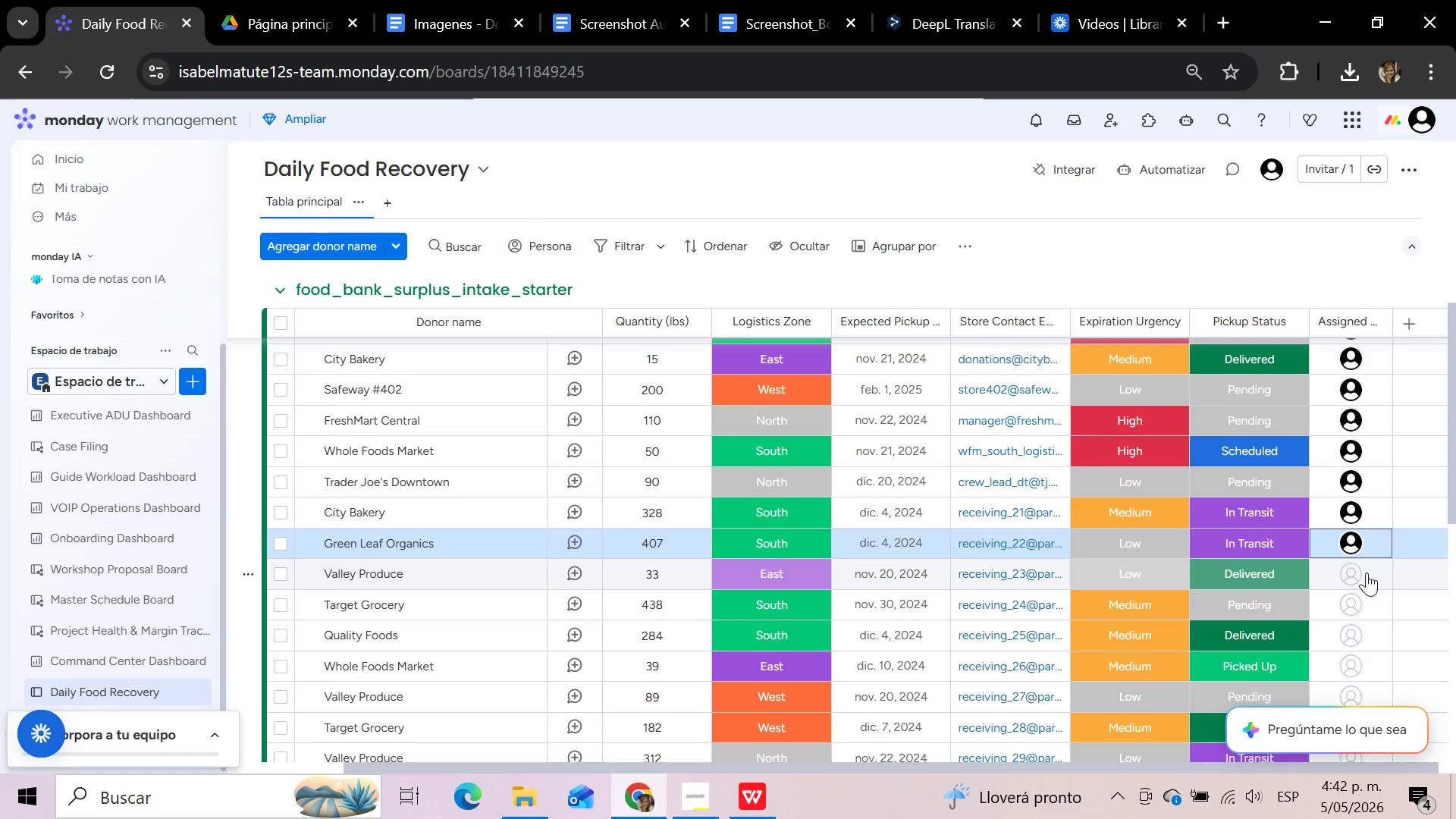 
left_click([1363, 577])
 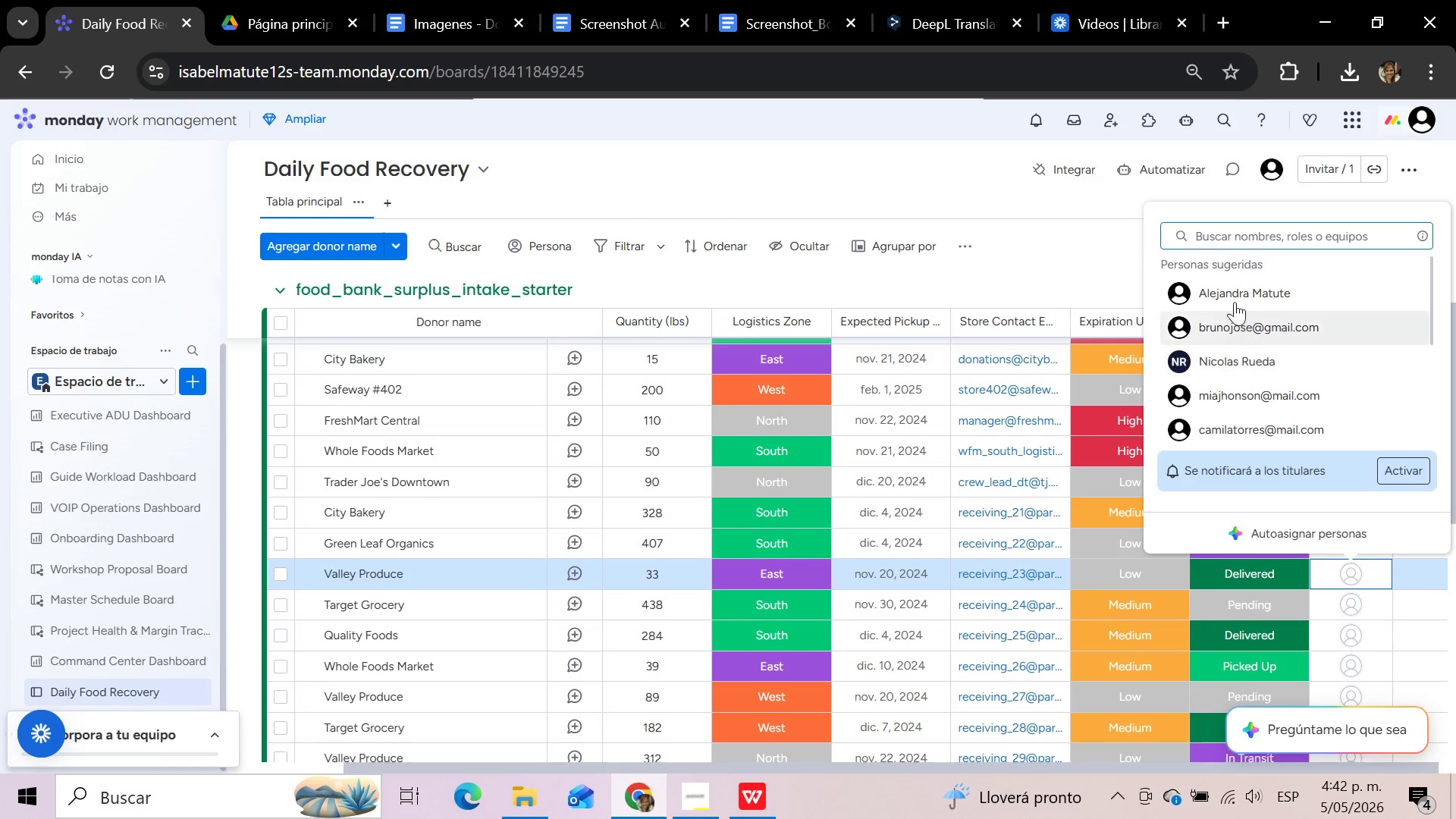 
left_click([1235, 294])
 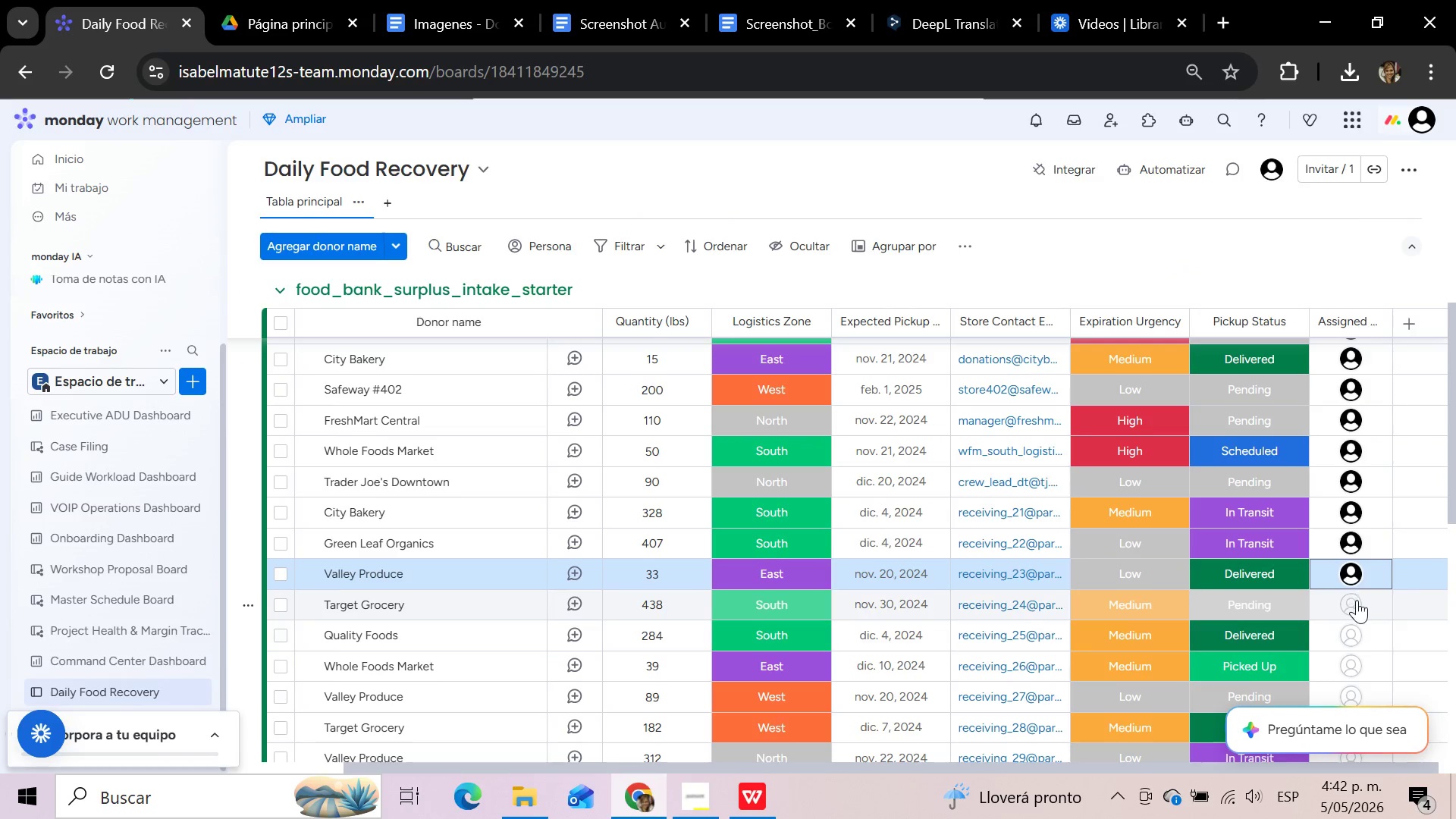 
left_click([1356, 603])
 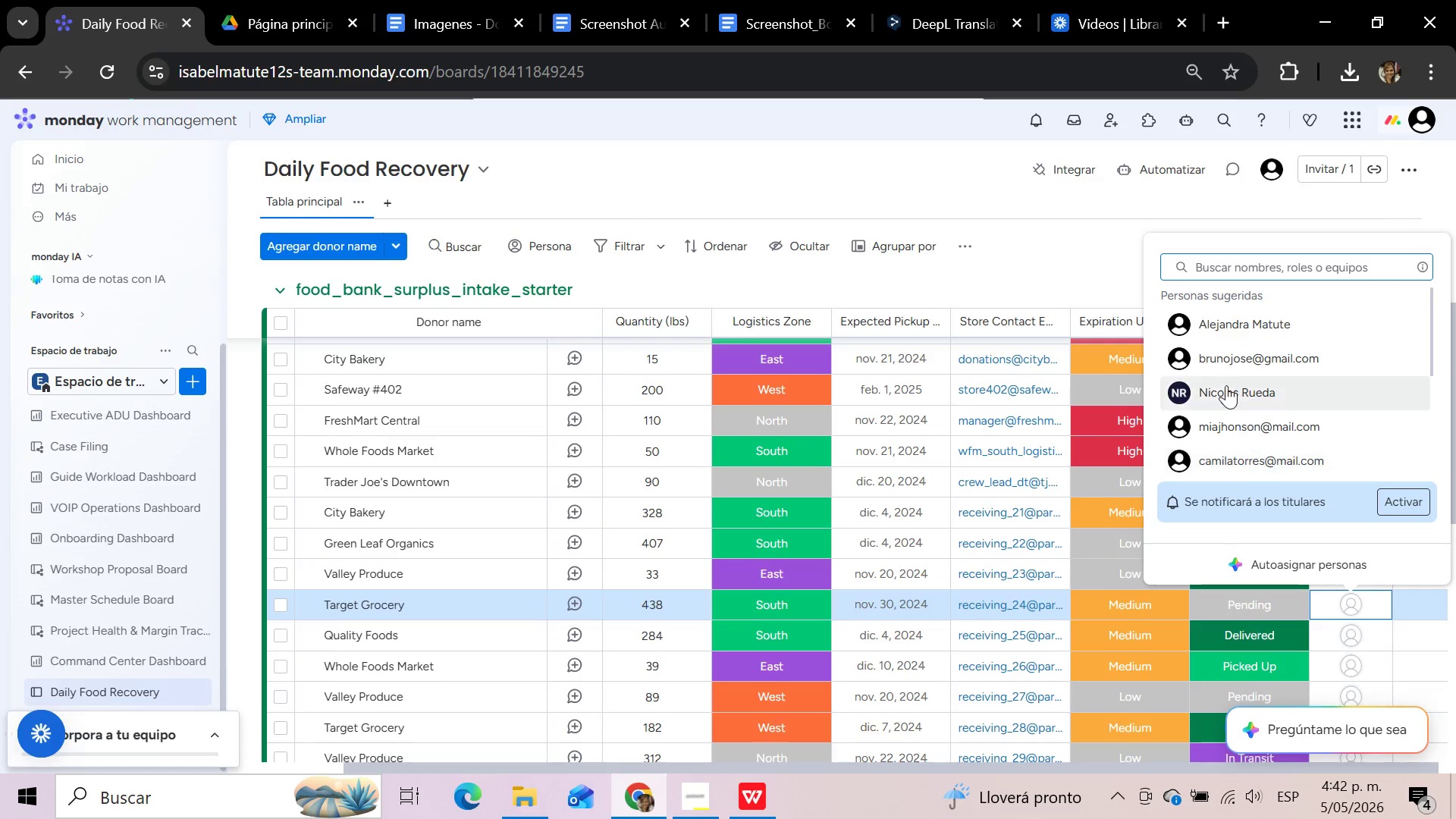 
left_click([1227, 359])
 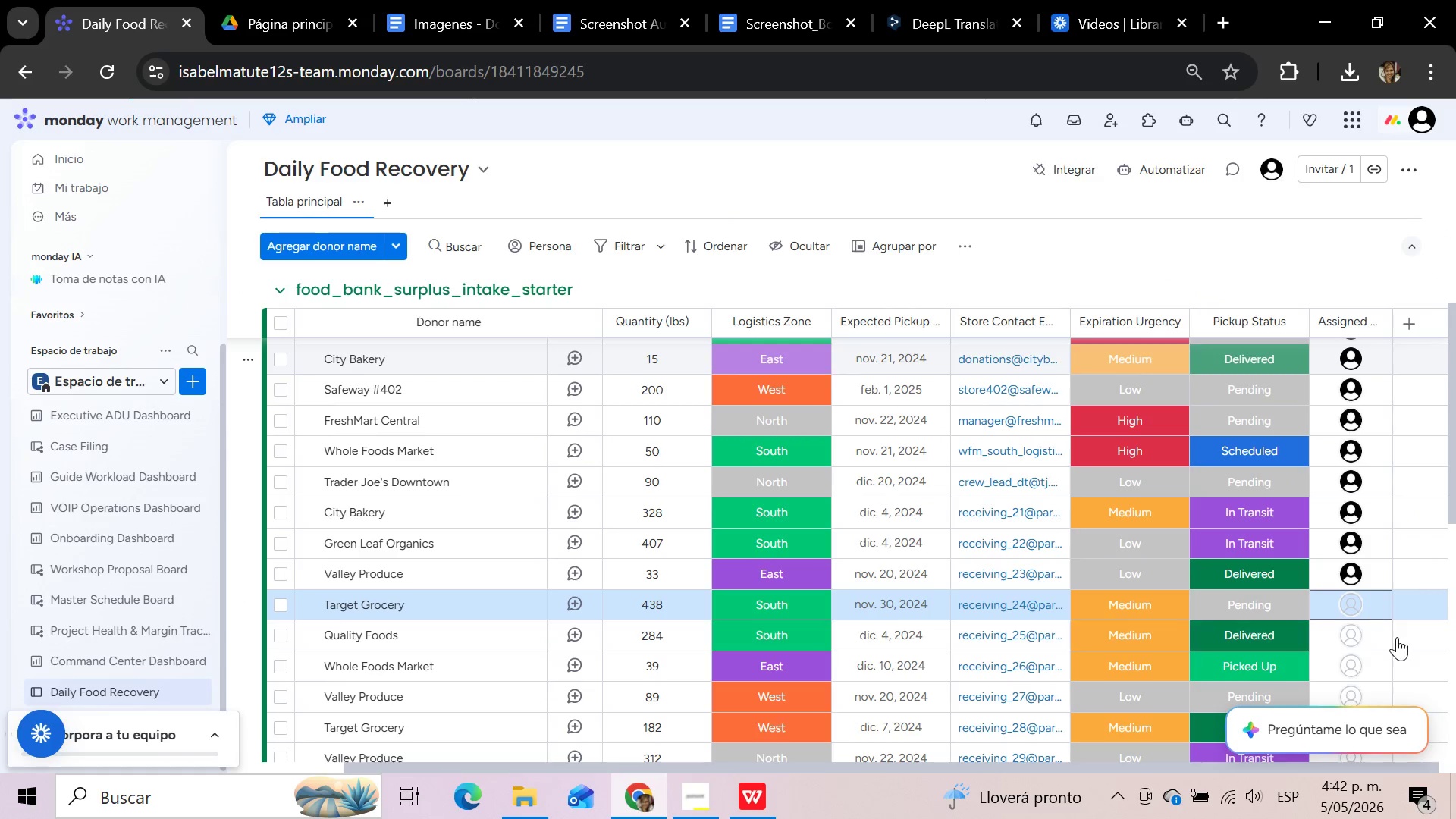 
scroll: coordinate [1400, 652], scroll_direction: down, amount: 2.0
 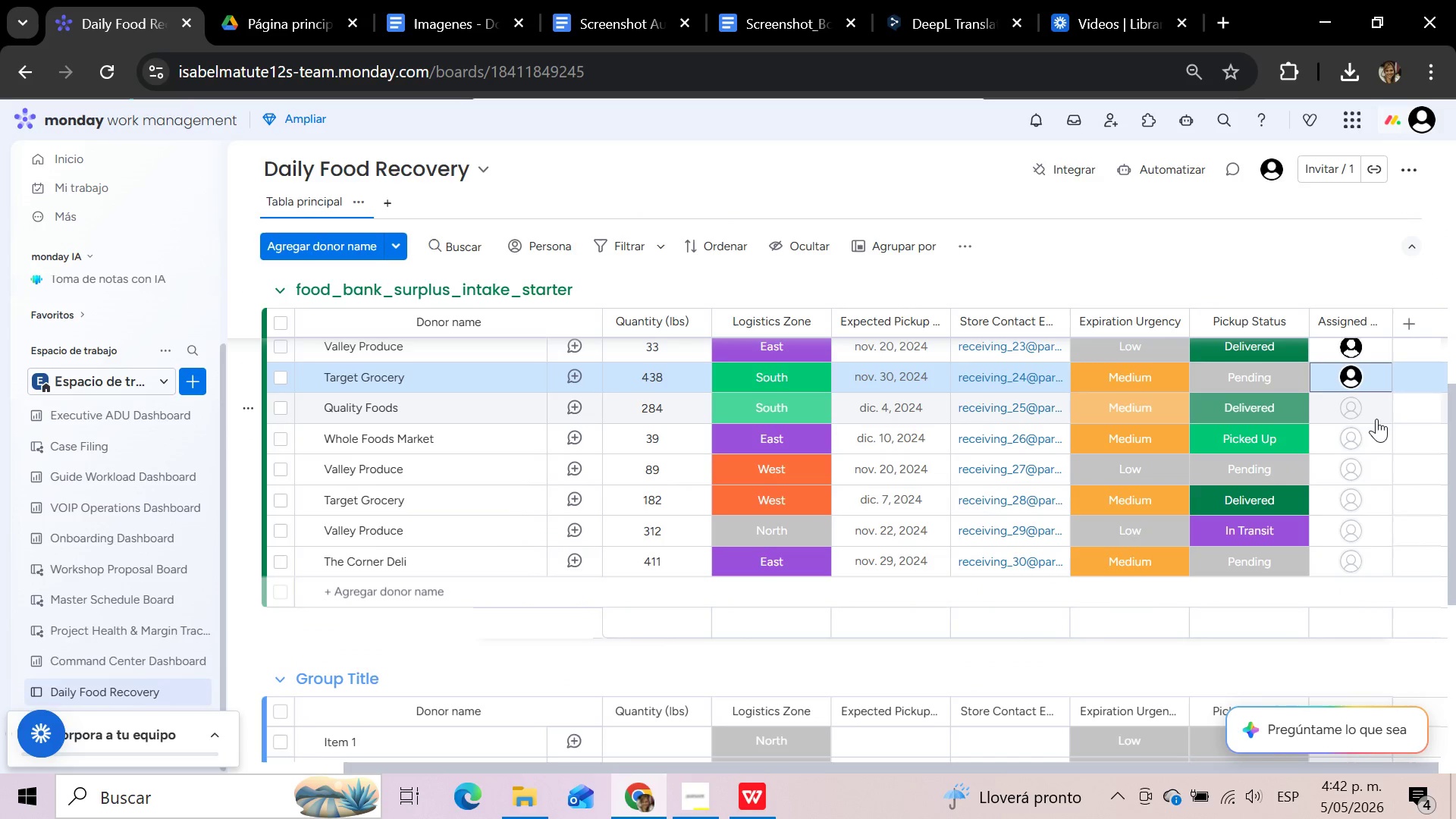 
left_click([1361, 400])
 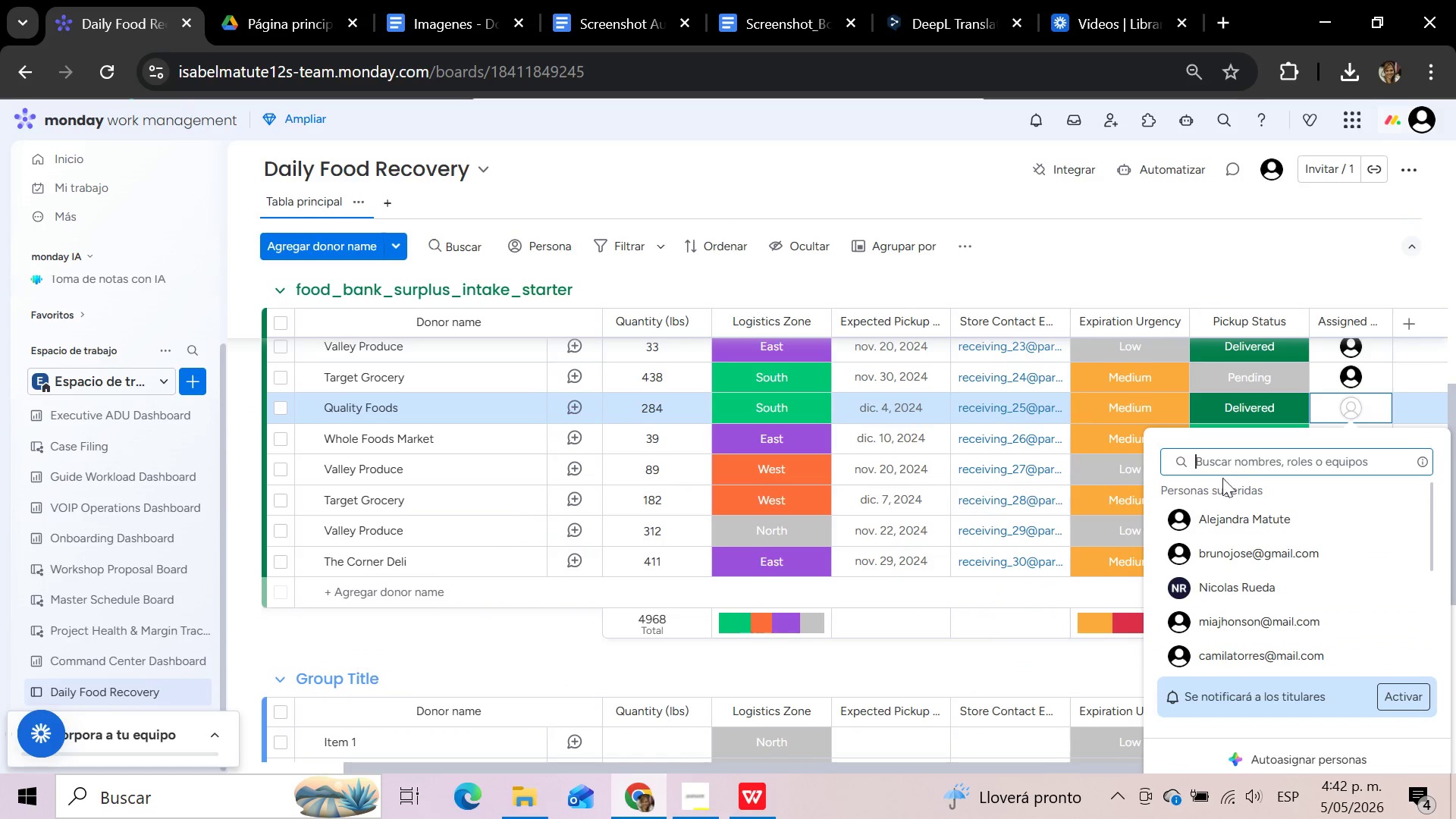 
left_click([1201, 527])
 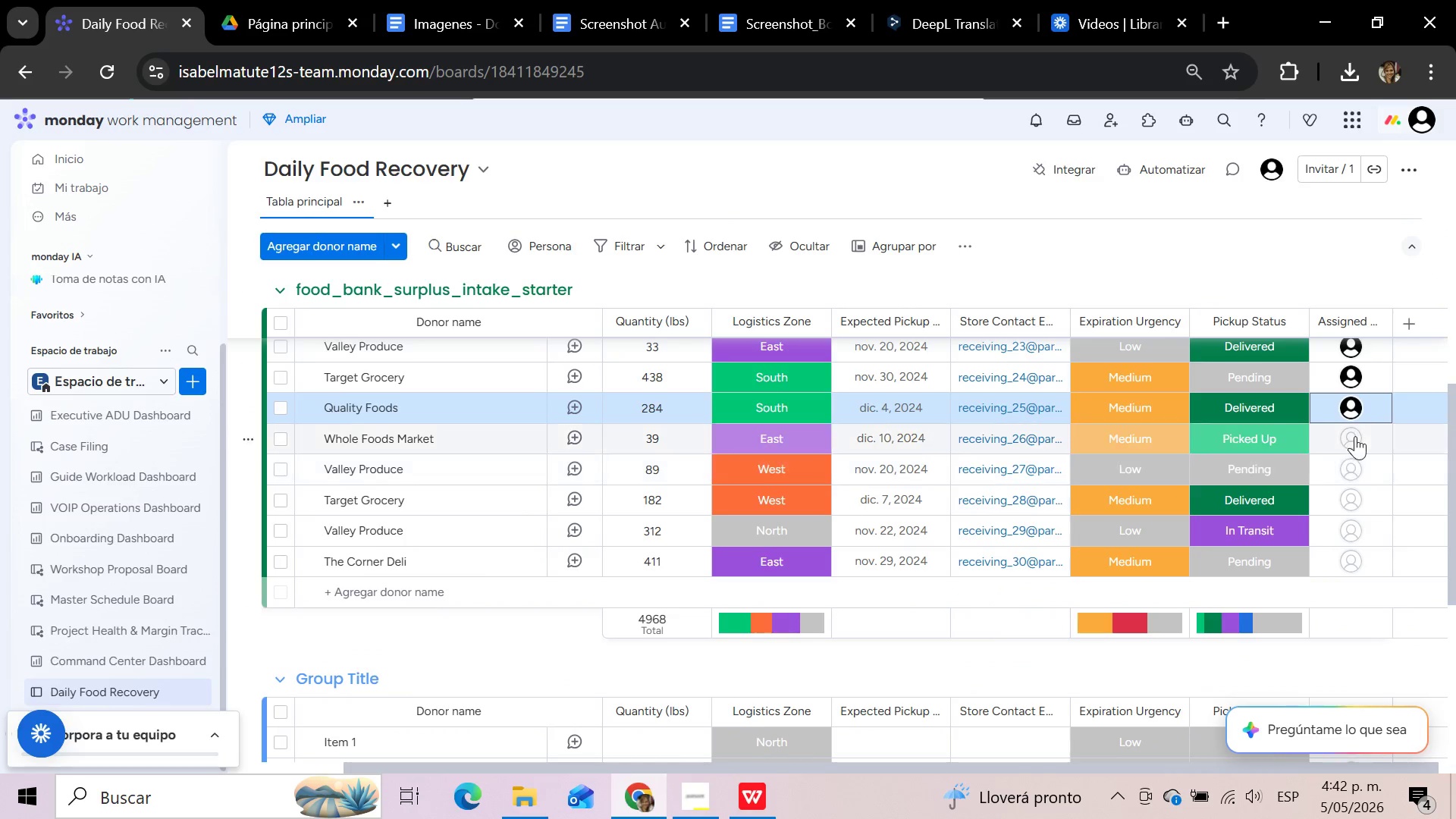 
left_click([1355, 436])
 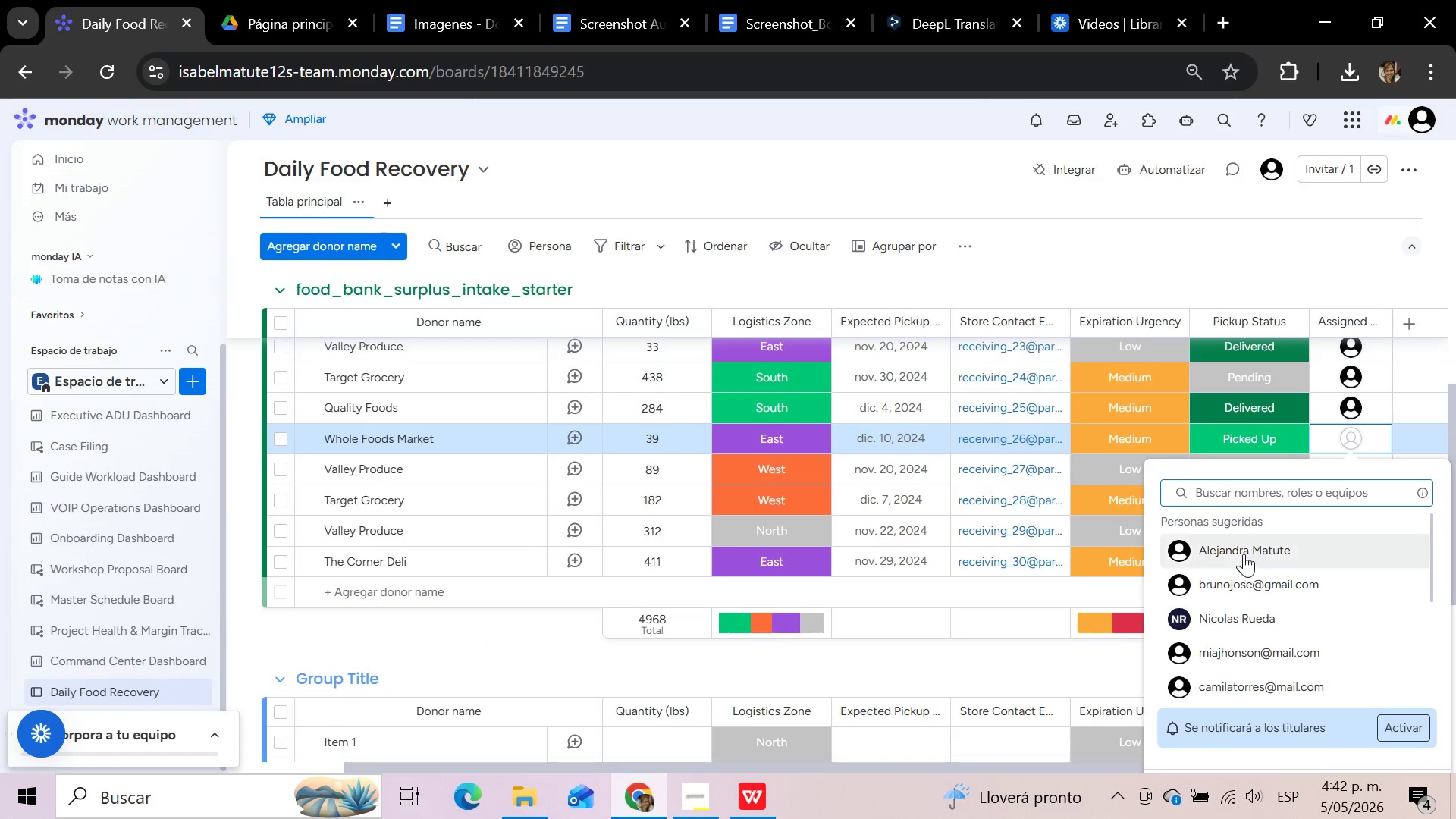 
left_click([1227, 581])
 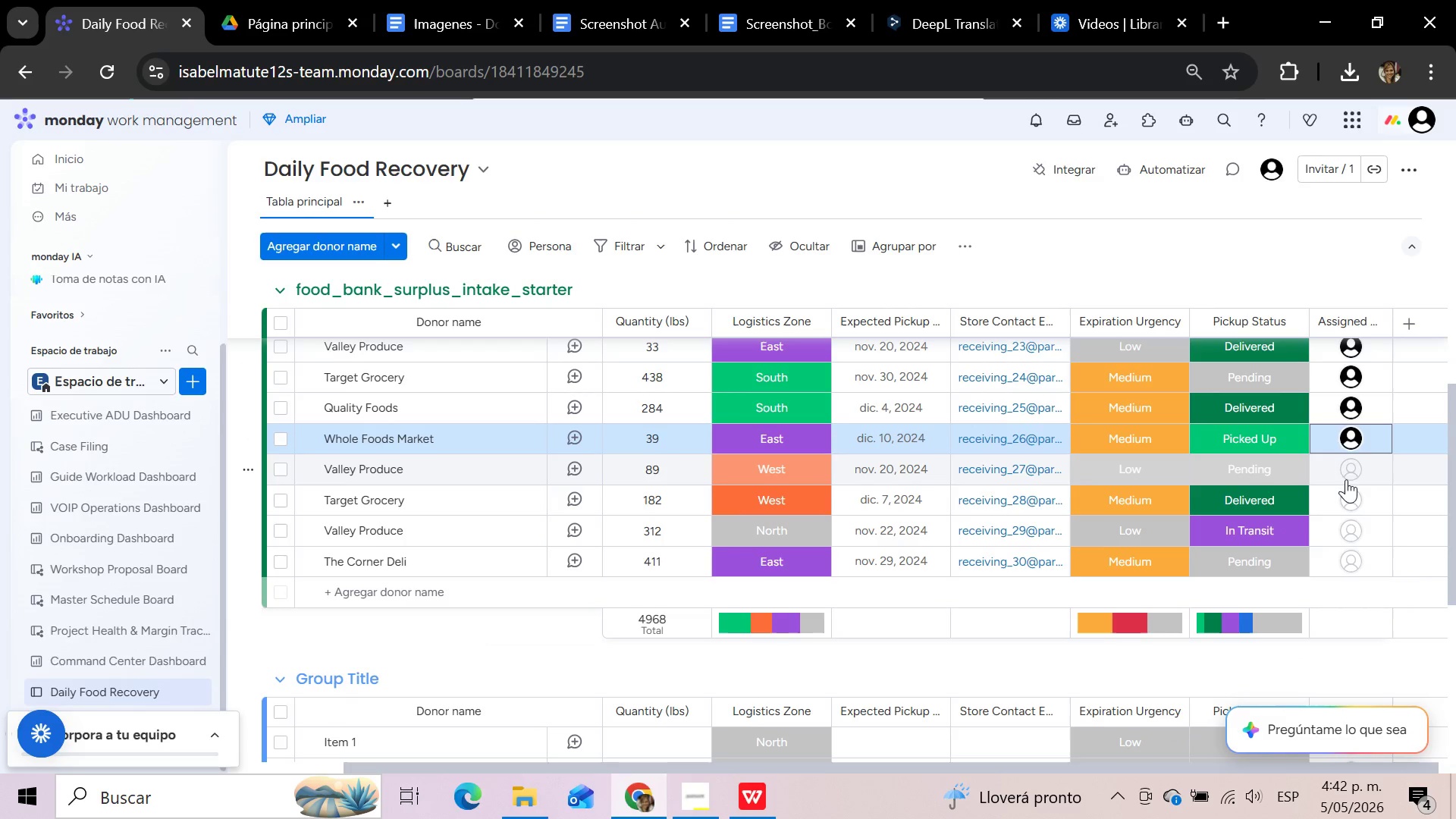 
left_click([1355, 469])
 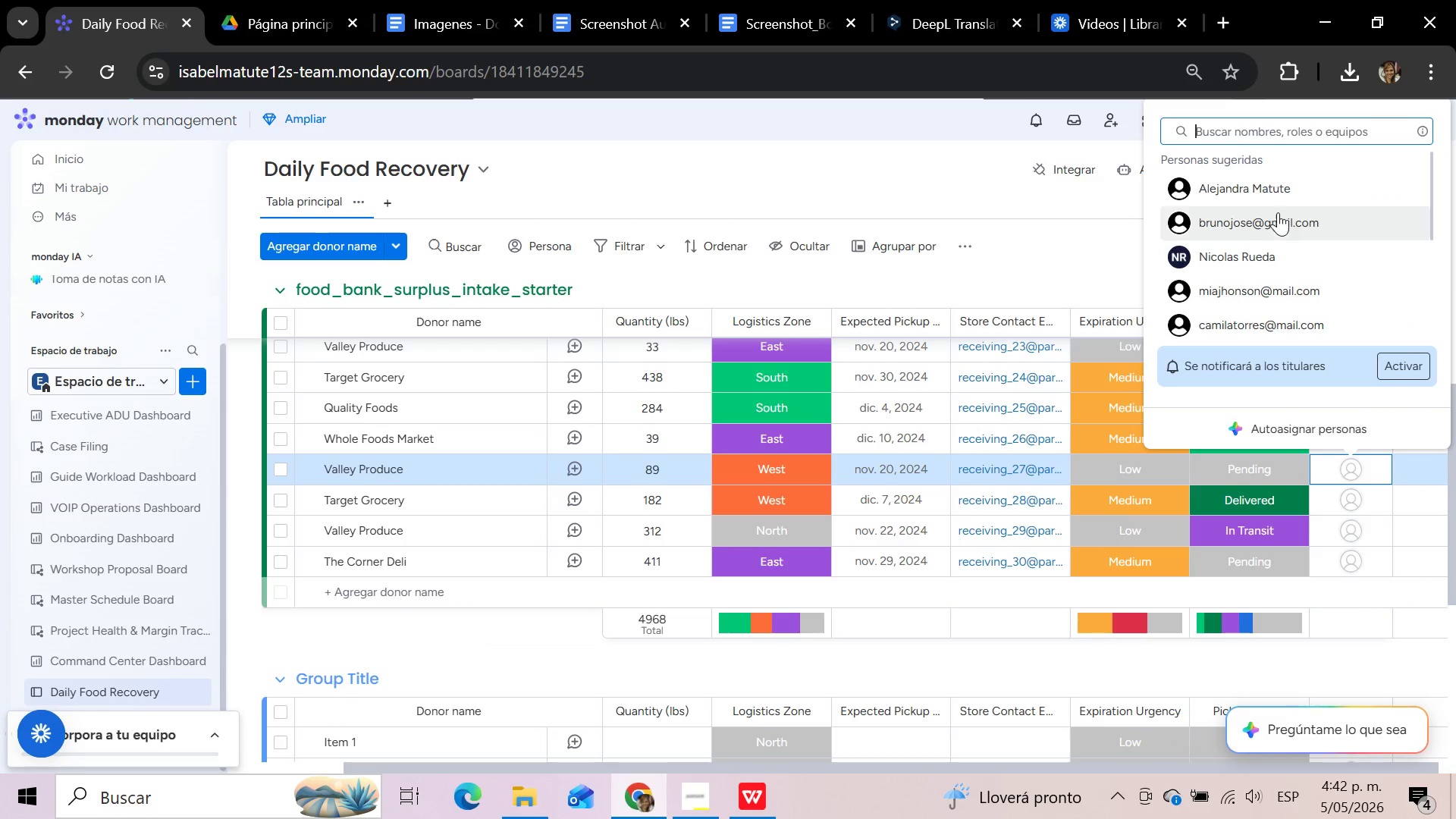 
left_click([1276, 193])
 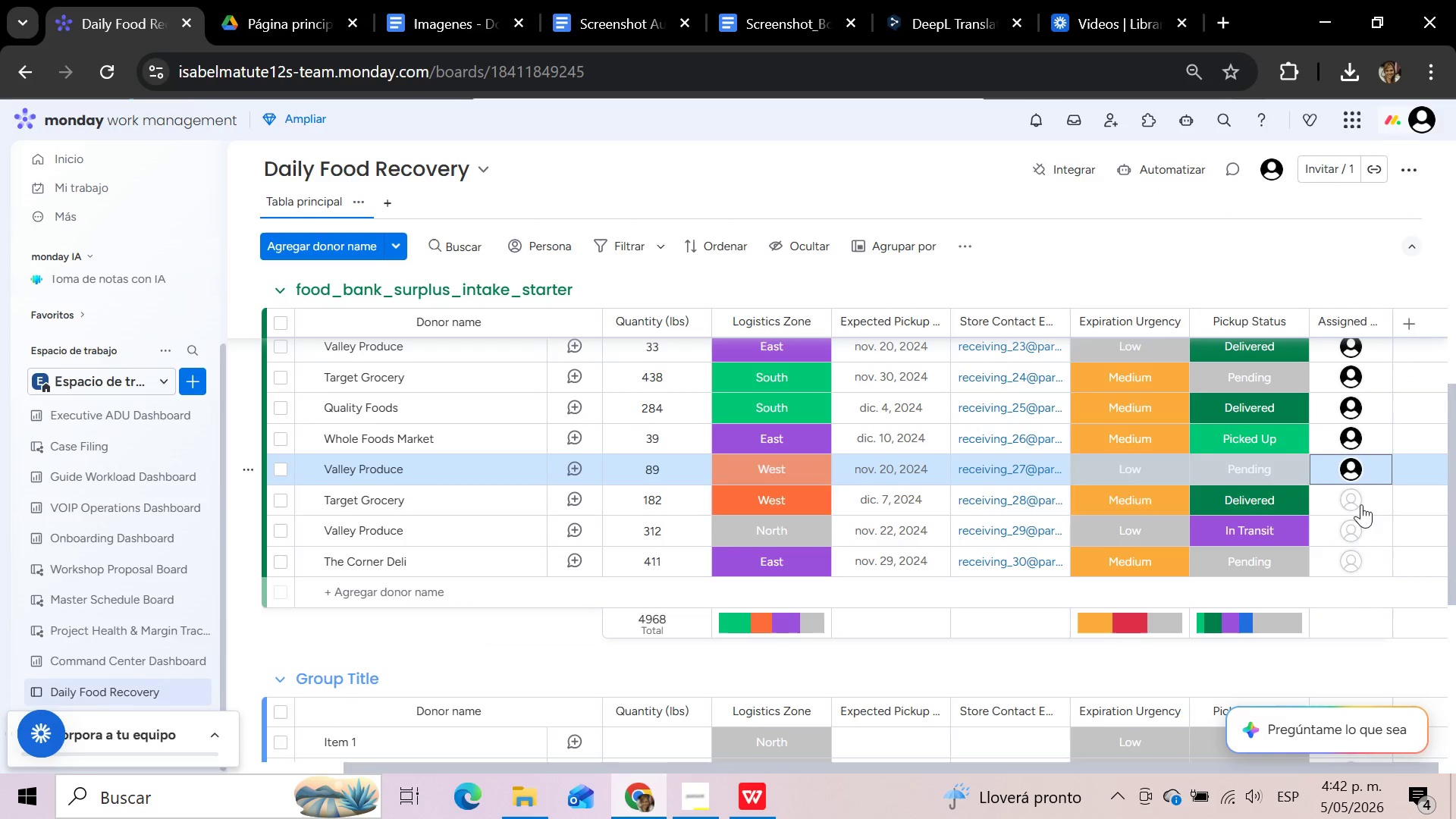 
left_click([1361, 511])
 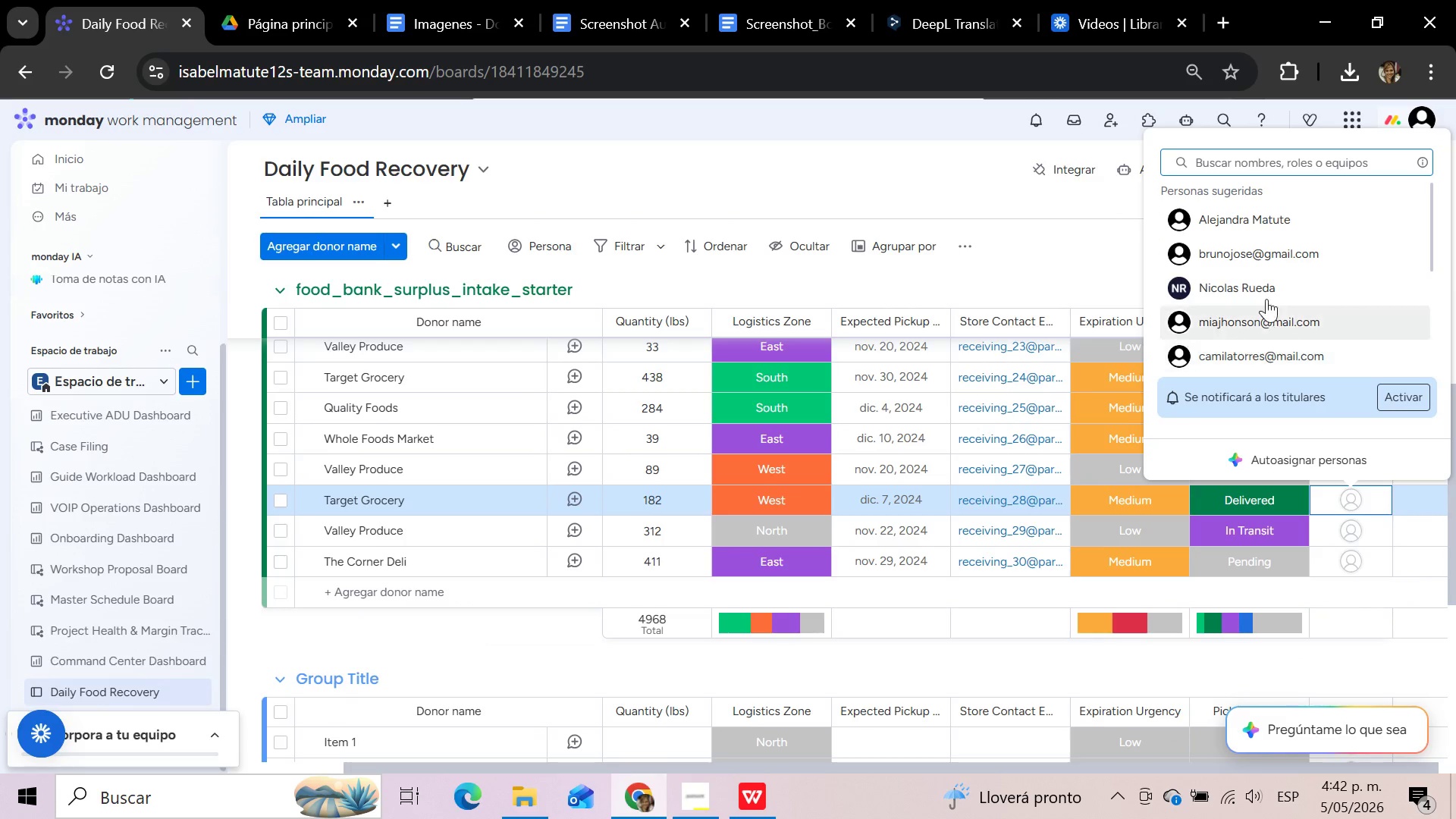 
left_click([1254, 249])
 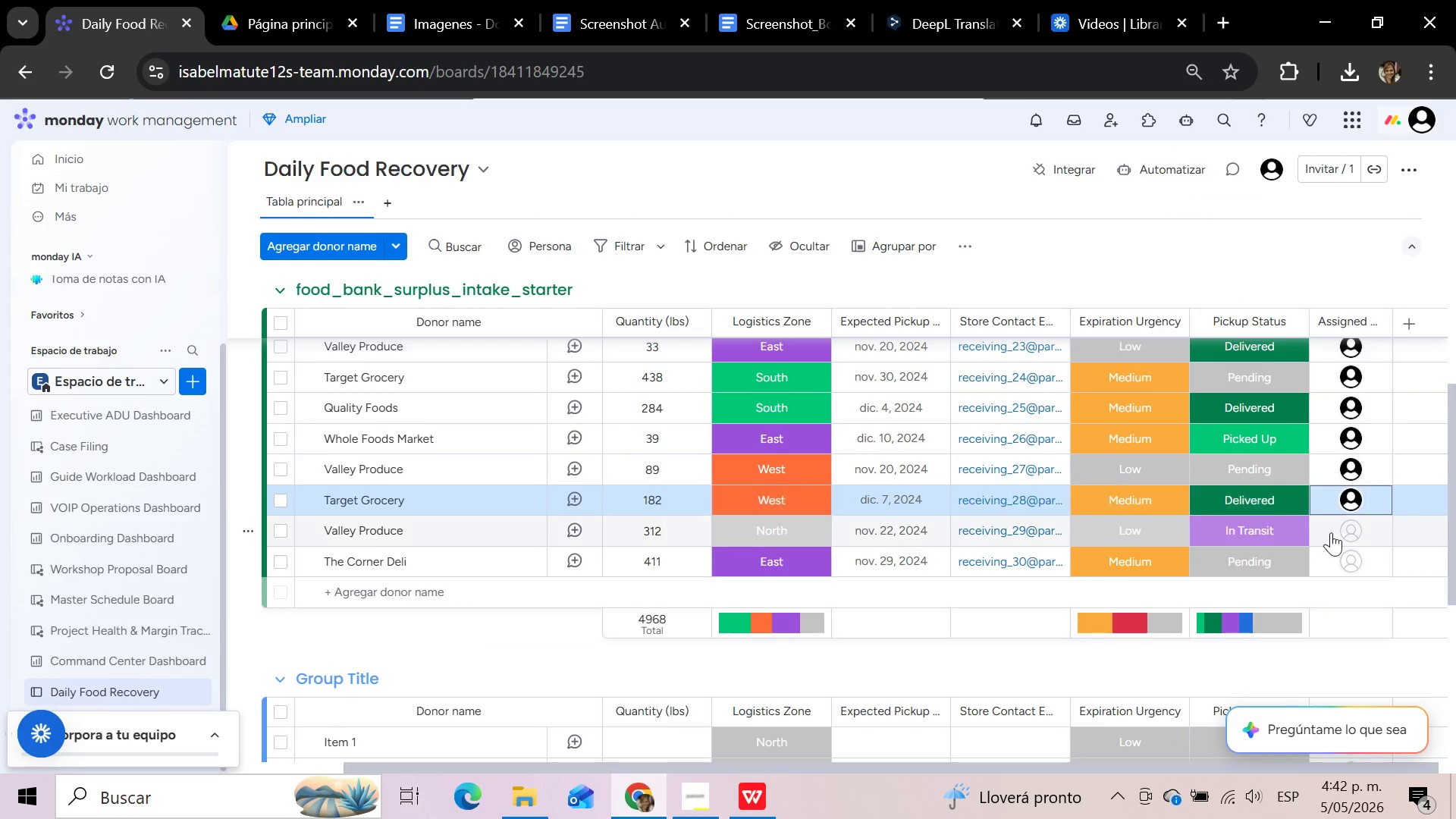 
left_click([1331, 534])
 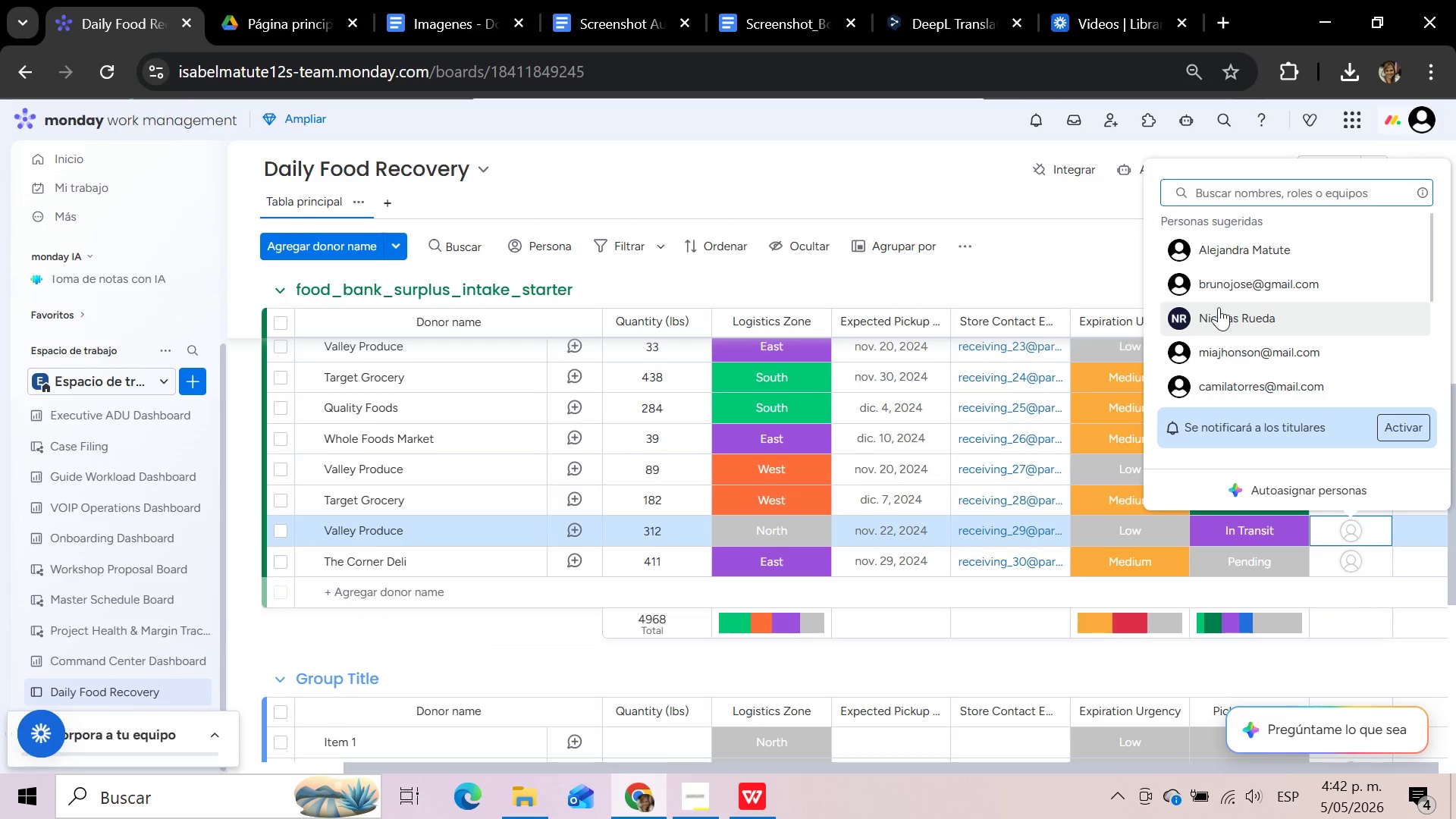 
left_click([1217, 249])
 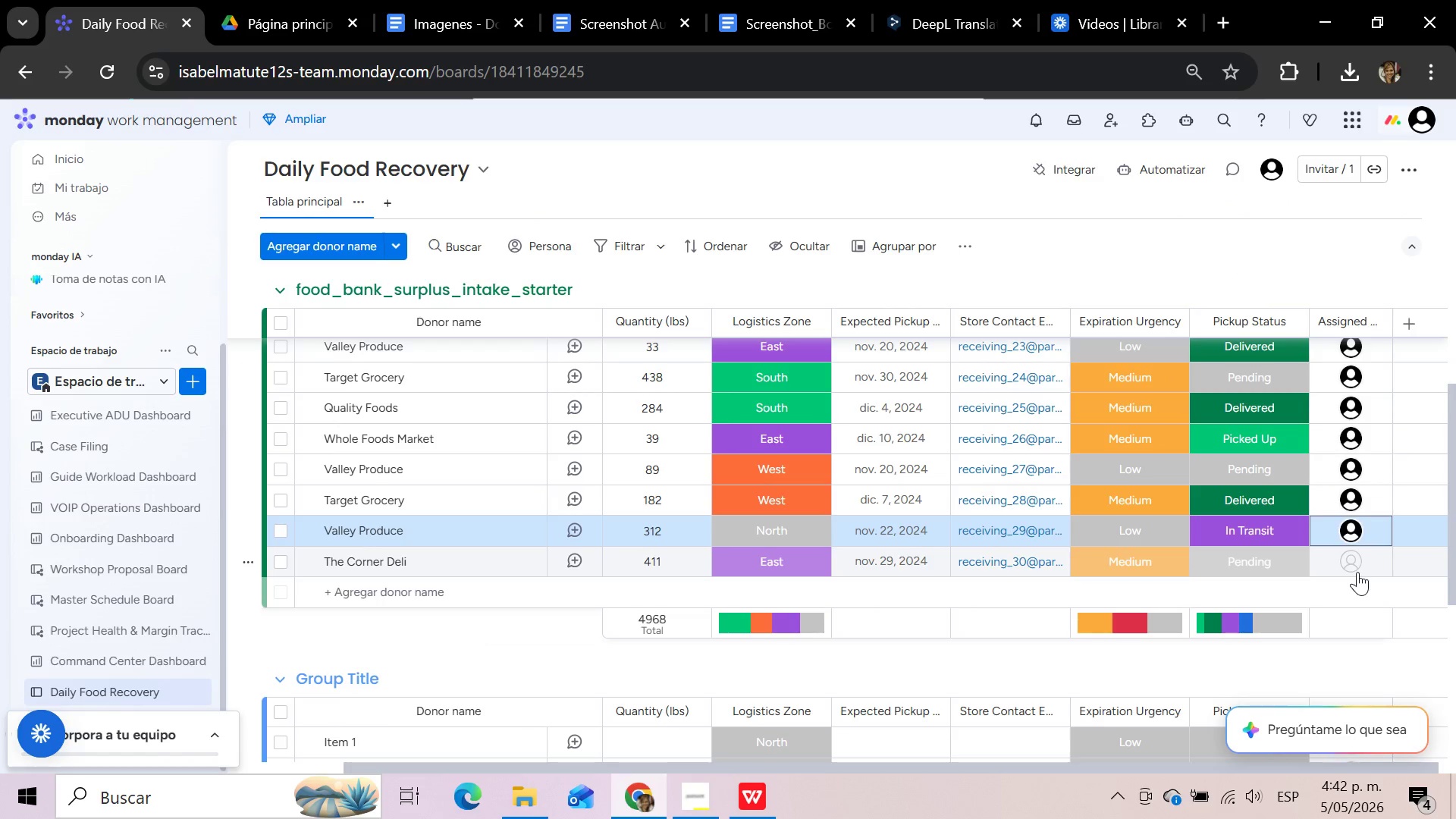 
left_click([1356, 573])
 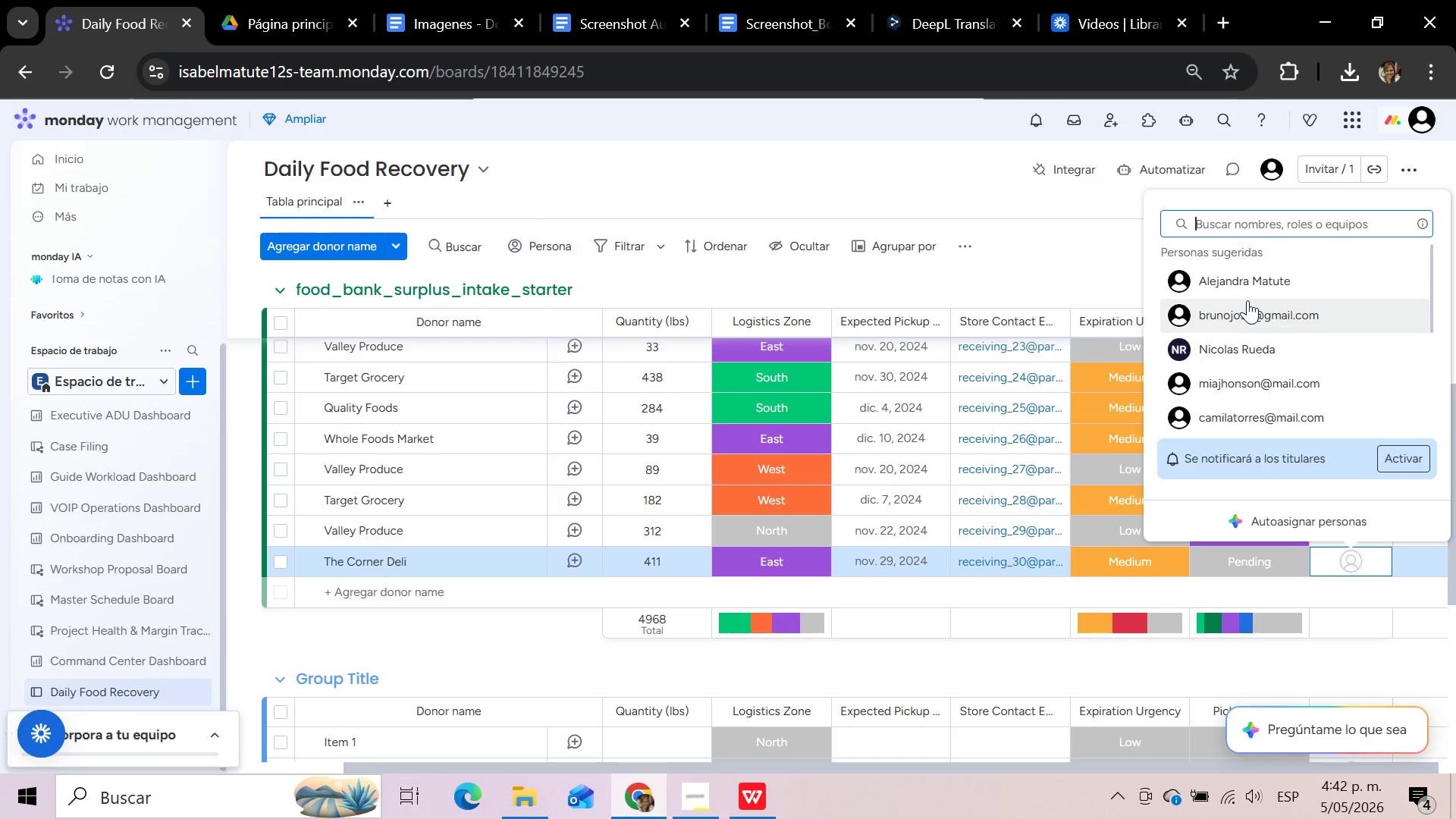 
left_click([1246, 281])
 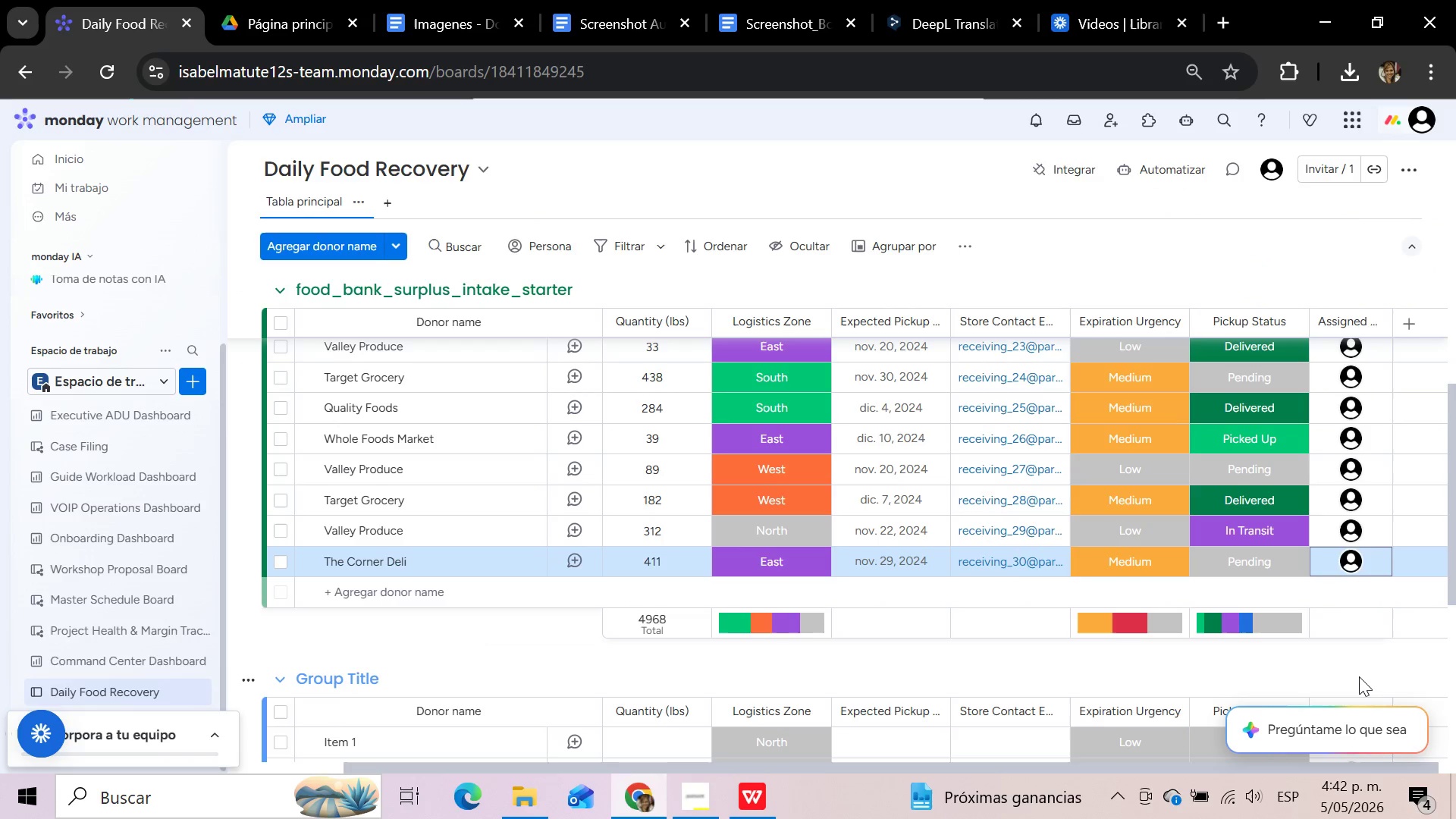 
left_click([1359, 670])
 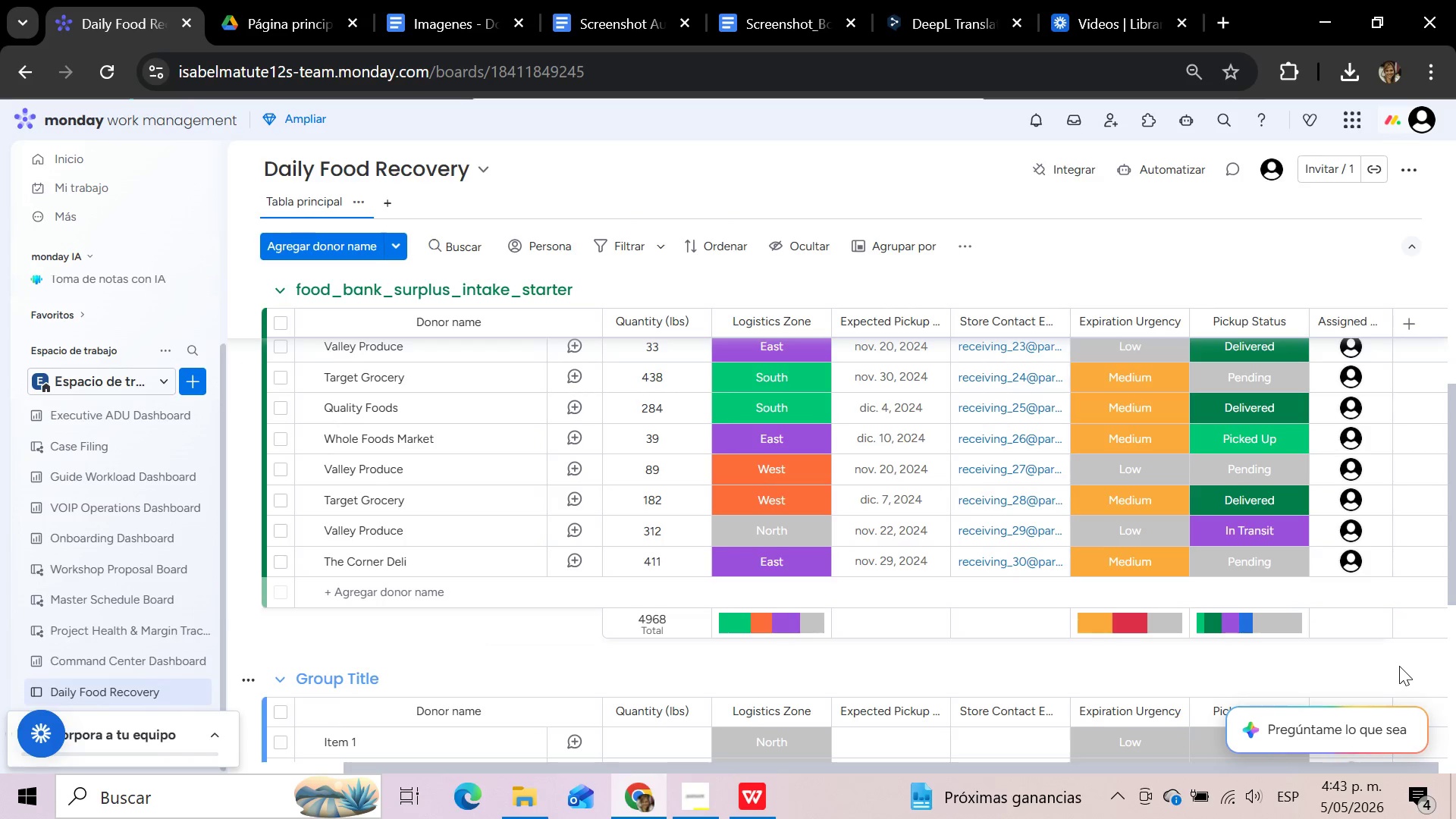 
wait(16.78)
 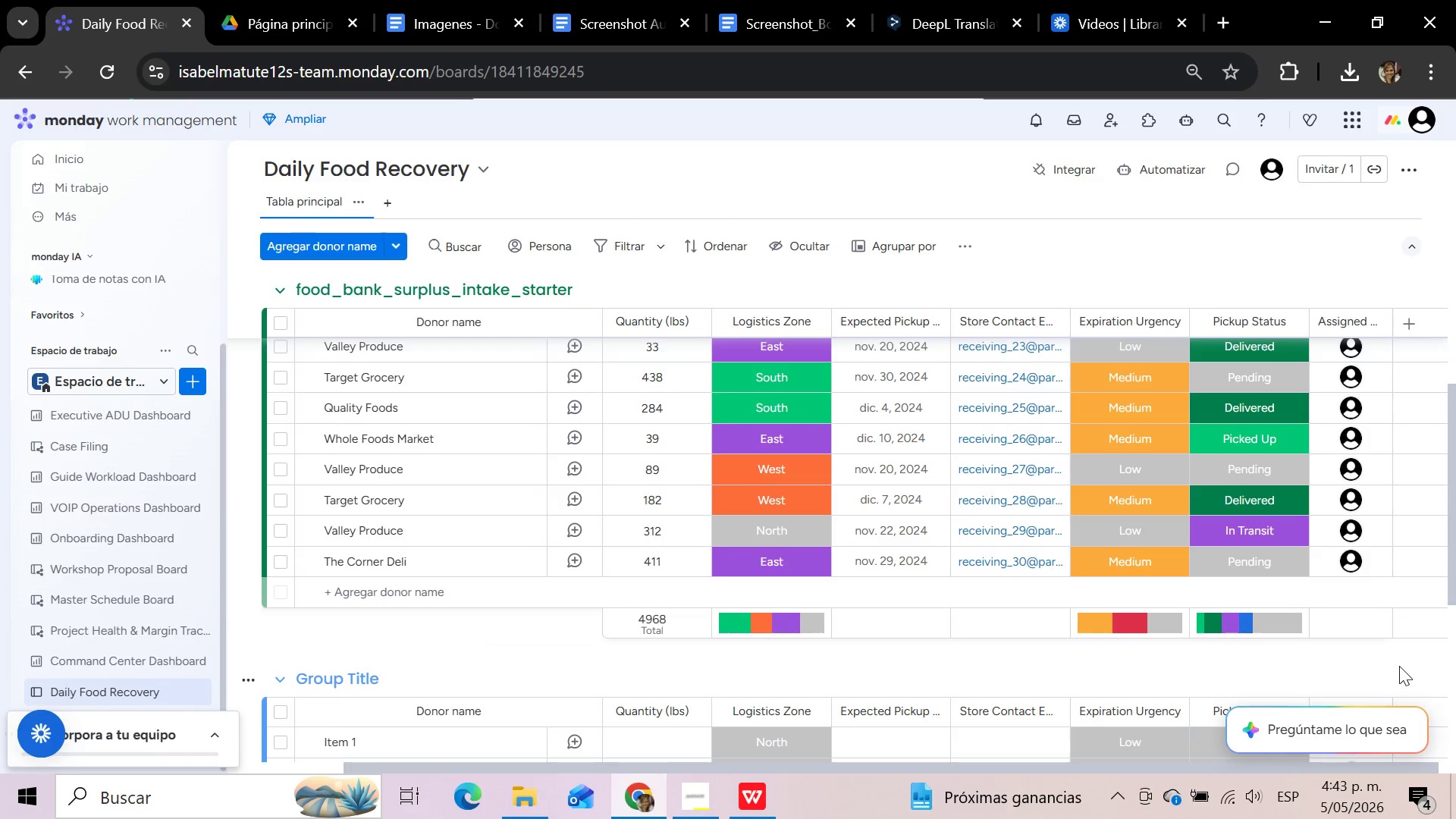 
scroll: coordinate [1329, 430], scroll_direction: up, amount: 10.0
 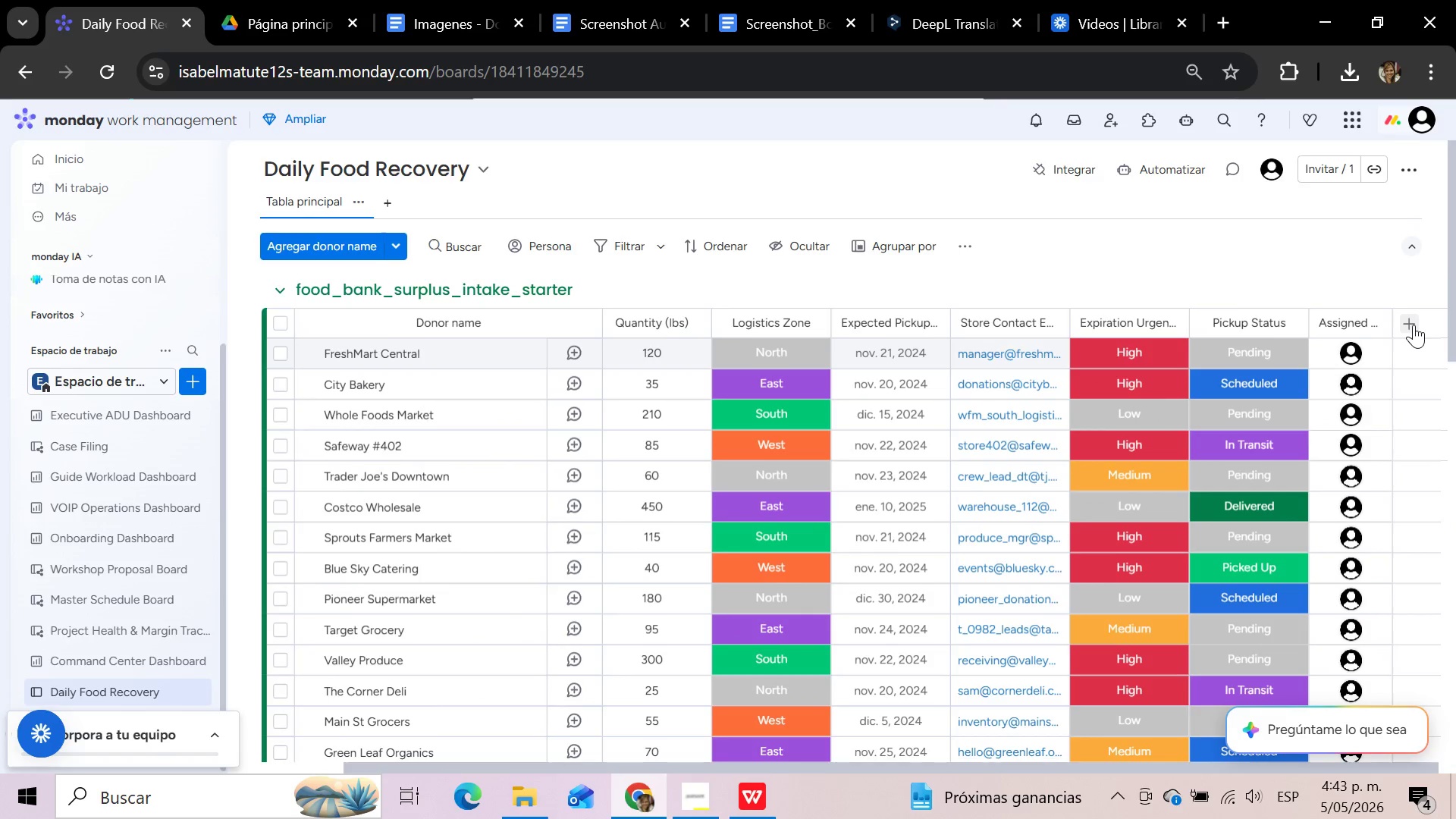 
left_click([1414, 325])
 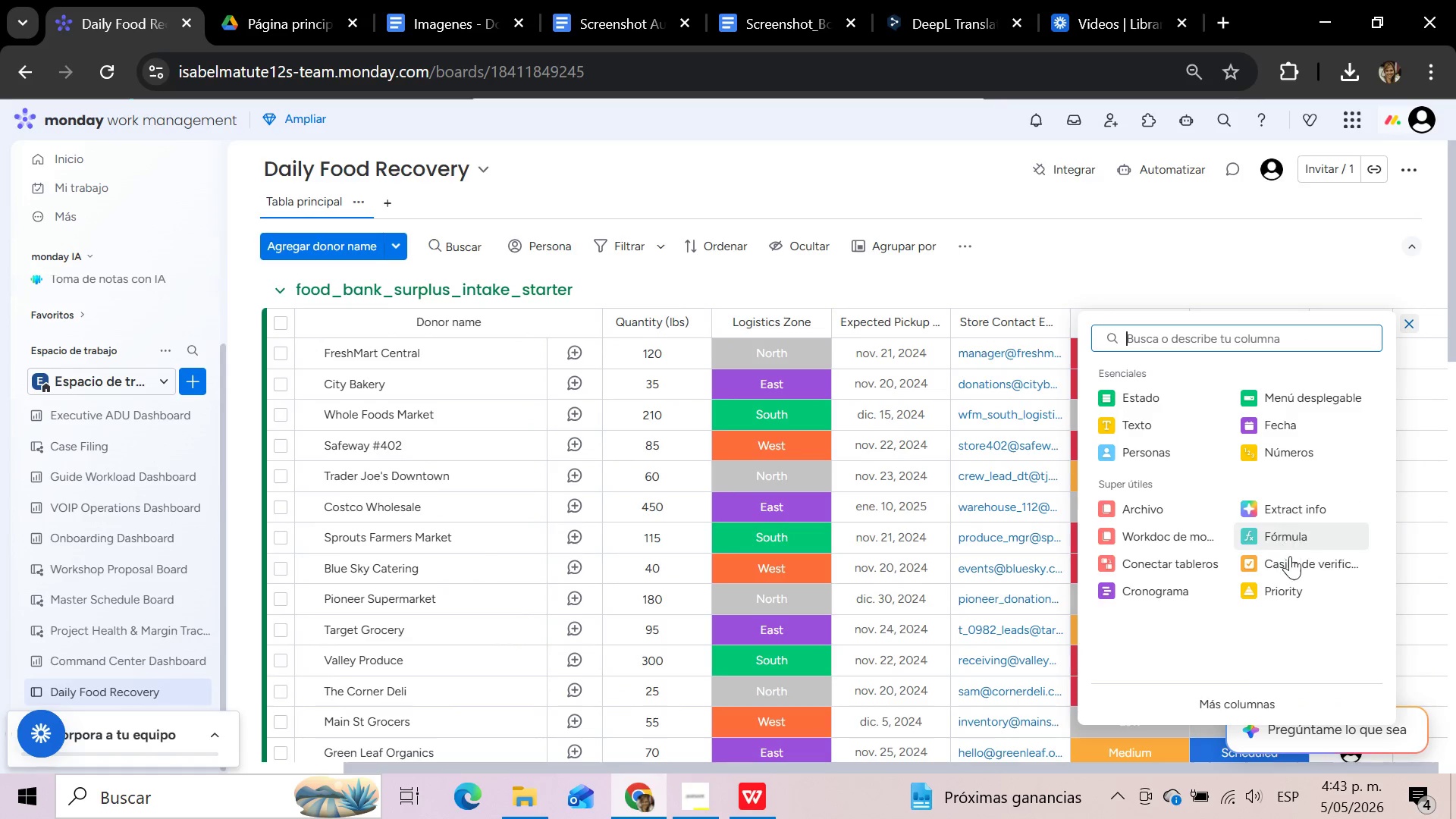 
wait(5.42)
 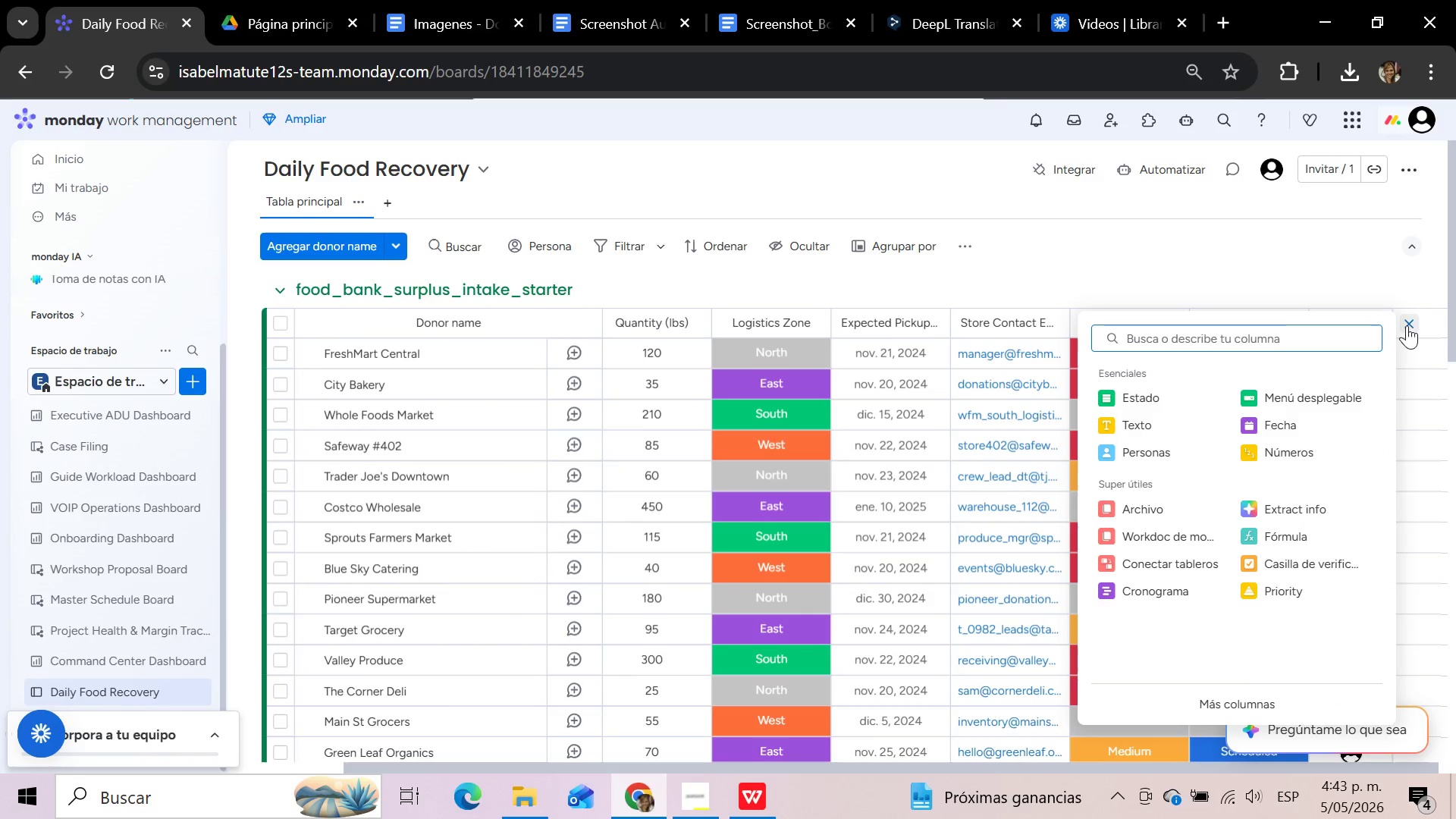 
left_click([1145, 465])
 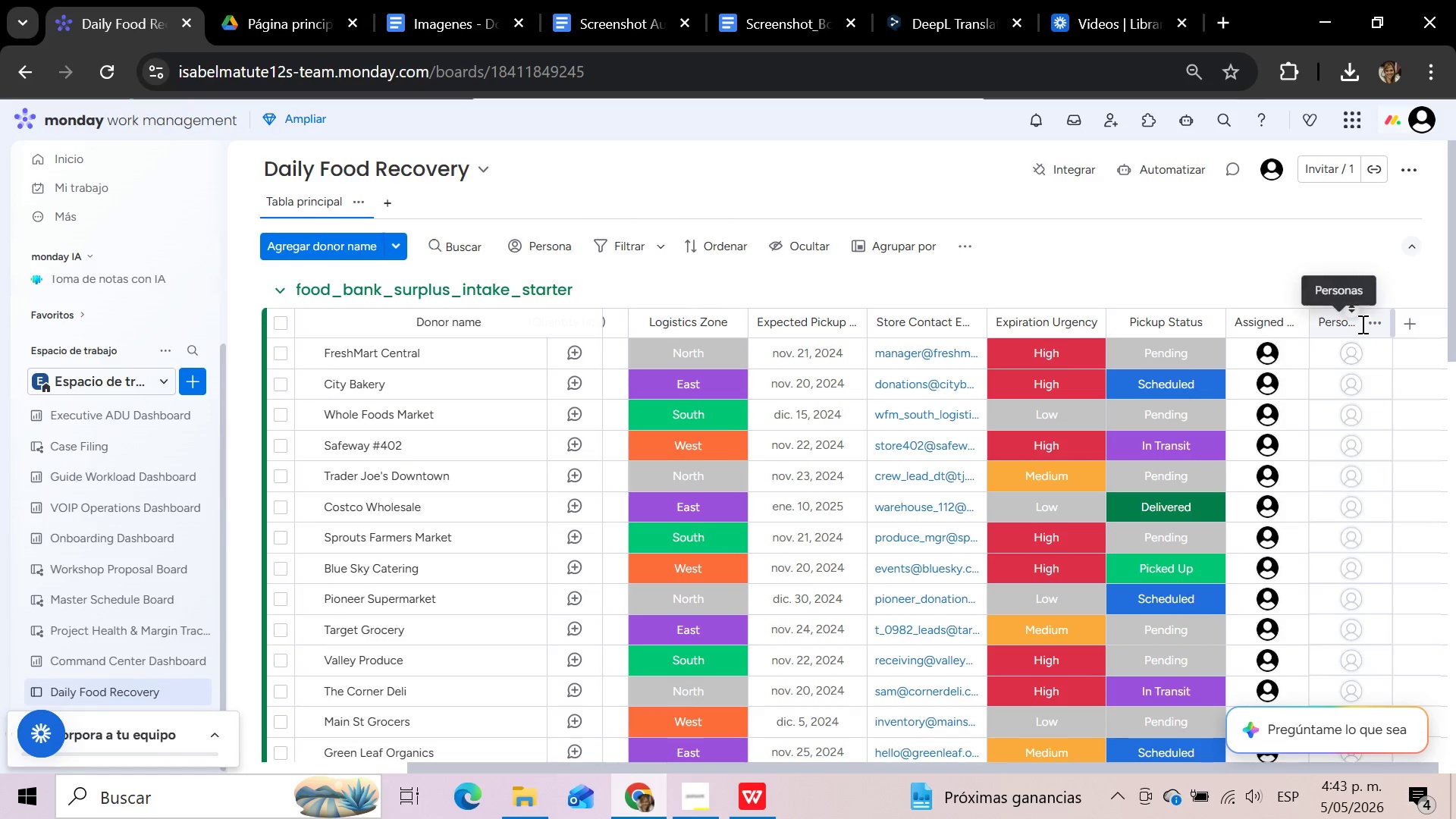 
left_click([1358, 324])
 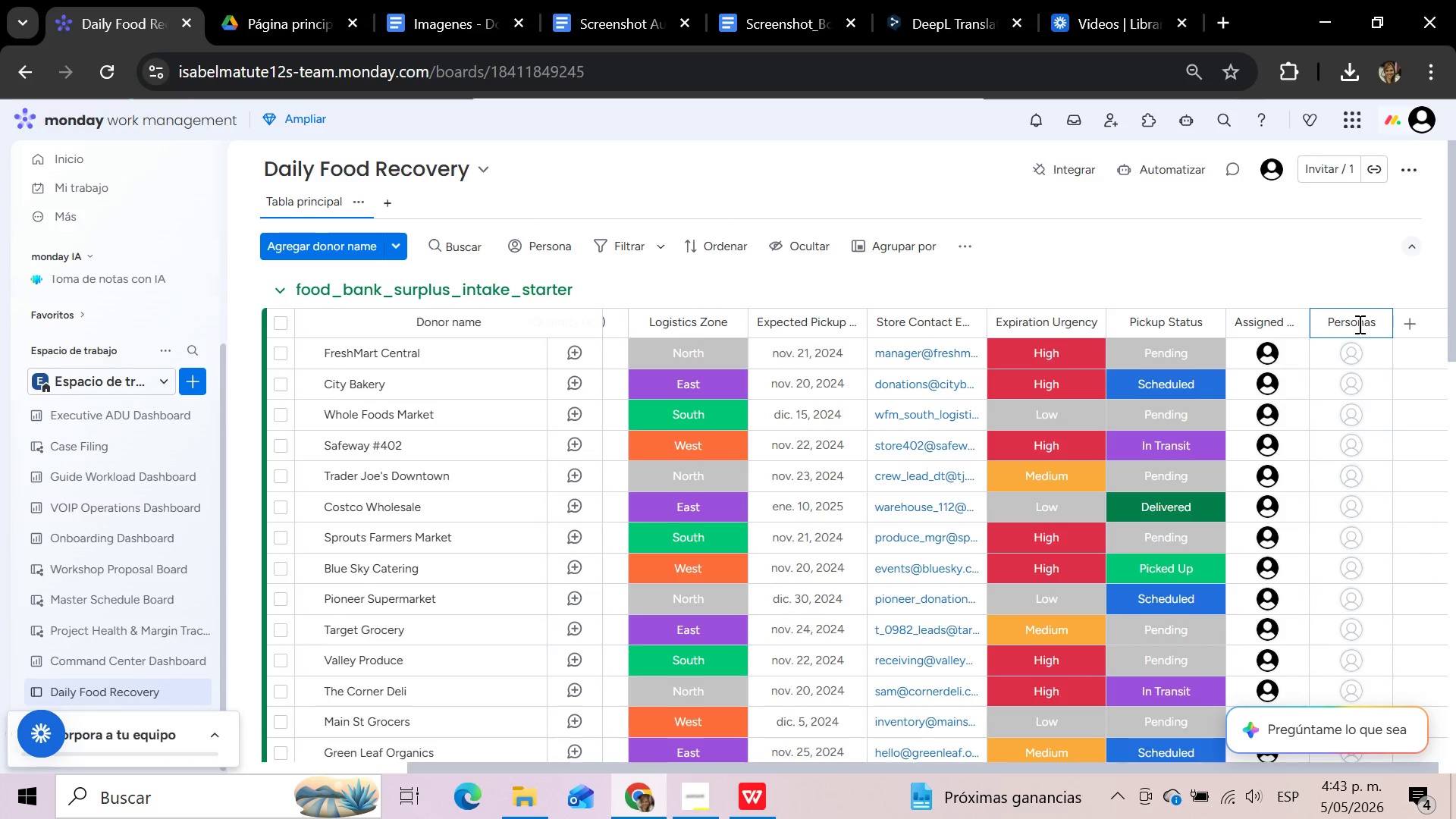 
hold_key(key=Backspace, duration=0.92)
 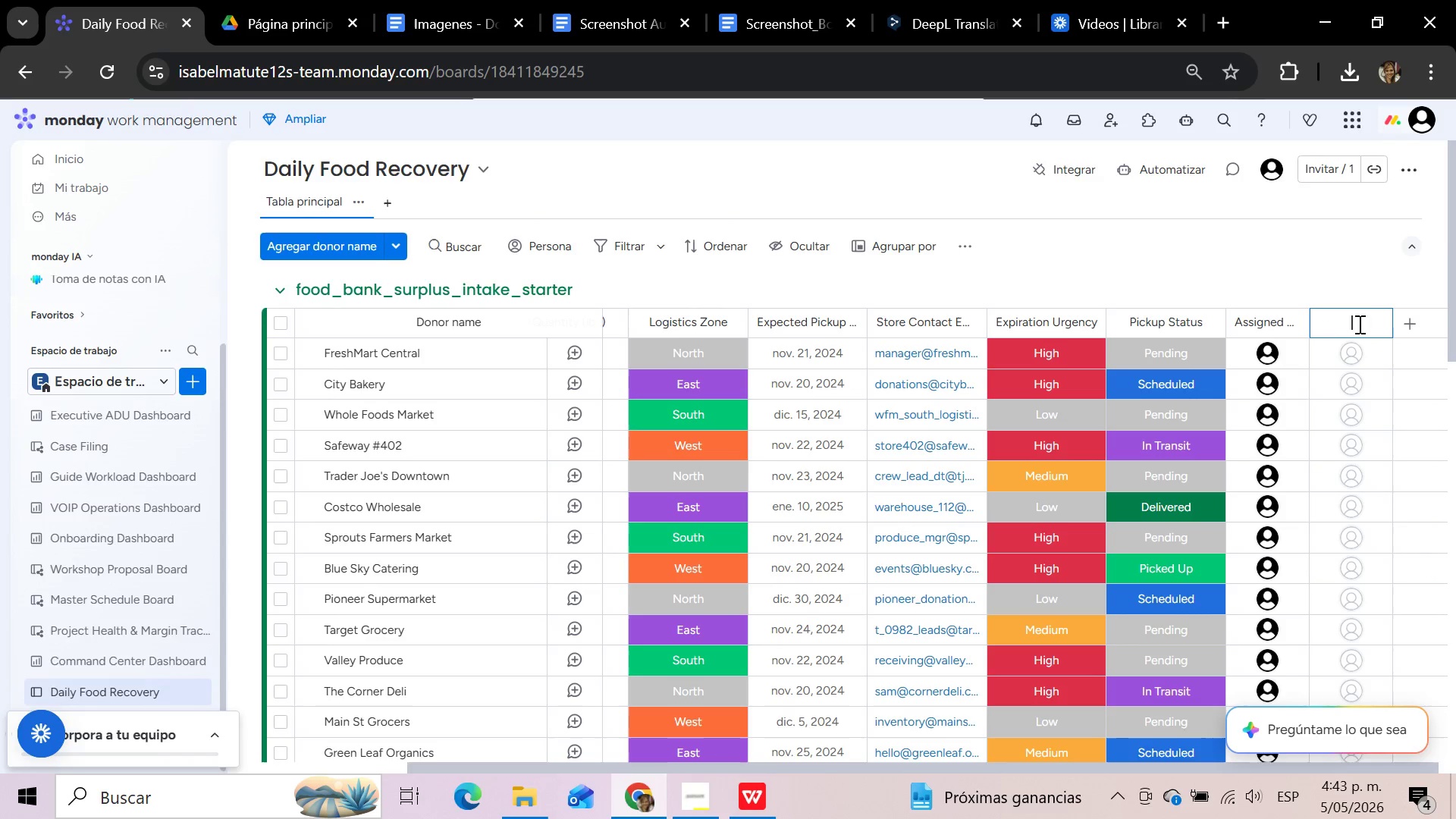 
type(Team Lead)
 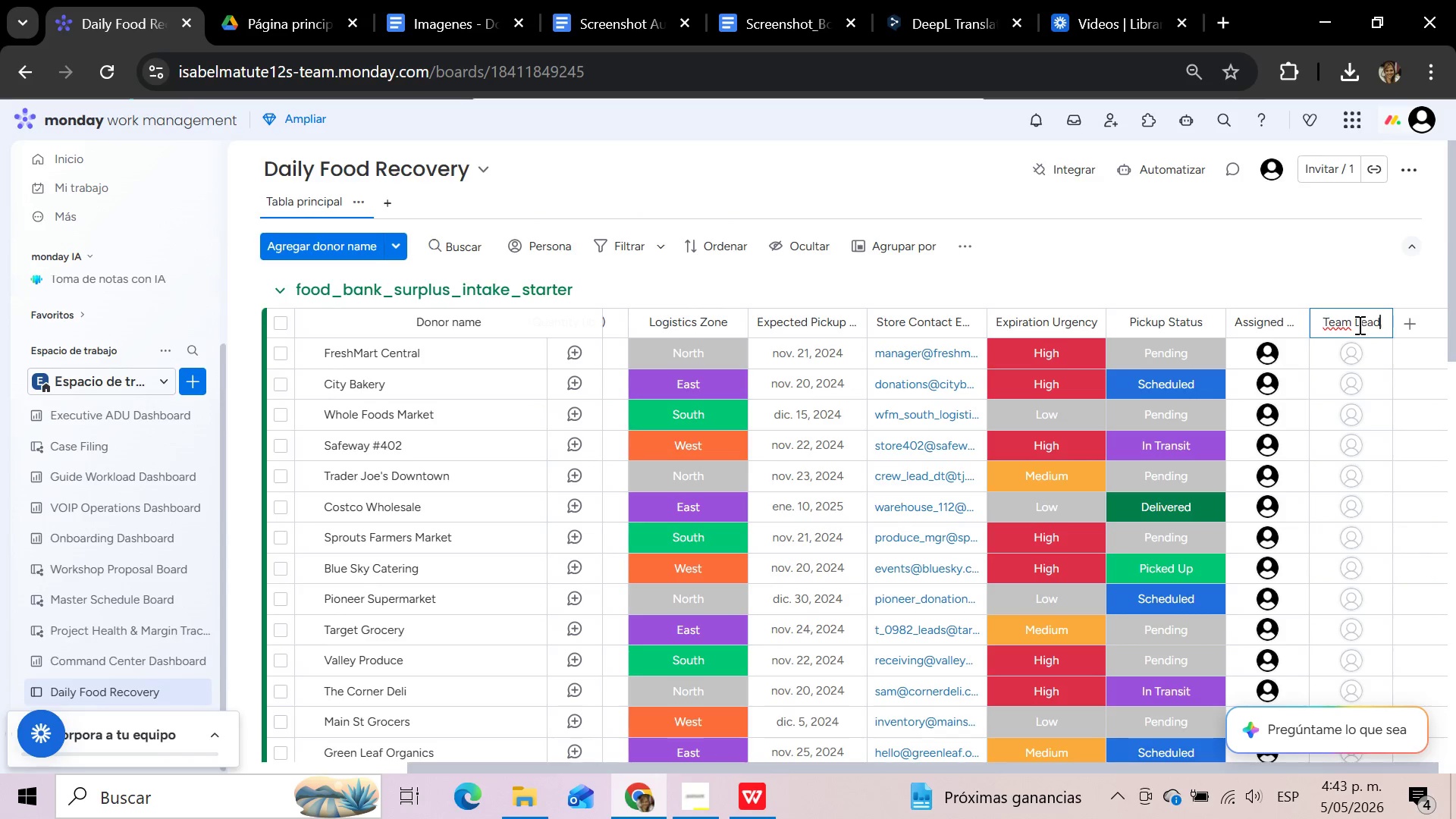 
left_click([1357, 359])
 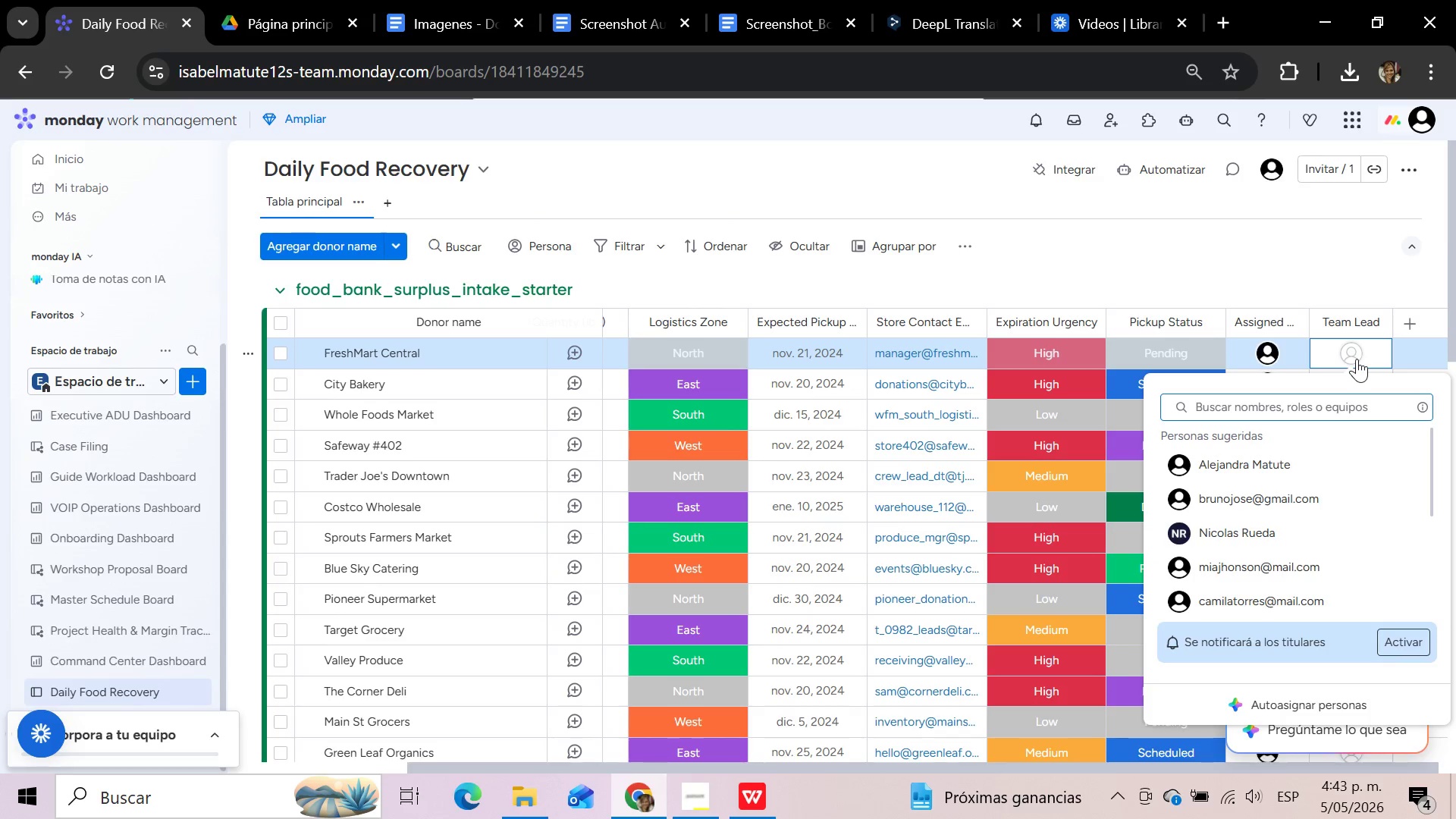 
wait(6.22)
 